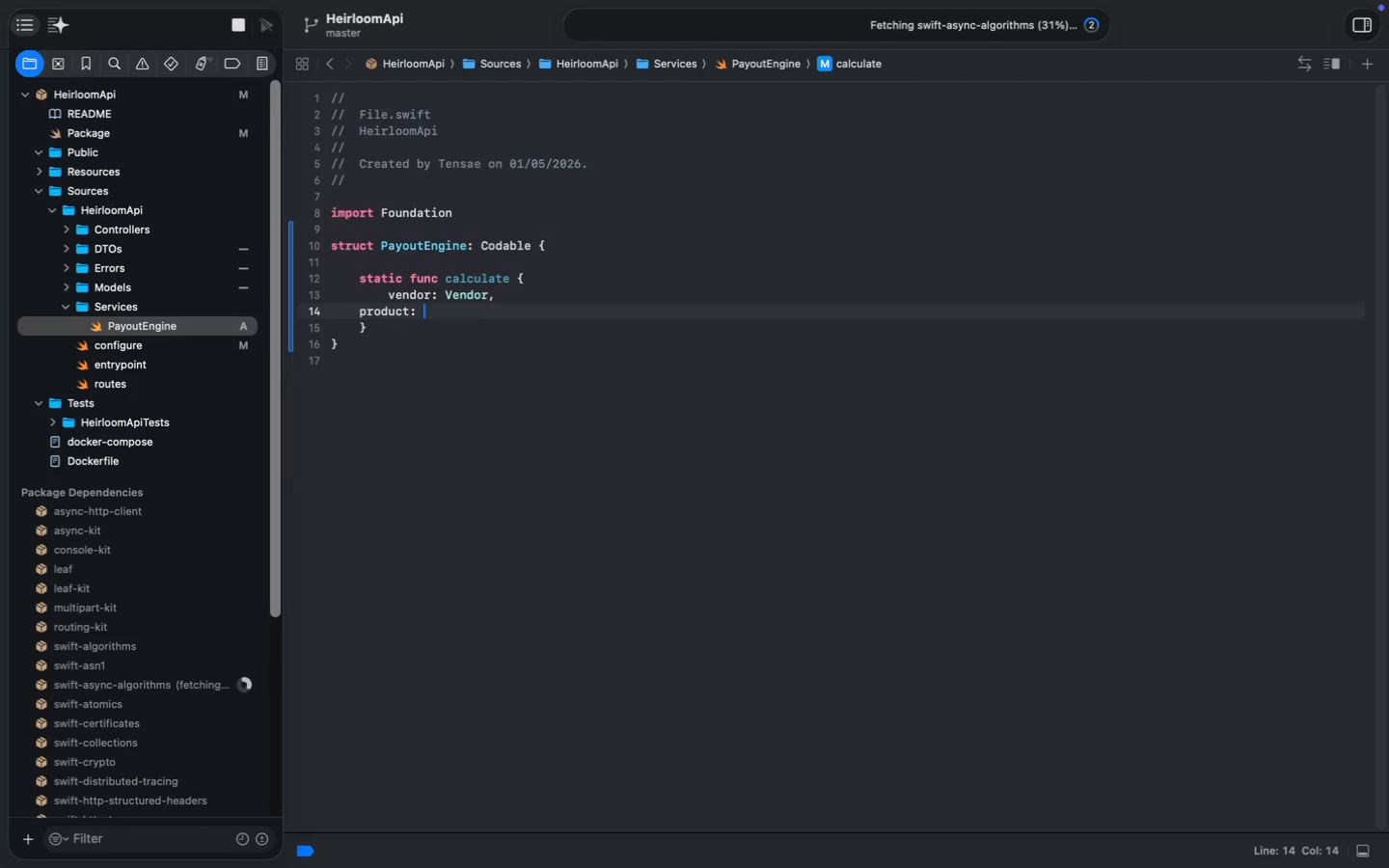 
 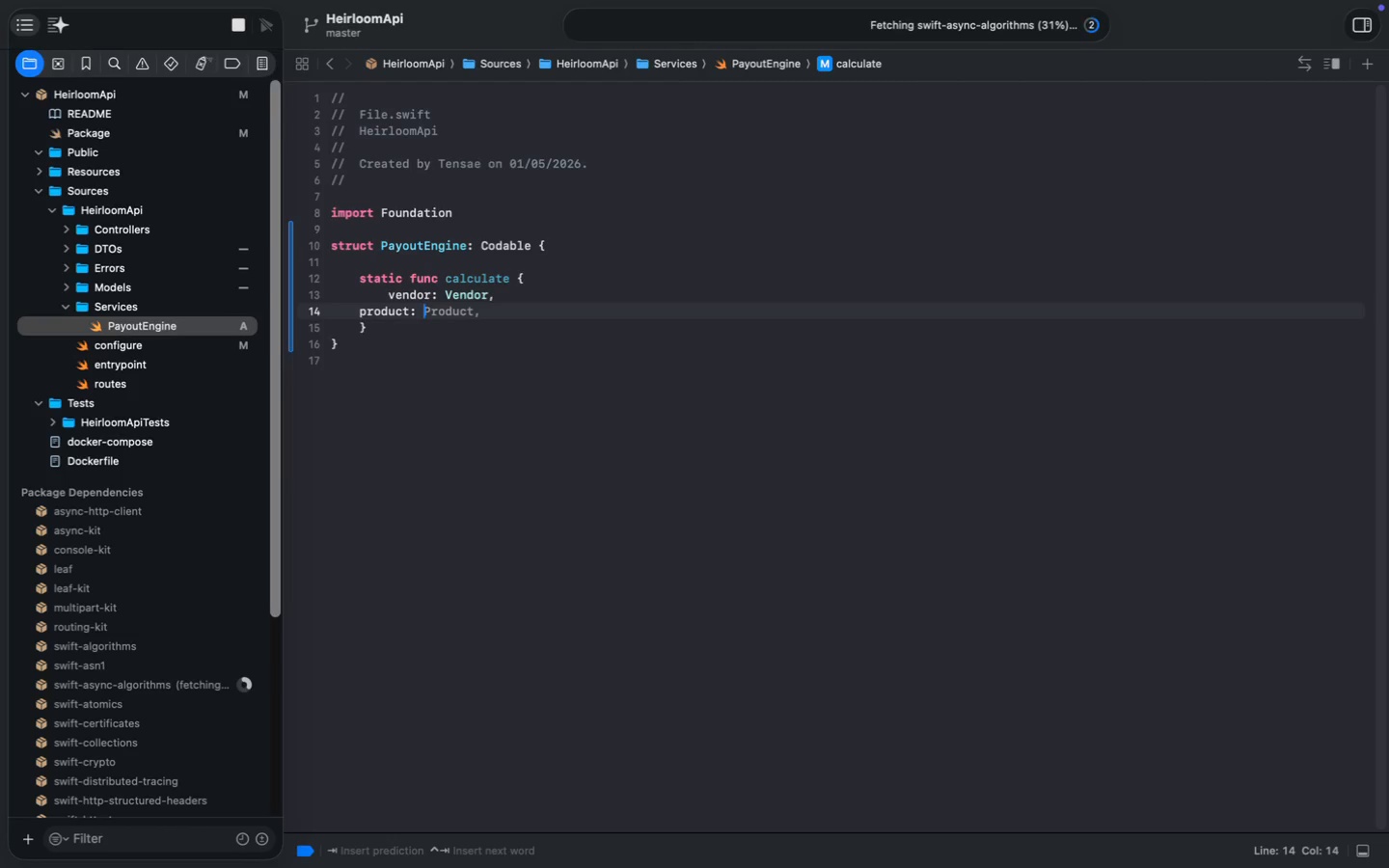 
key(Enter)
 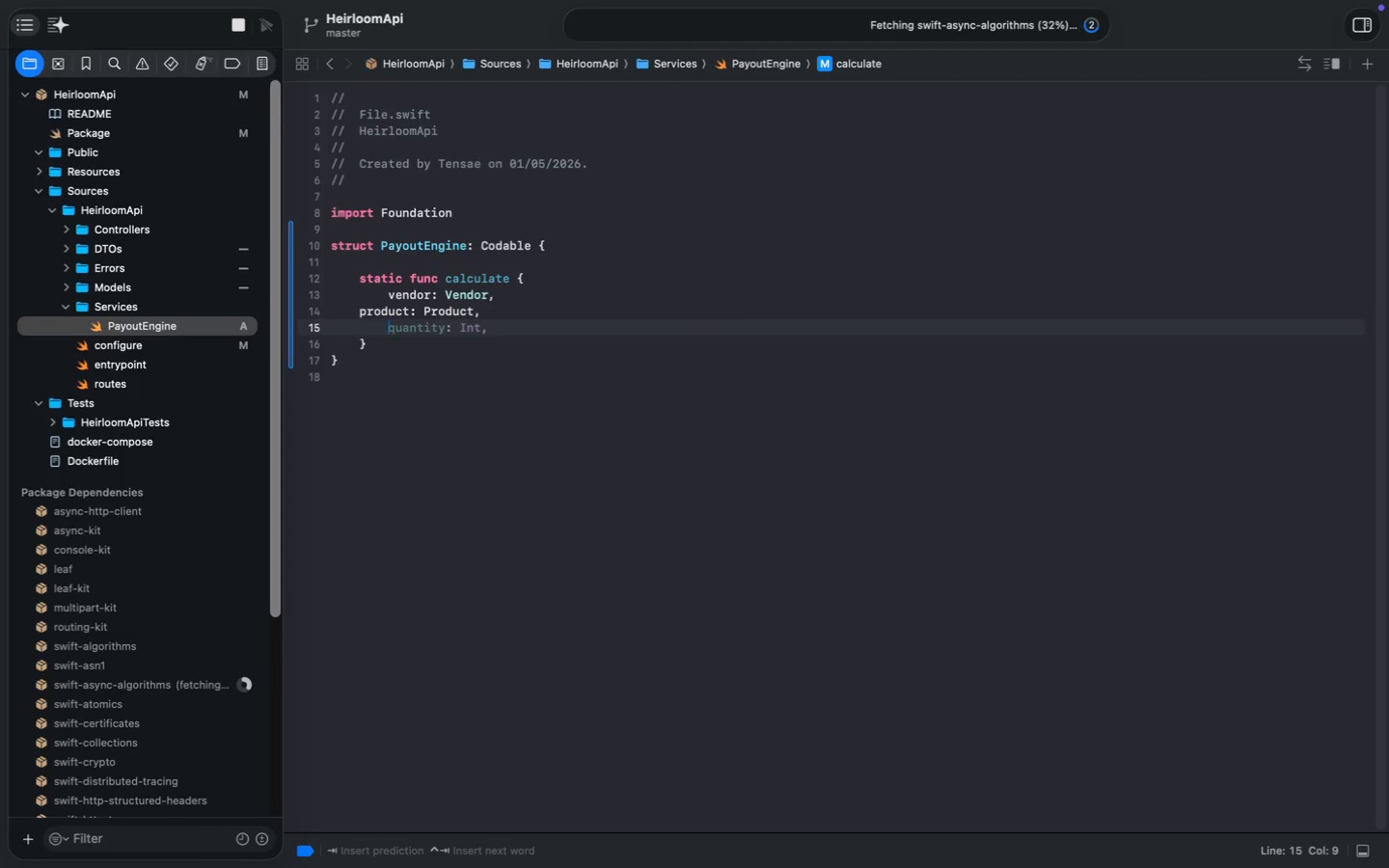 
type(q)
key(Backspace)
type(quantity: )
 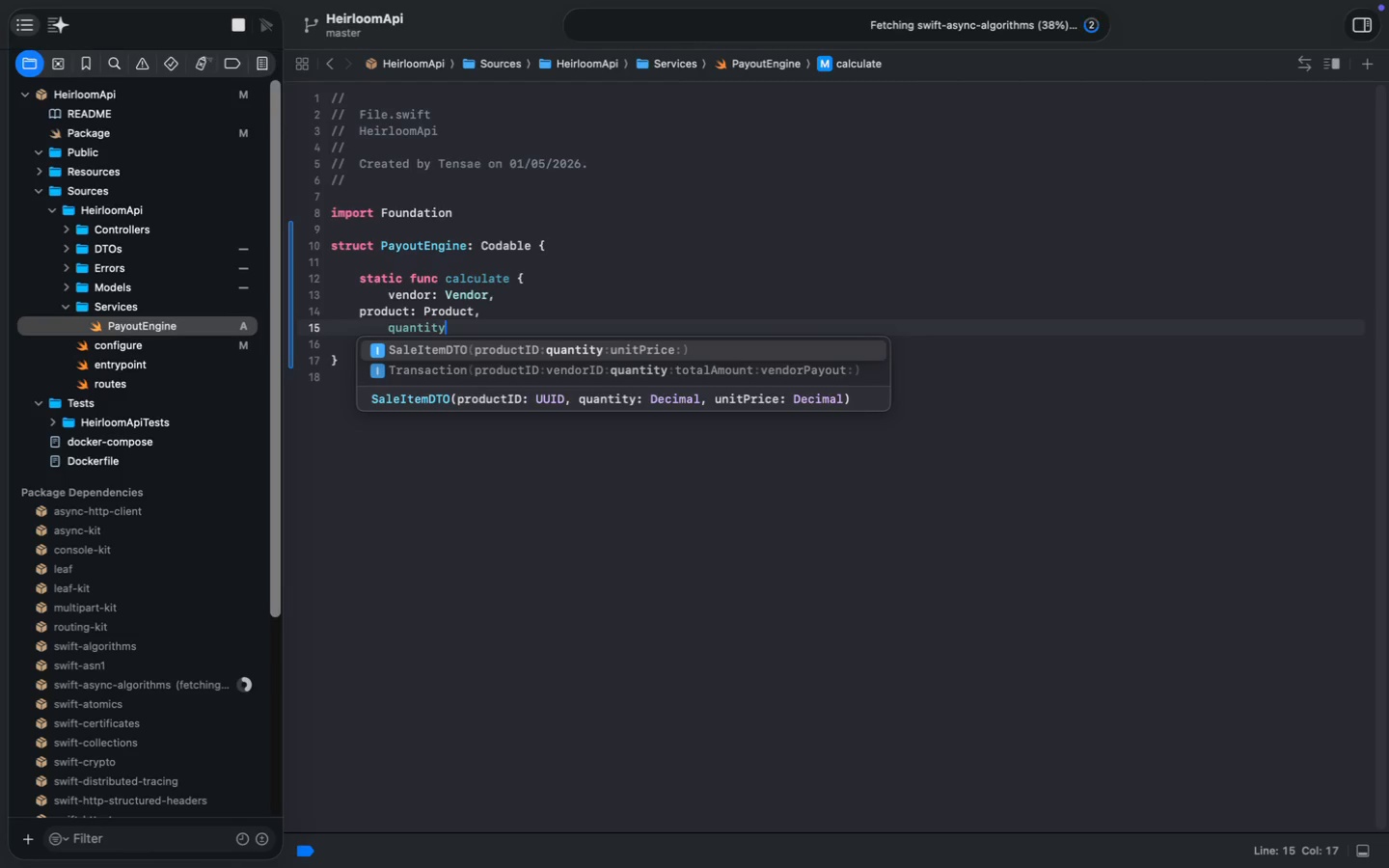 
hold_key(key=ShiftLeft, duration=3.02)
 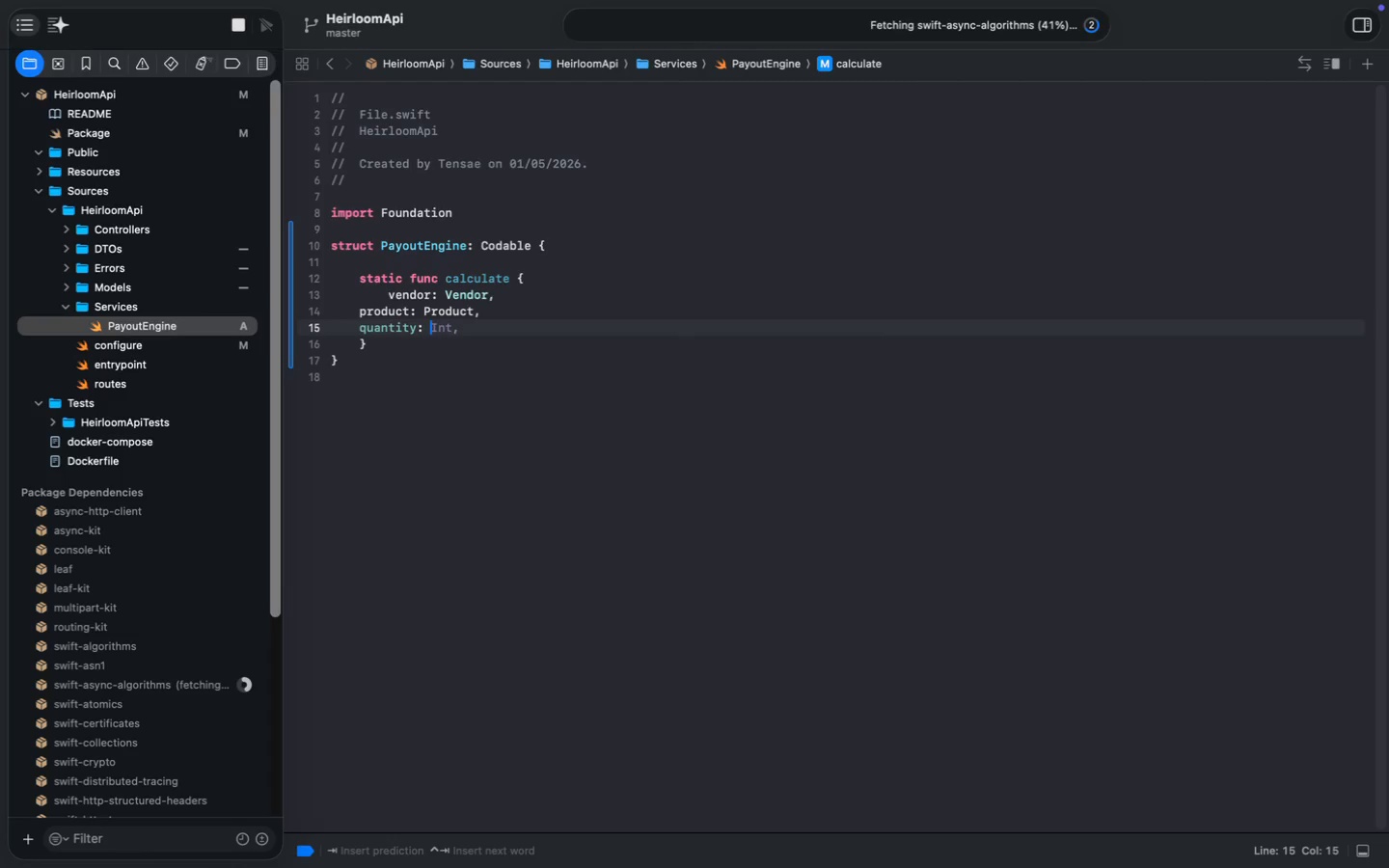 
type(Decimal)
 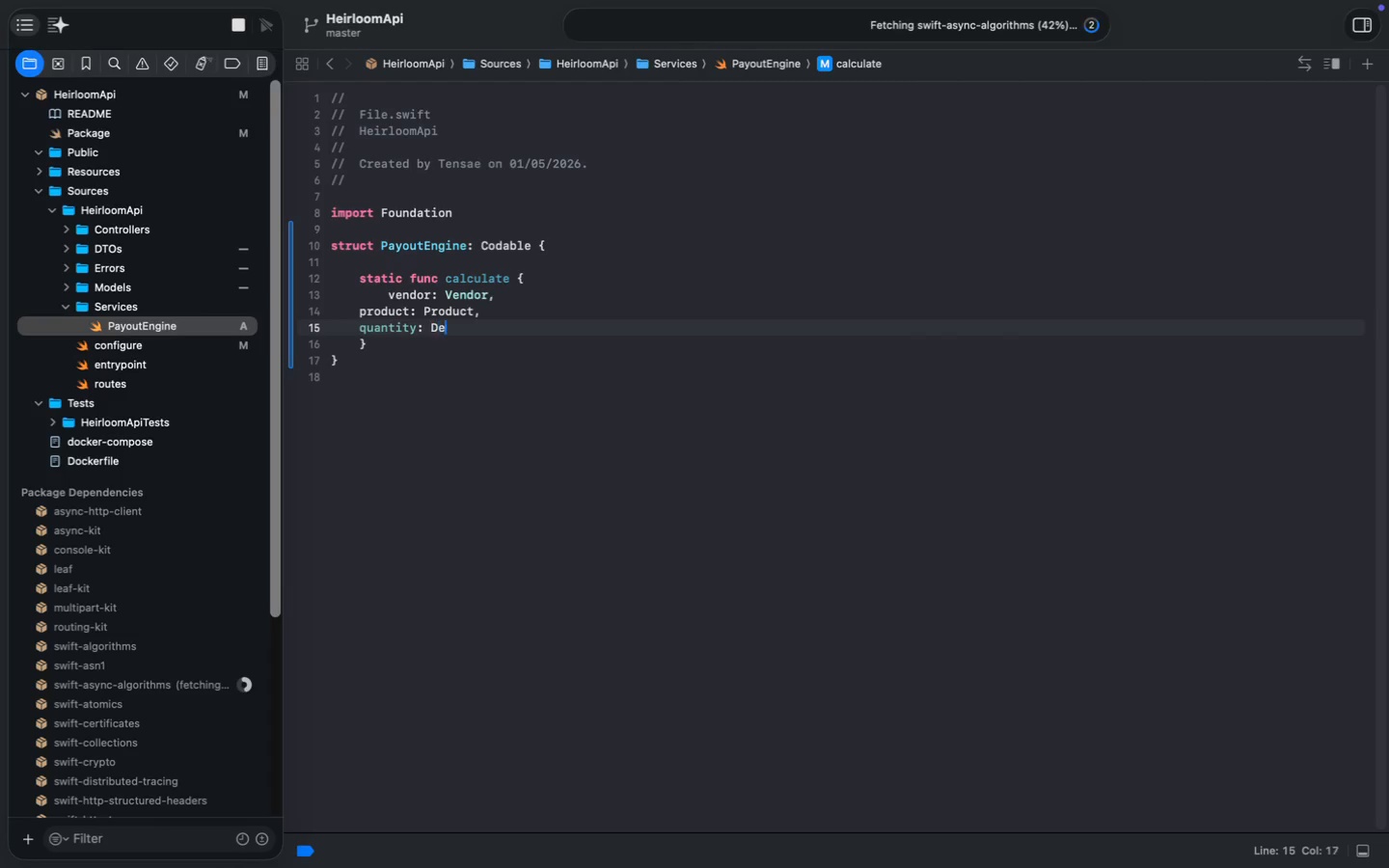 
key(Shift+ArrowUp)
 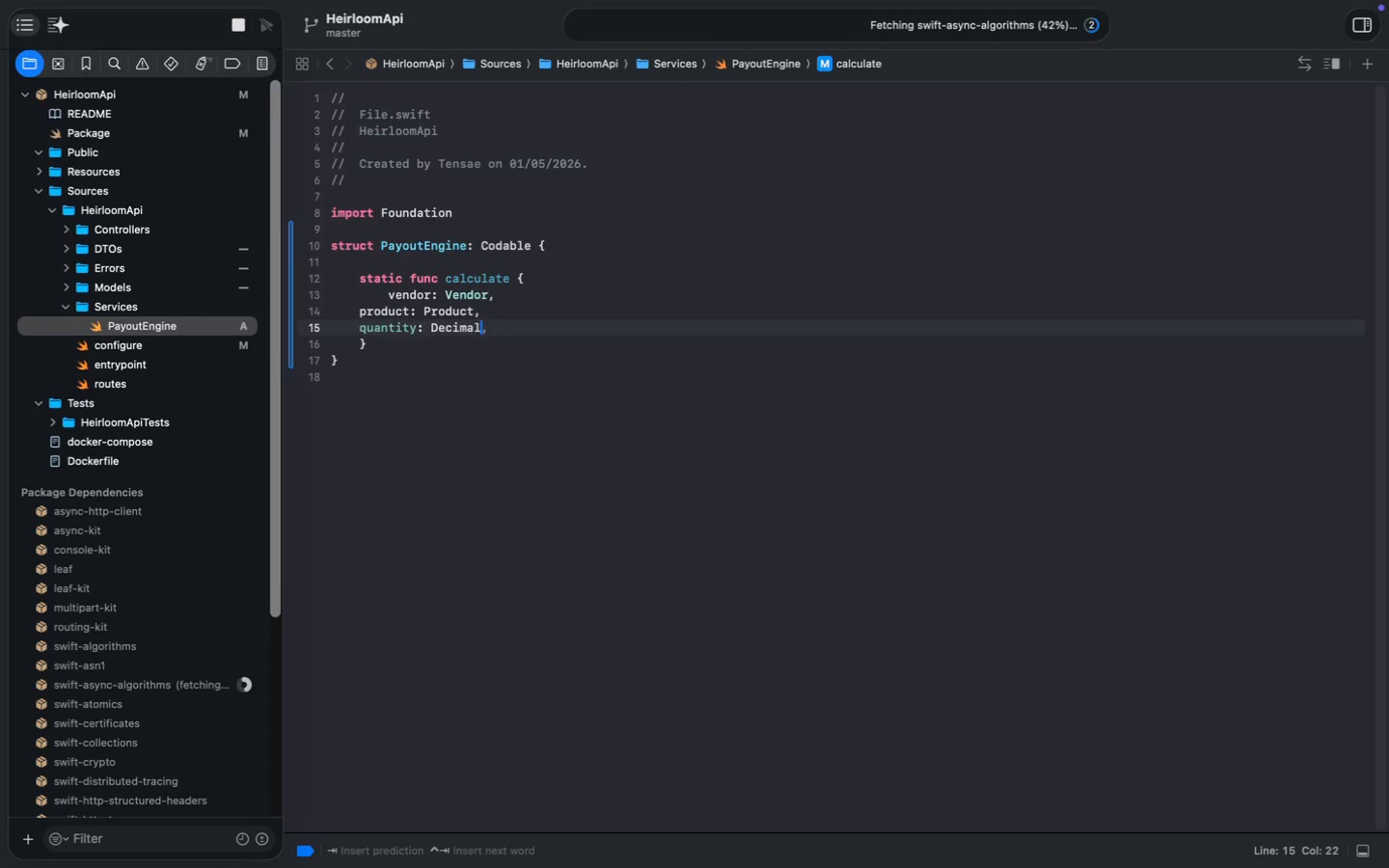 
key(Shift+ArrowUp)
 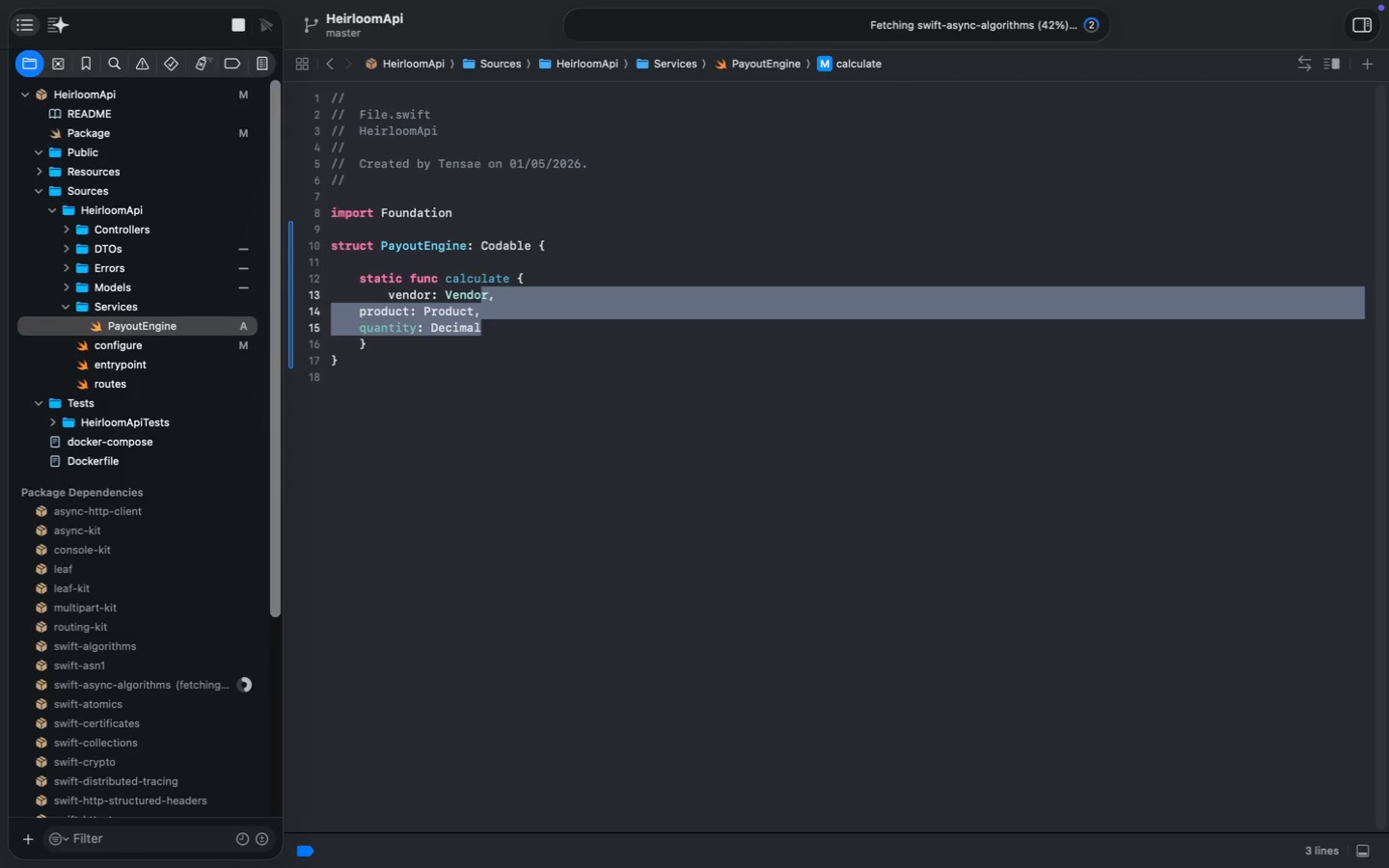 
key(Meta+Shift+ArrowLeft)
 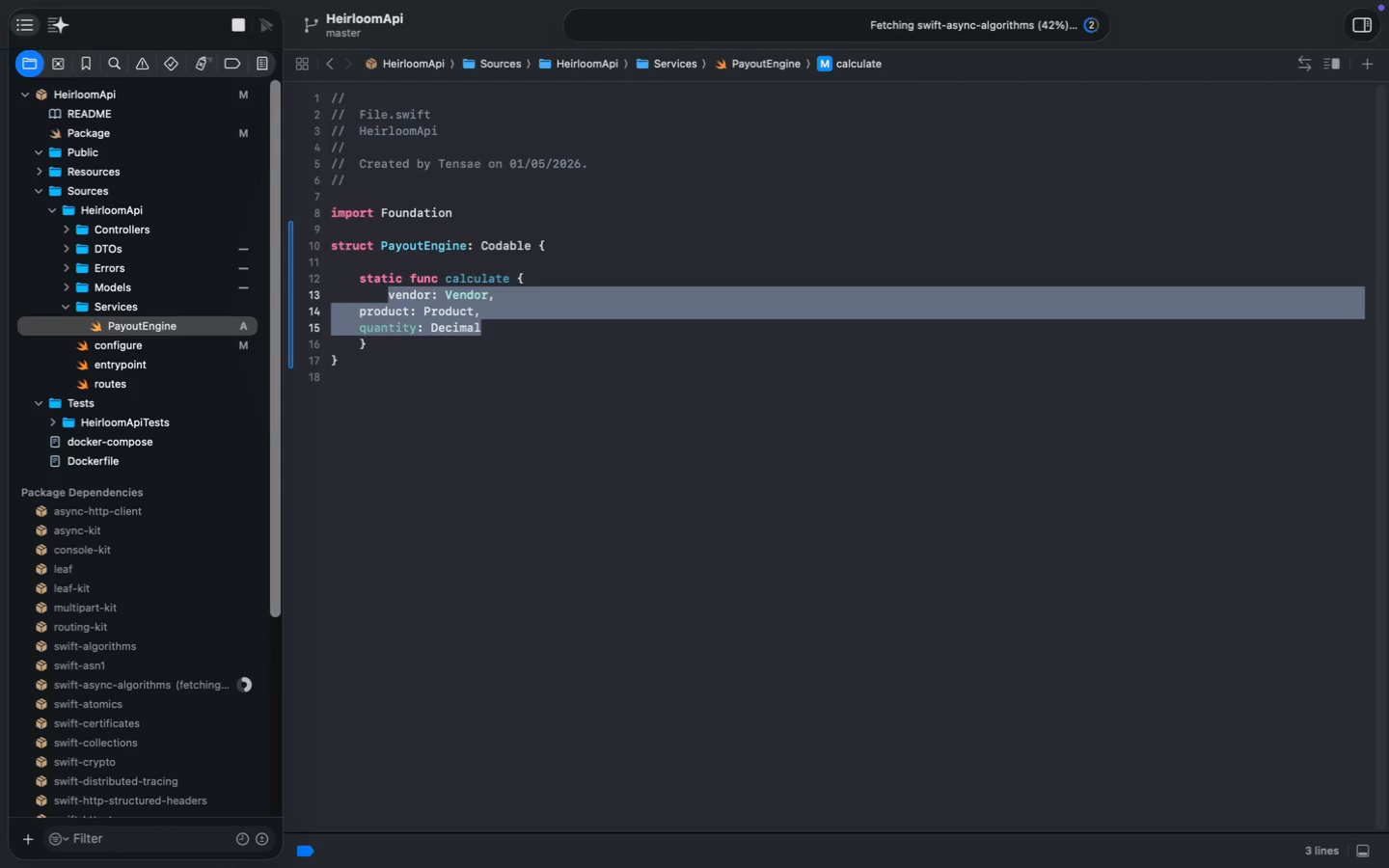 
key(Meta+X)
 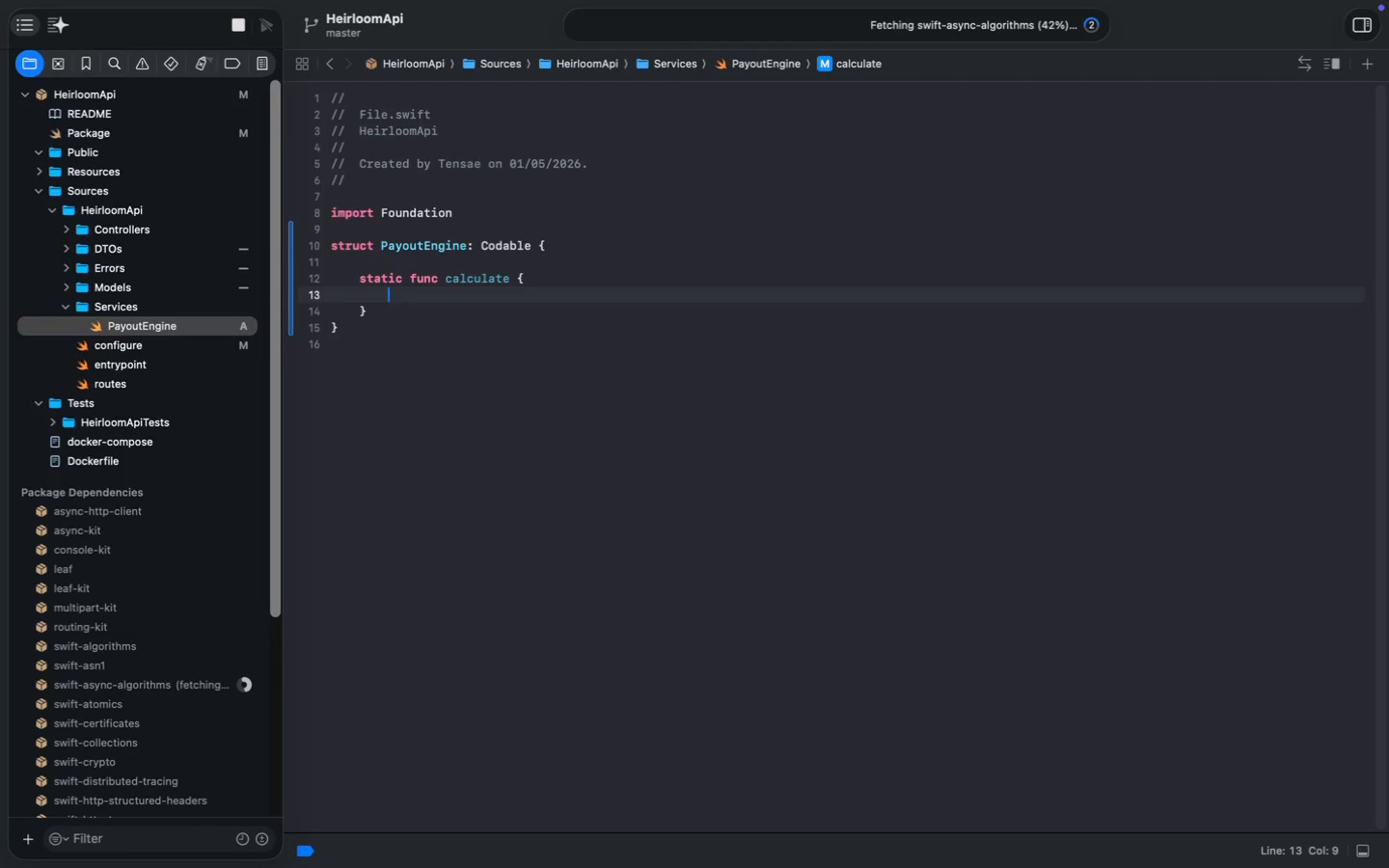 
key(ArrowDown)
 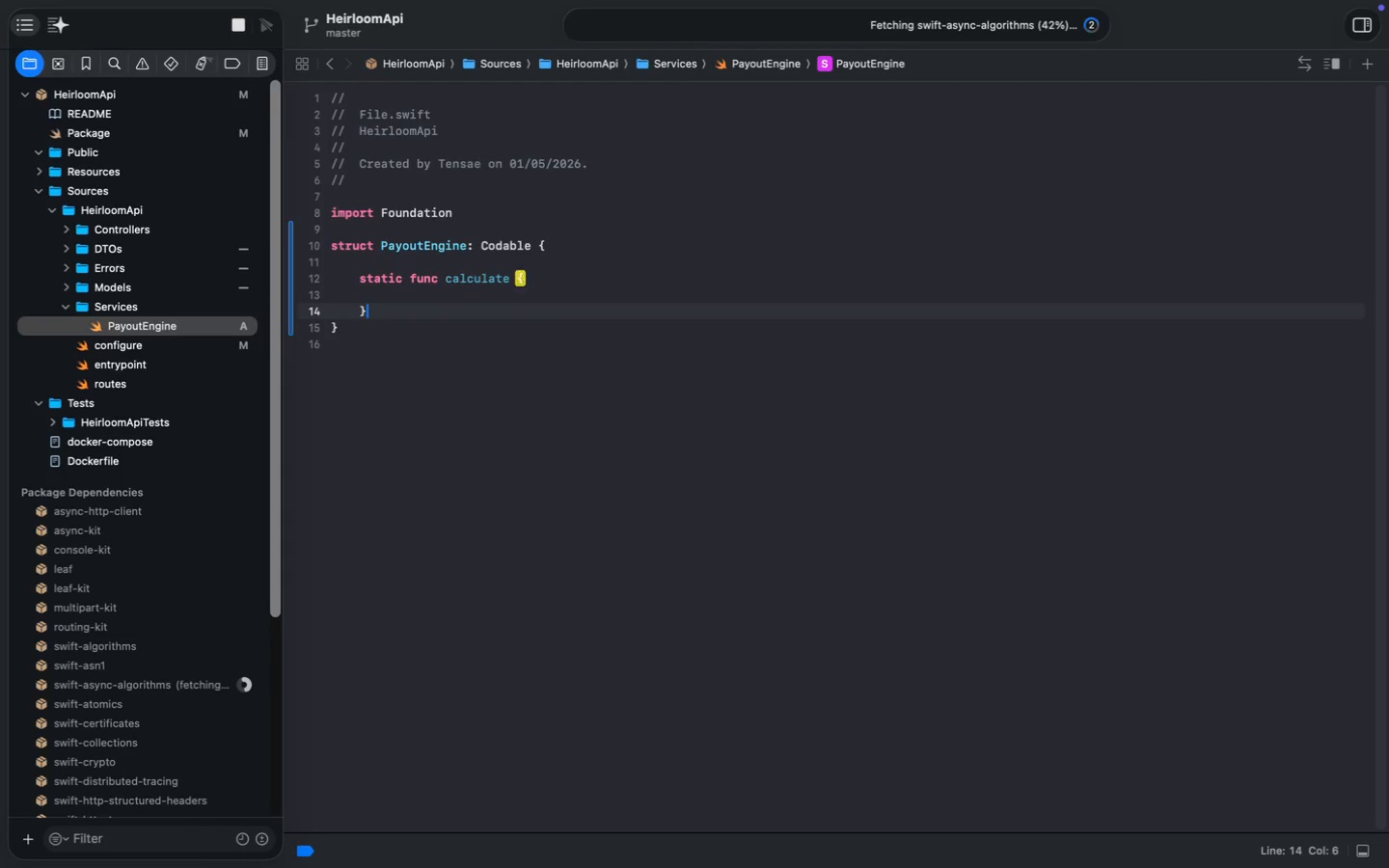 
key(Backspace)
 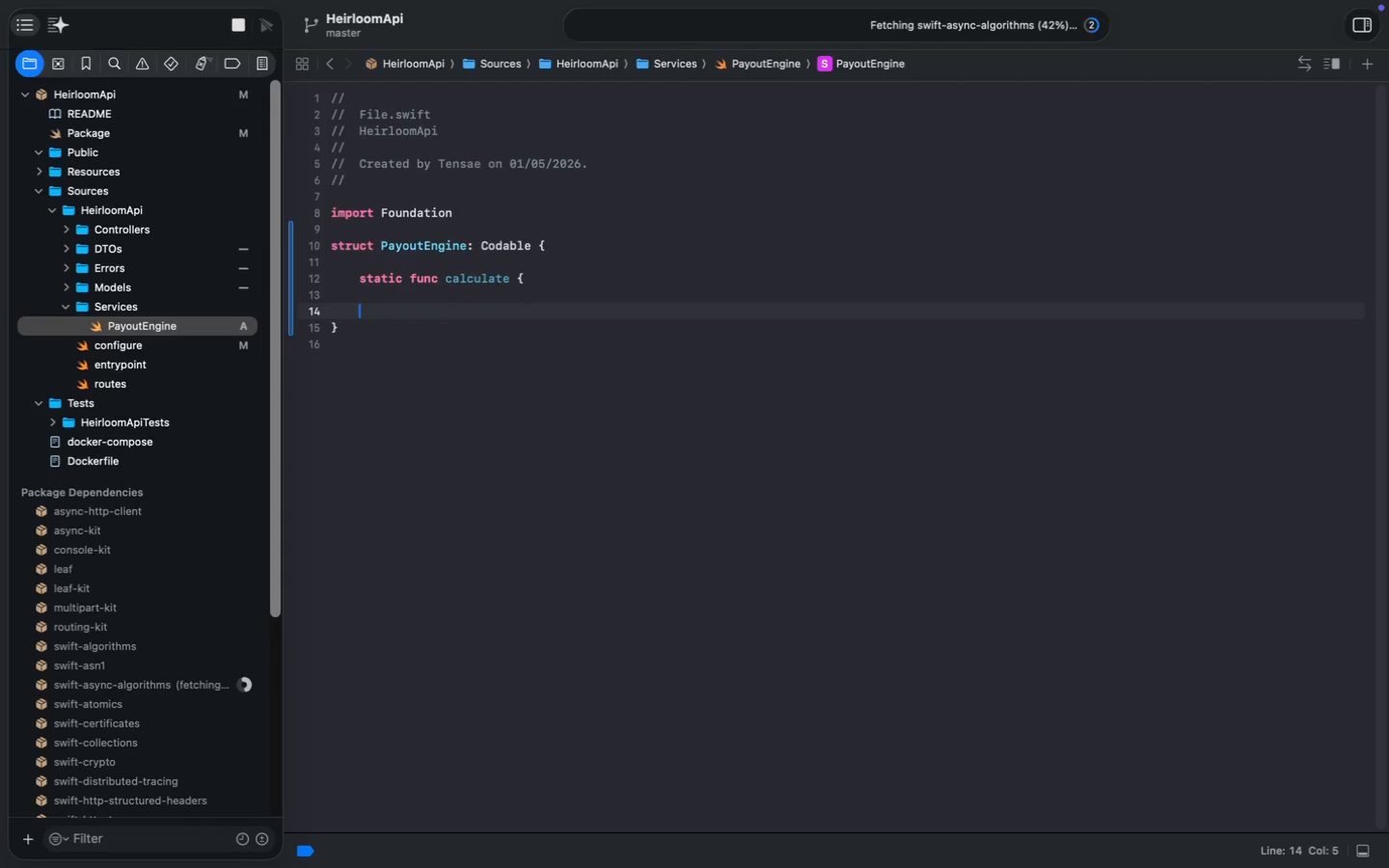 
key(Backspace)
 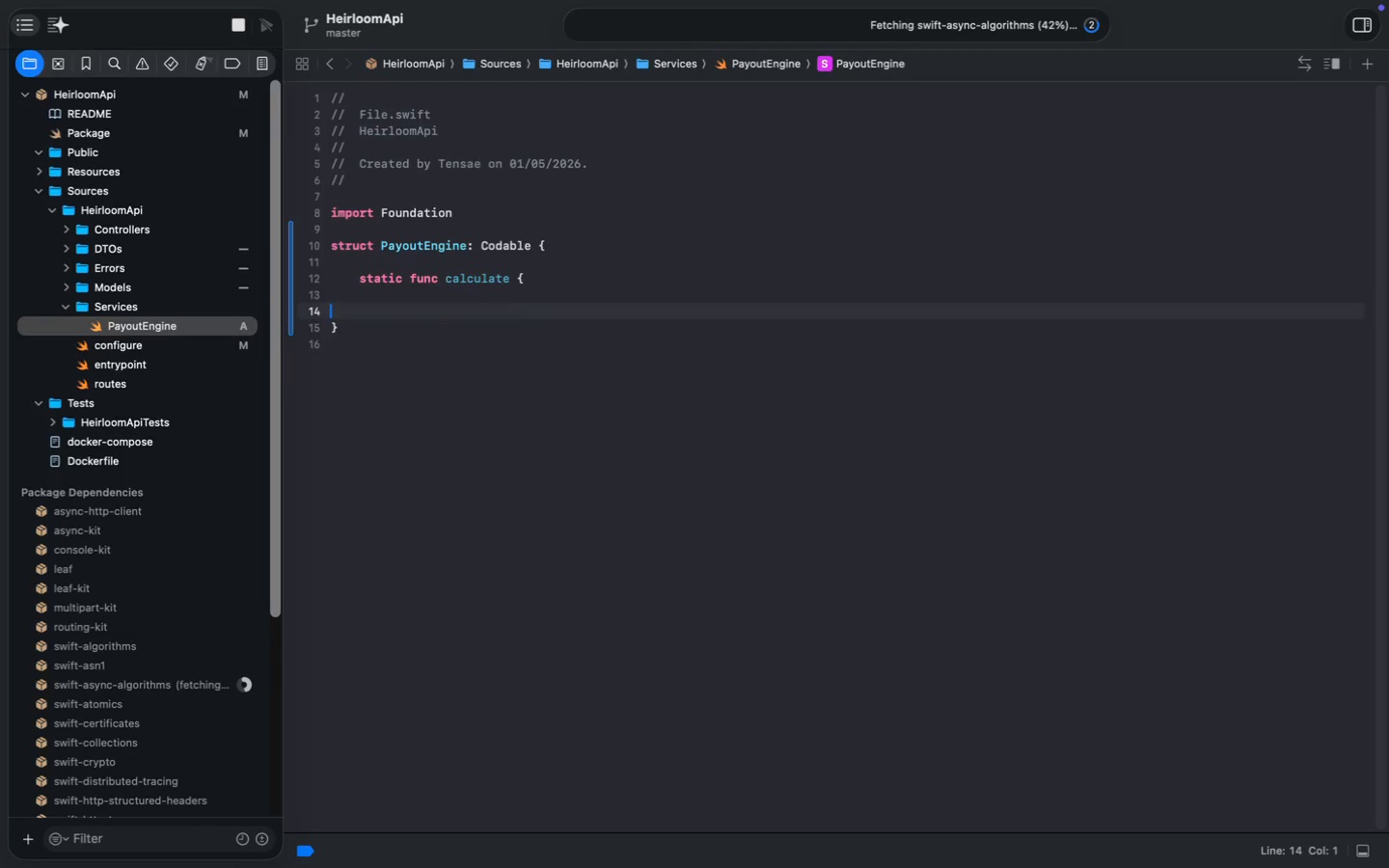 
key(Backspace)
 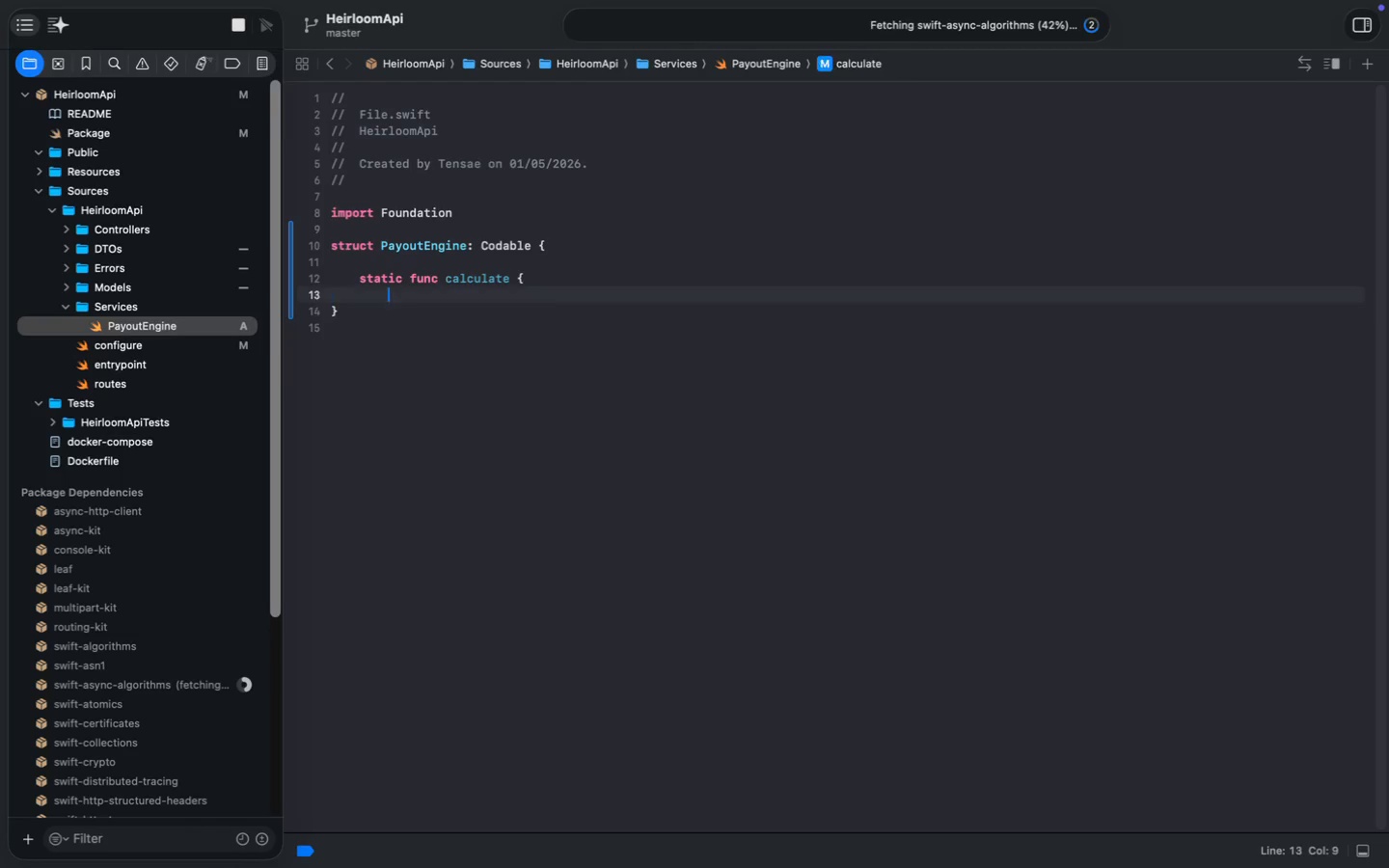 
key(Backspace)
 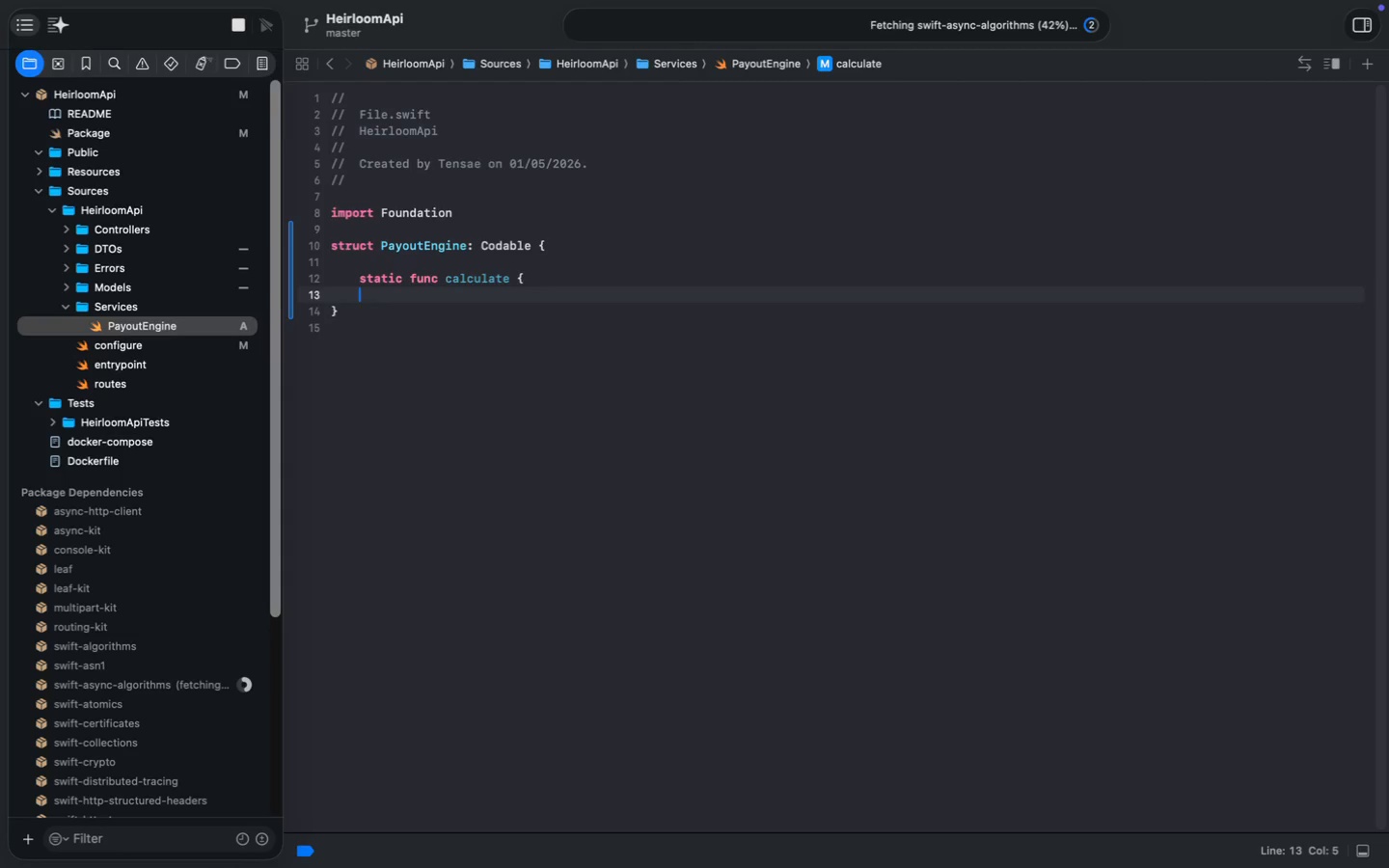 
key(Backspace)
 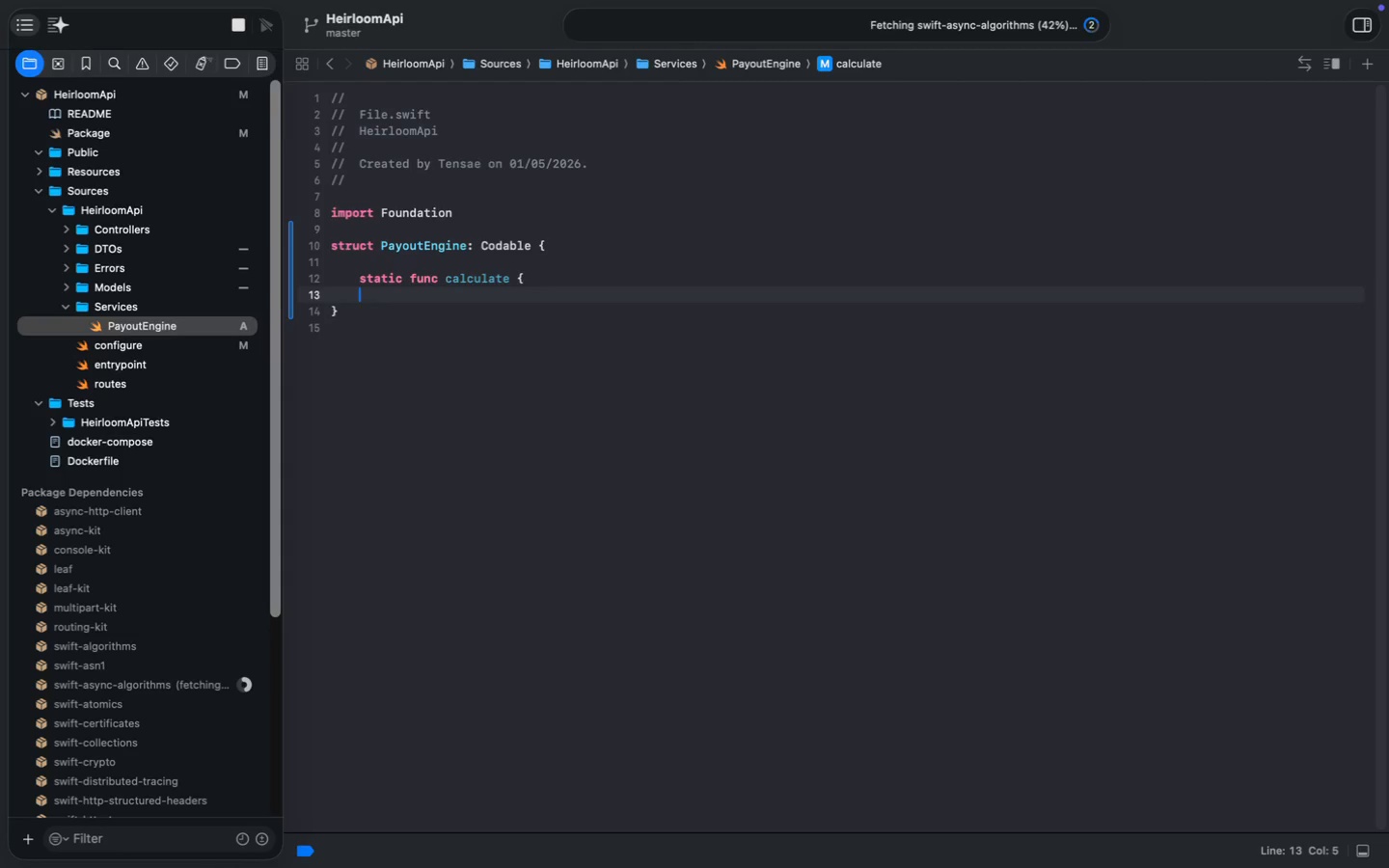 
key(Backspace)
 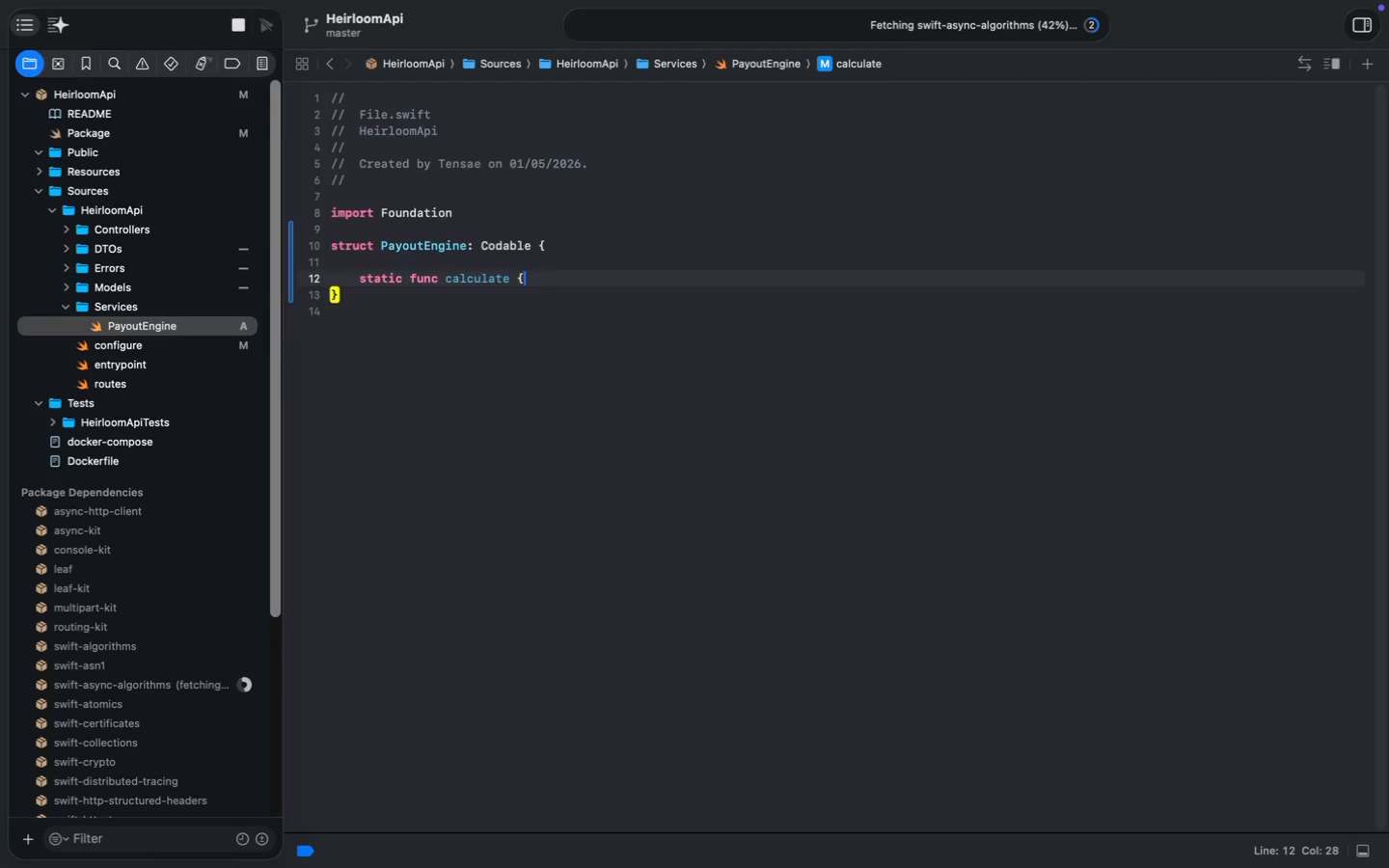 
key(Backspace)
 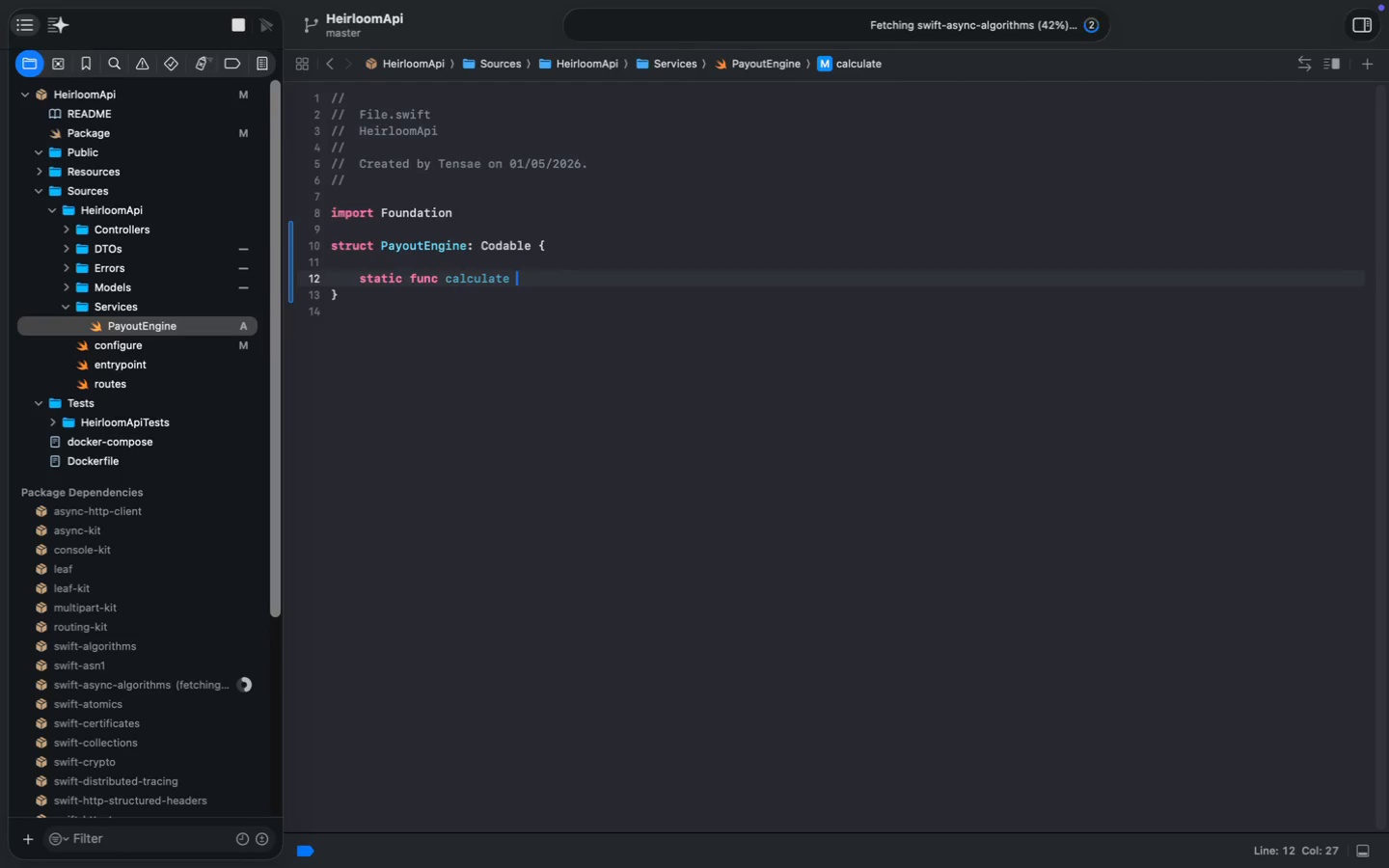 
key(Backspace)
 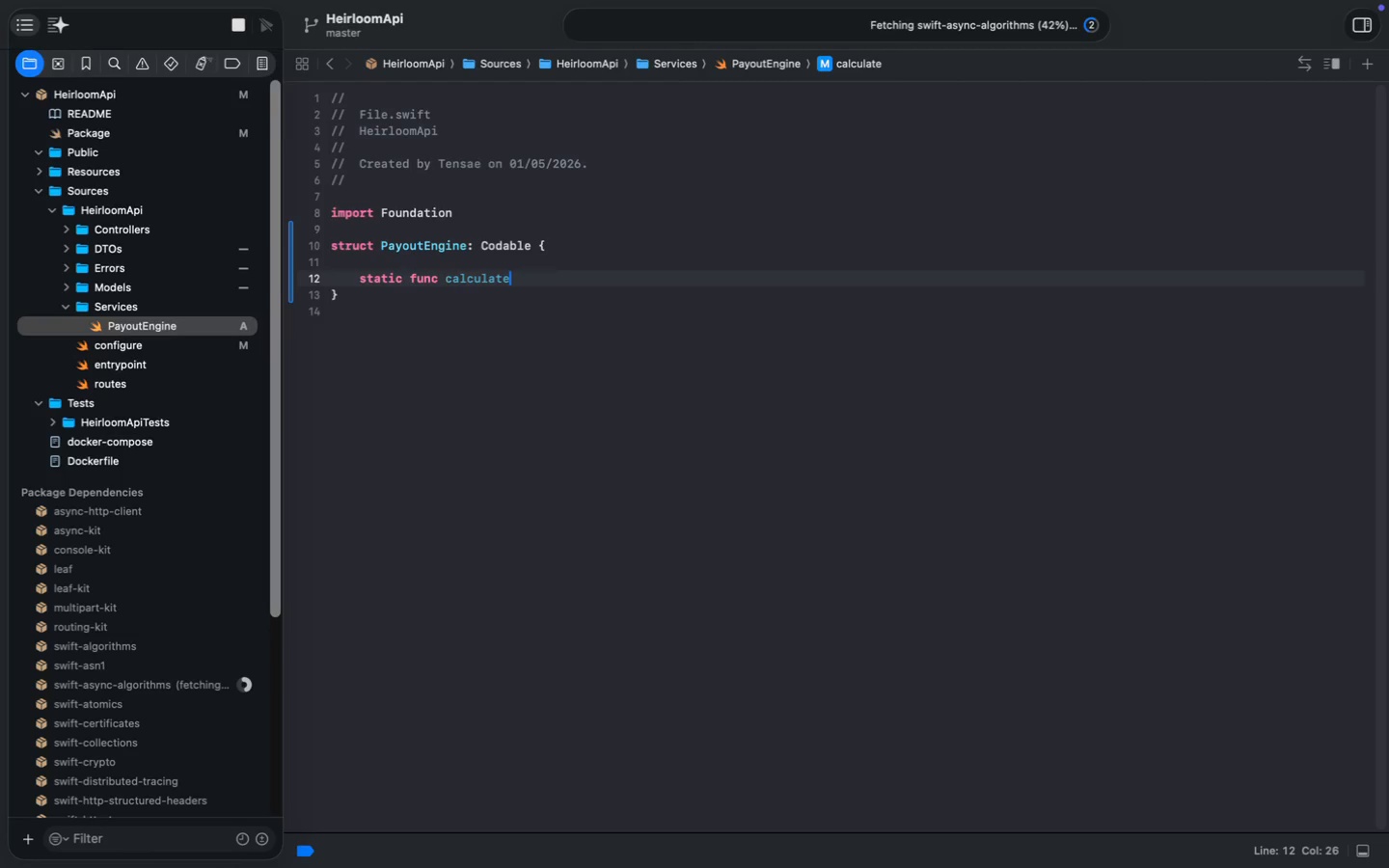 
key(Space)
 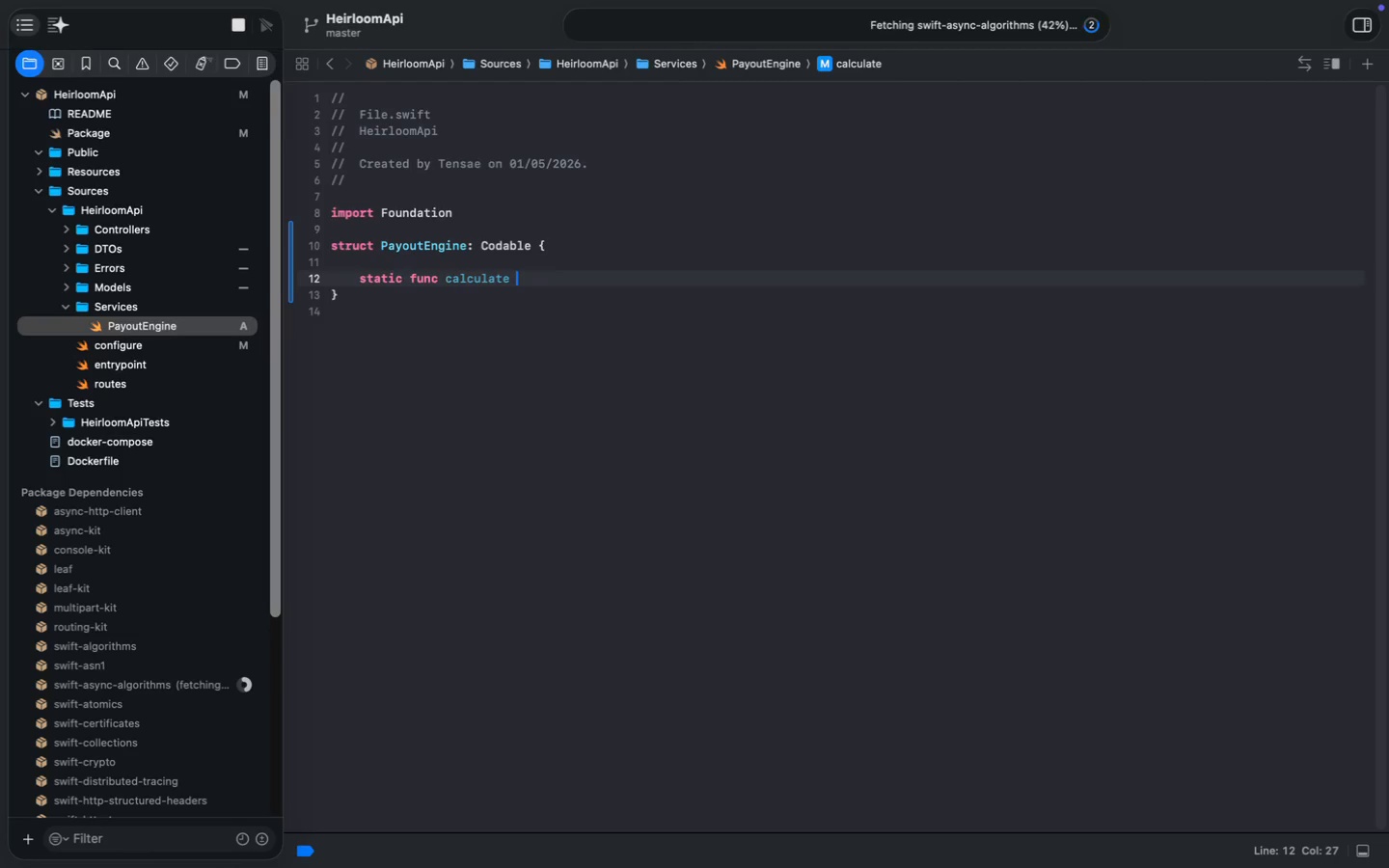 
key(Shift+9)
 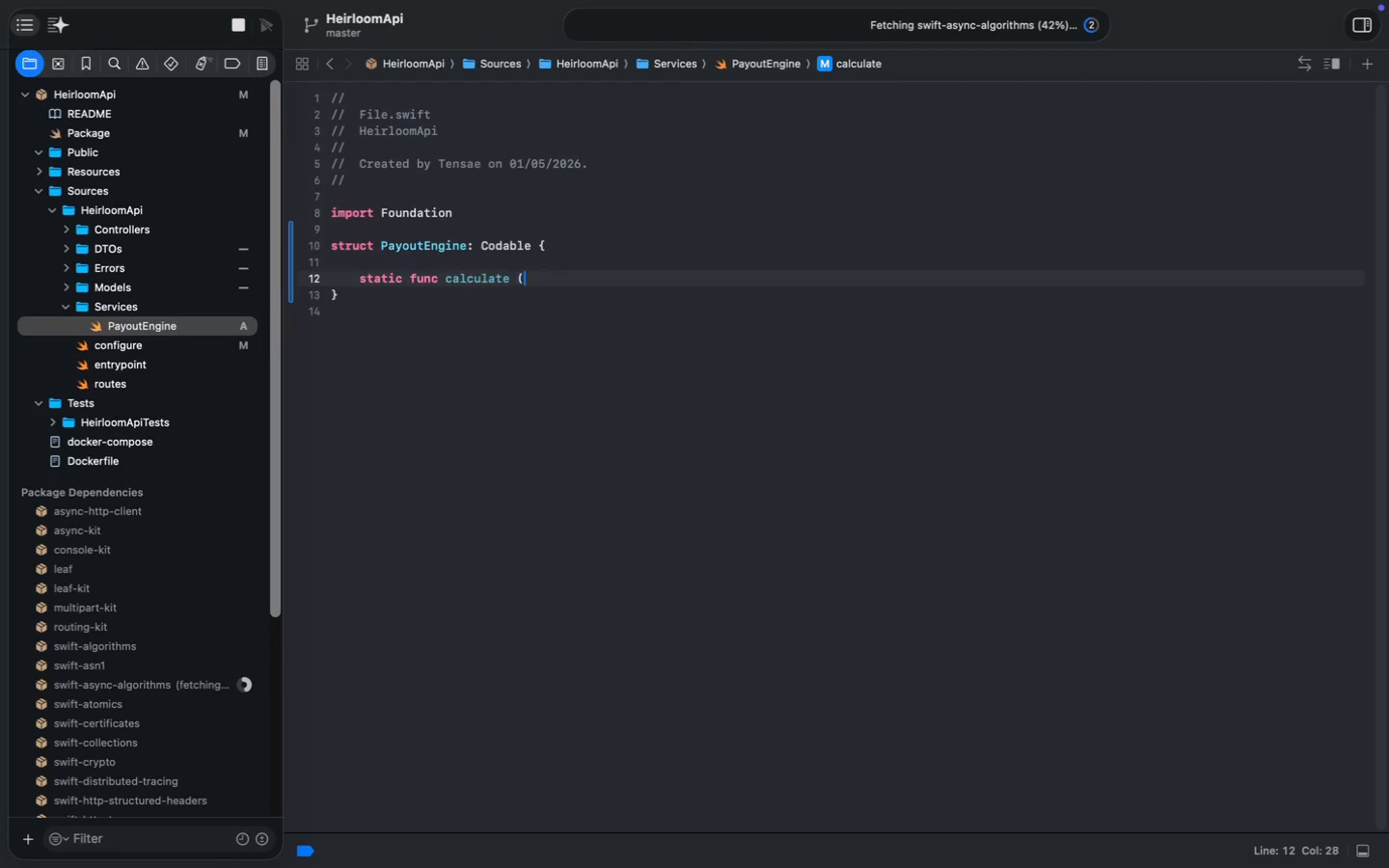 
key(Enter)
 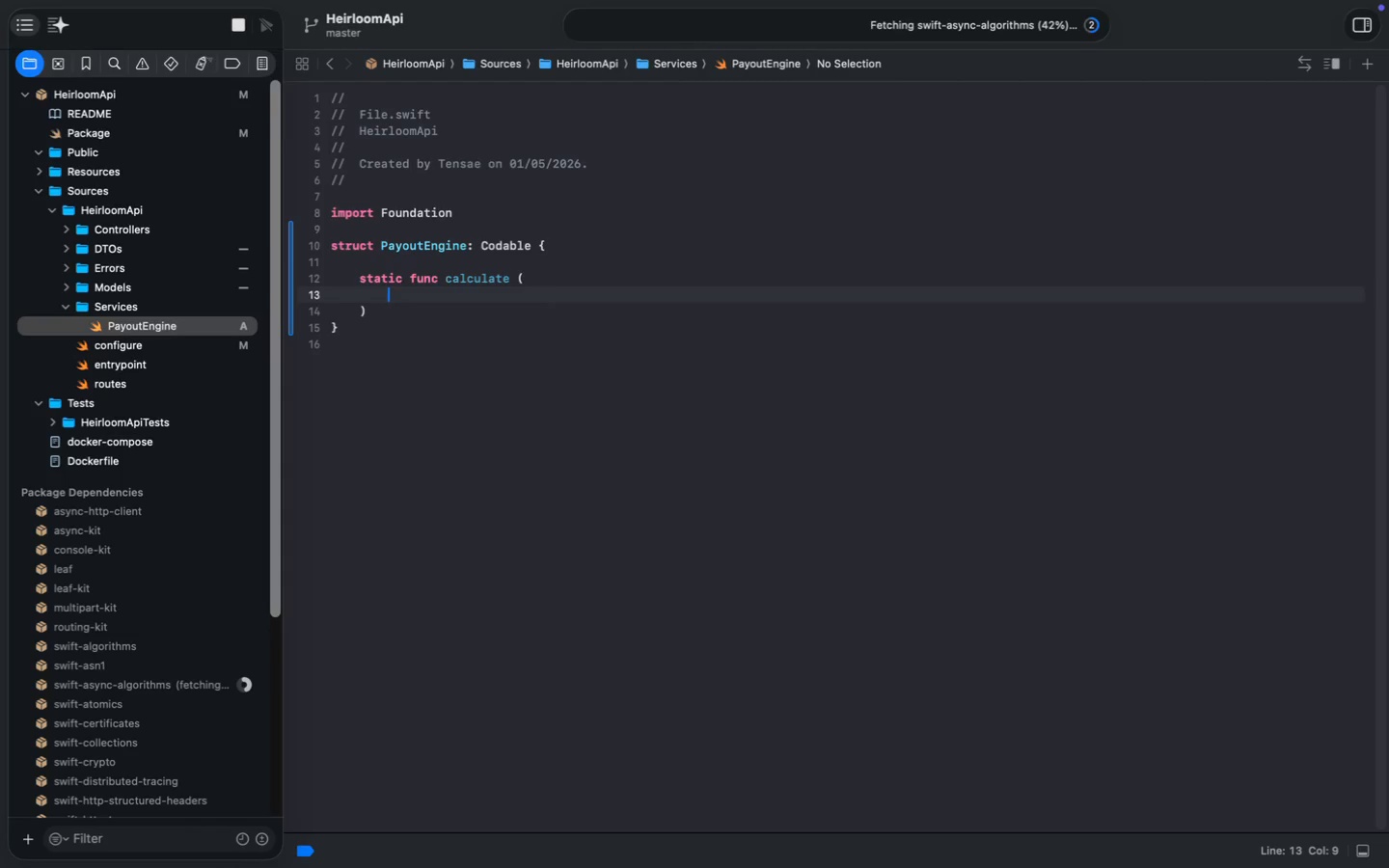 
key(Meta+V)
 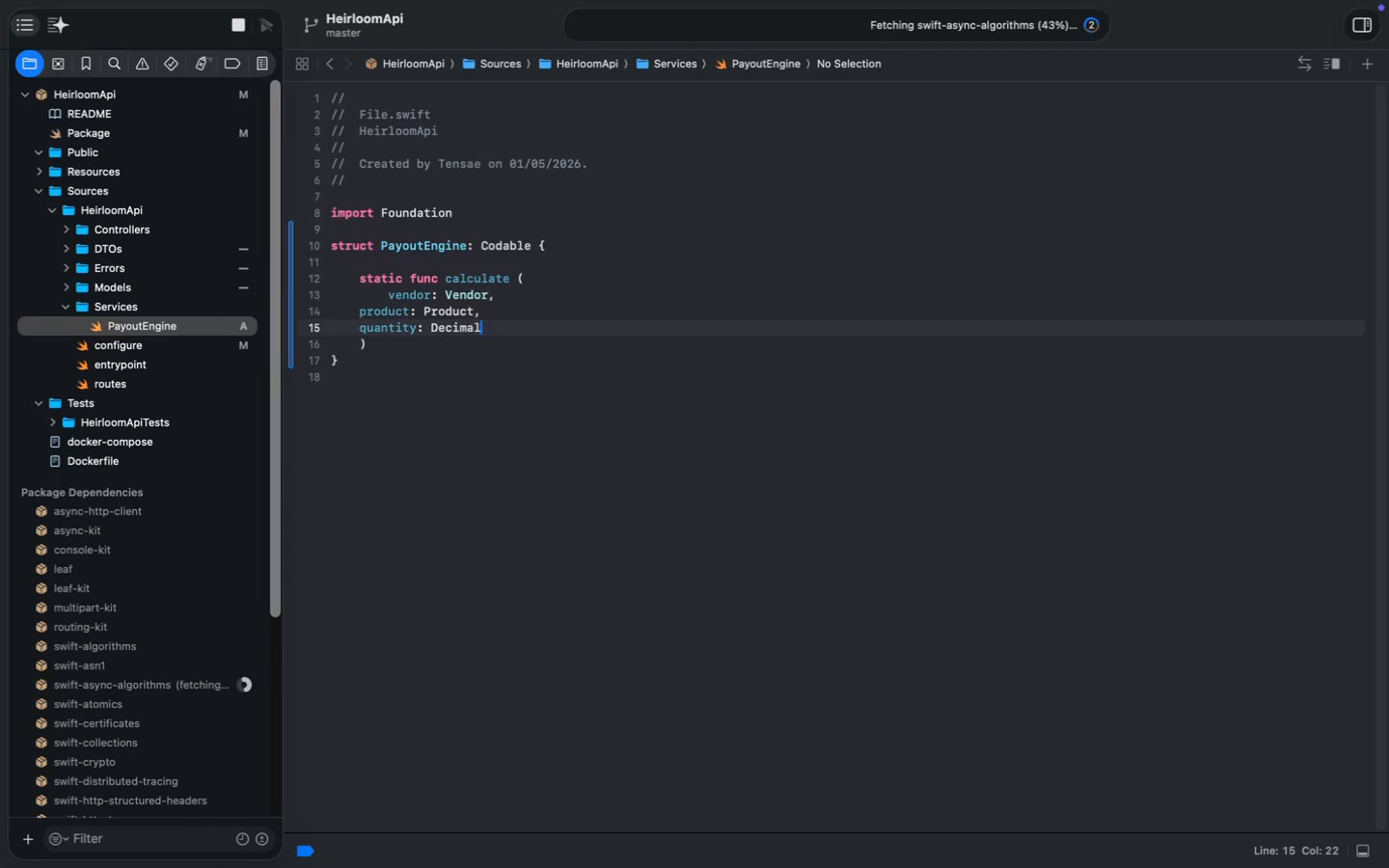 
key(Meta+ArrowLeft)
 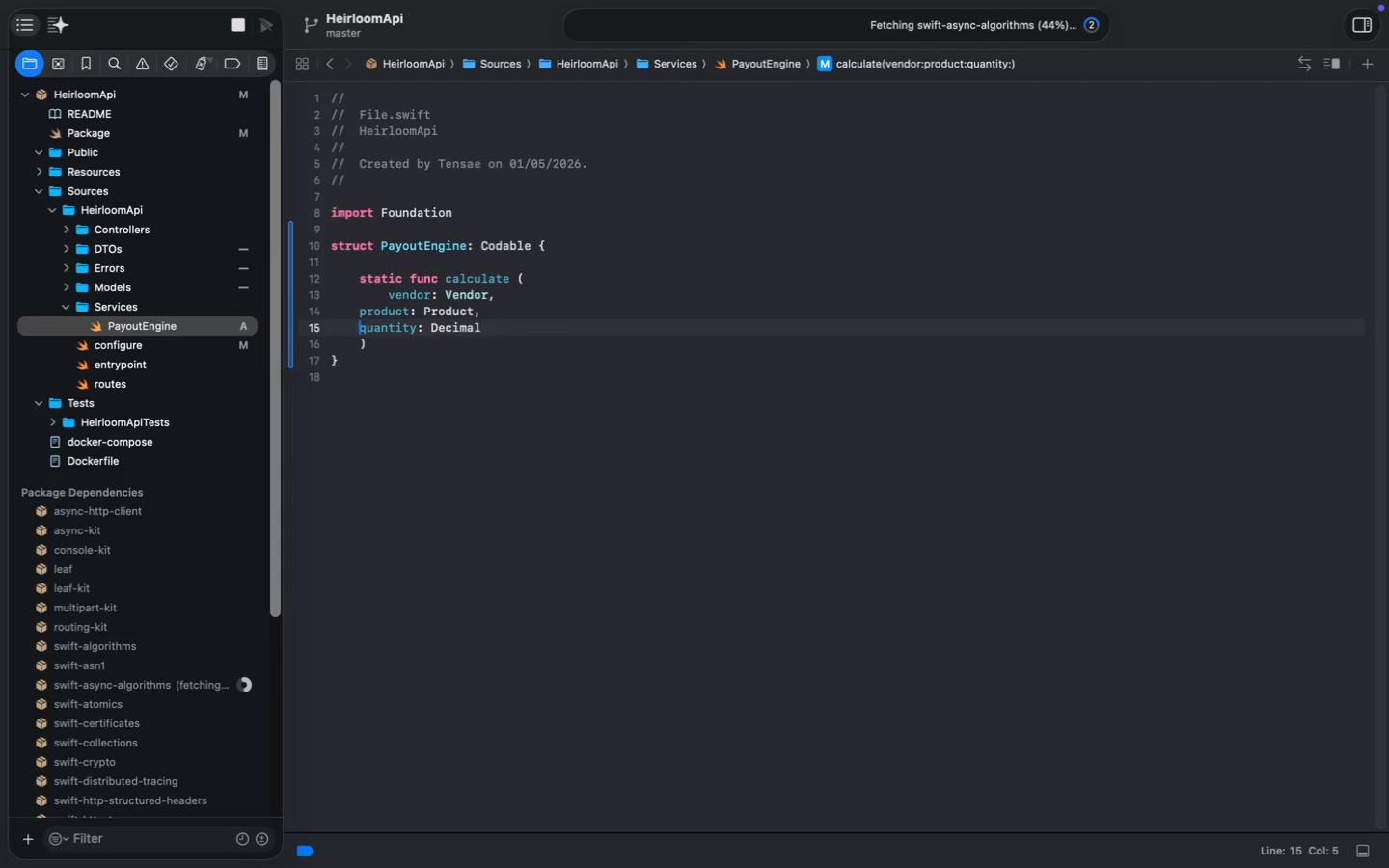 
key(Tab)
 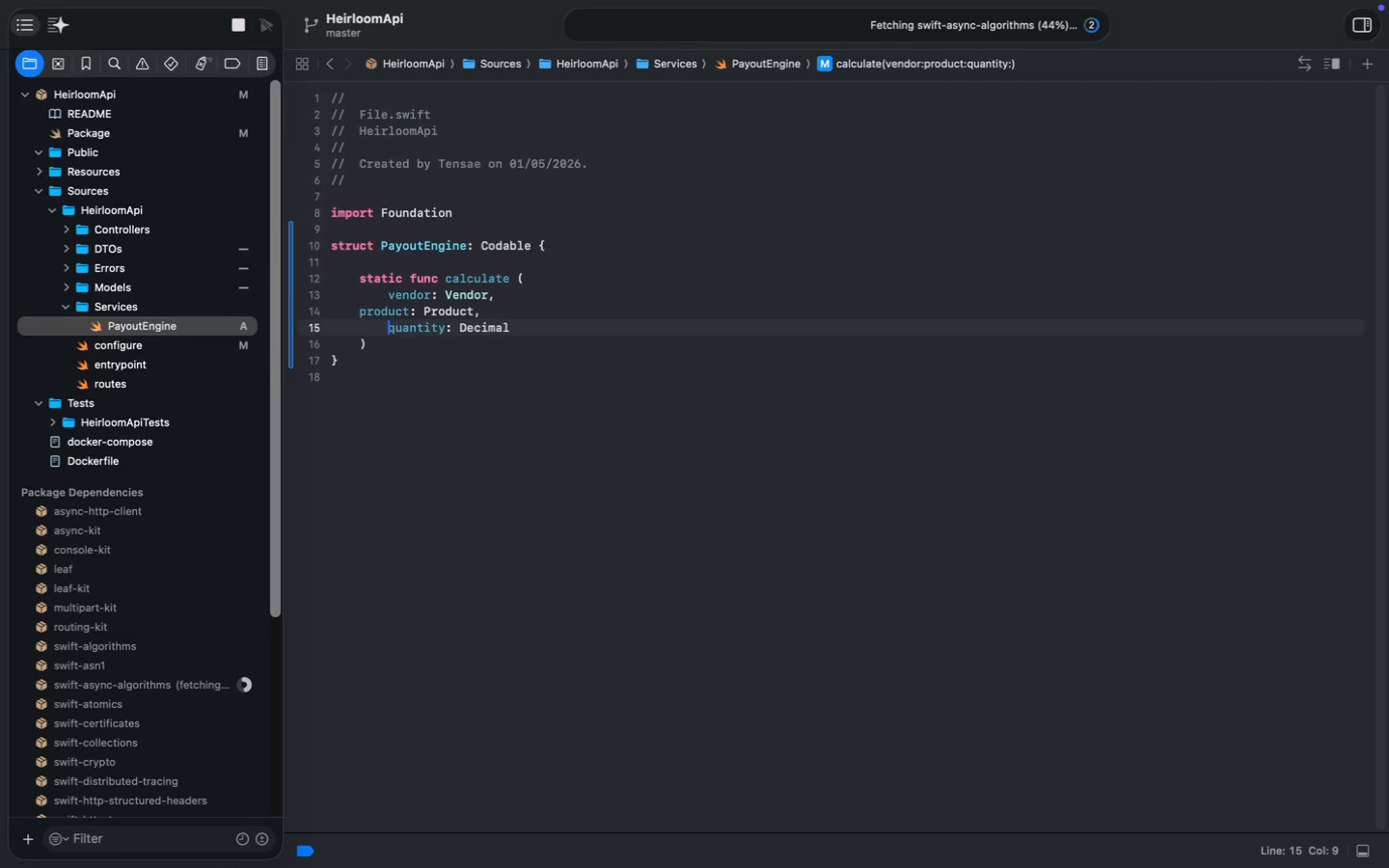 
key(ArrowUp)
 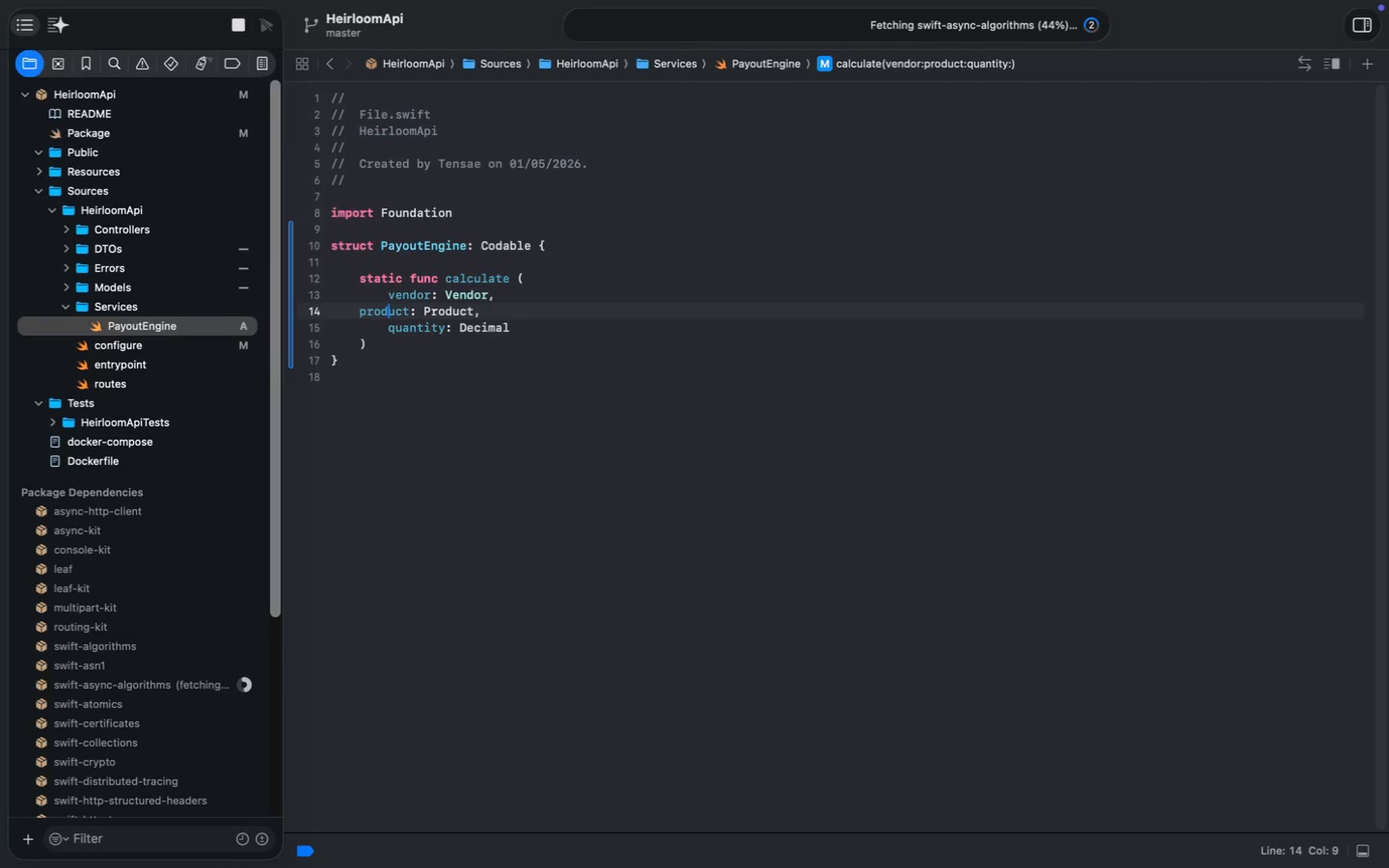 
key(Meta+ArrowLeft)
 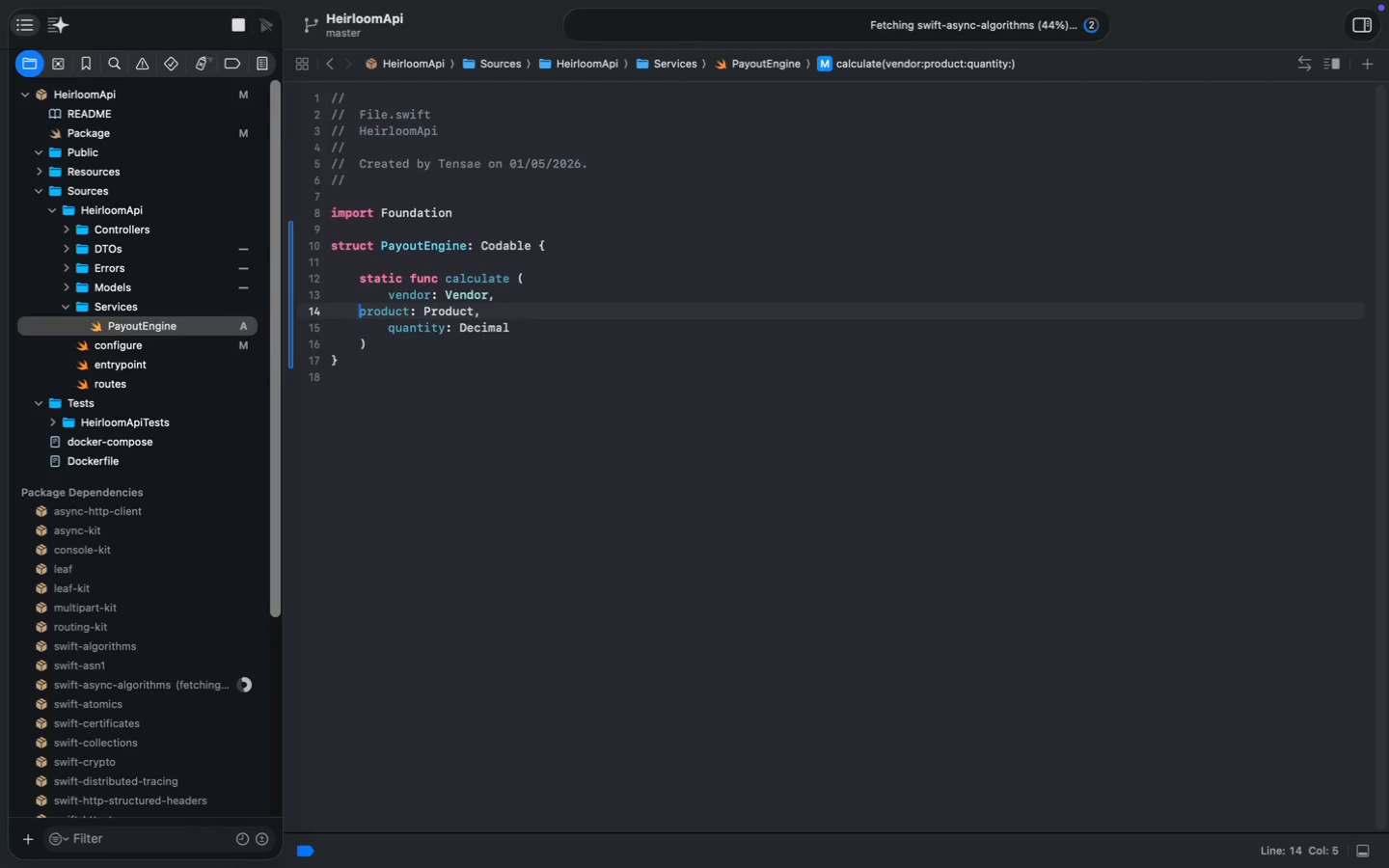 
key(Tab)
 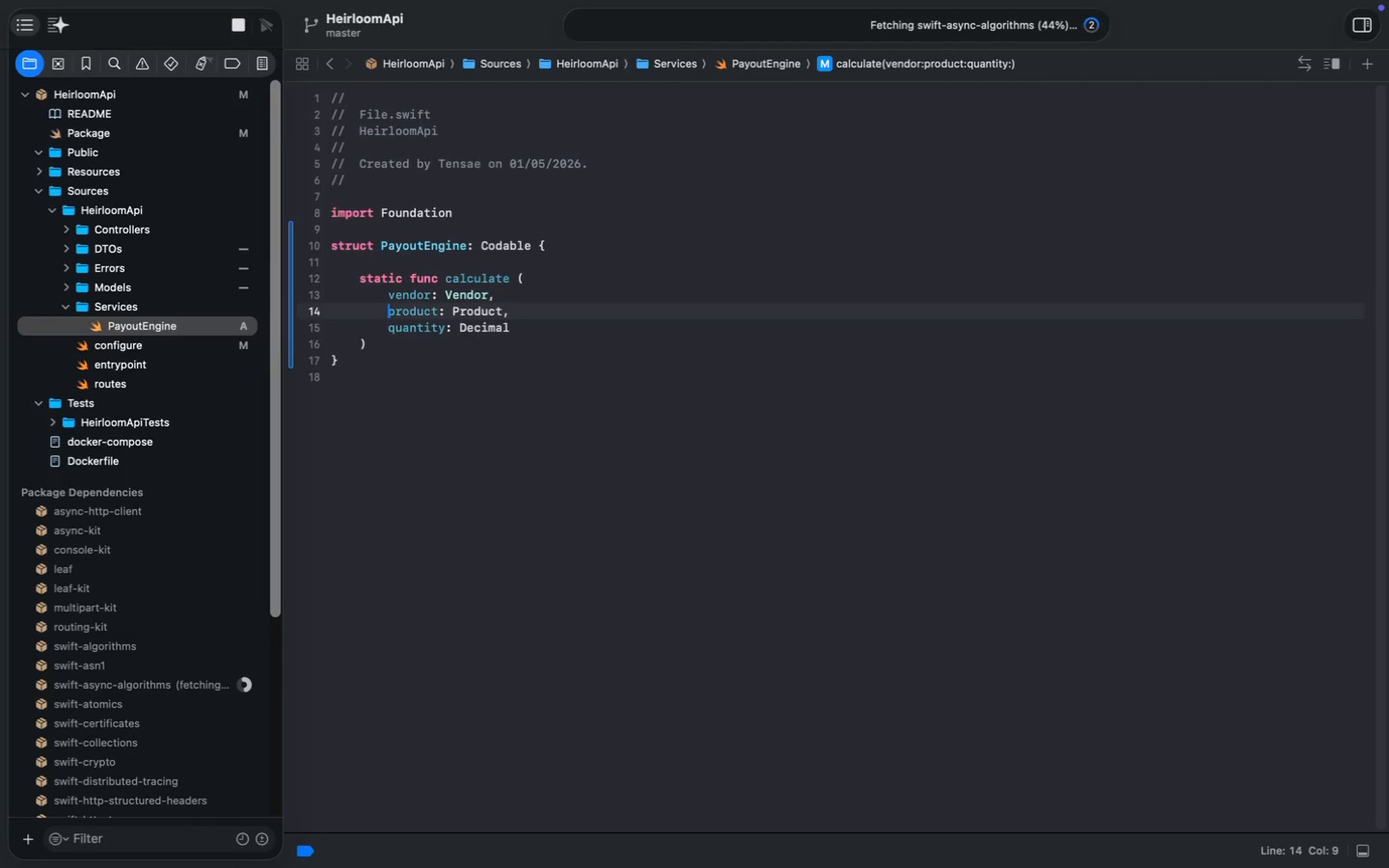 
key(ArrowDown)
 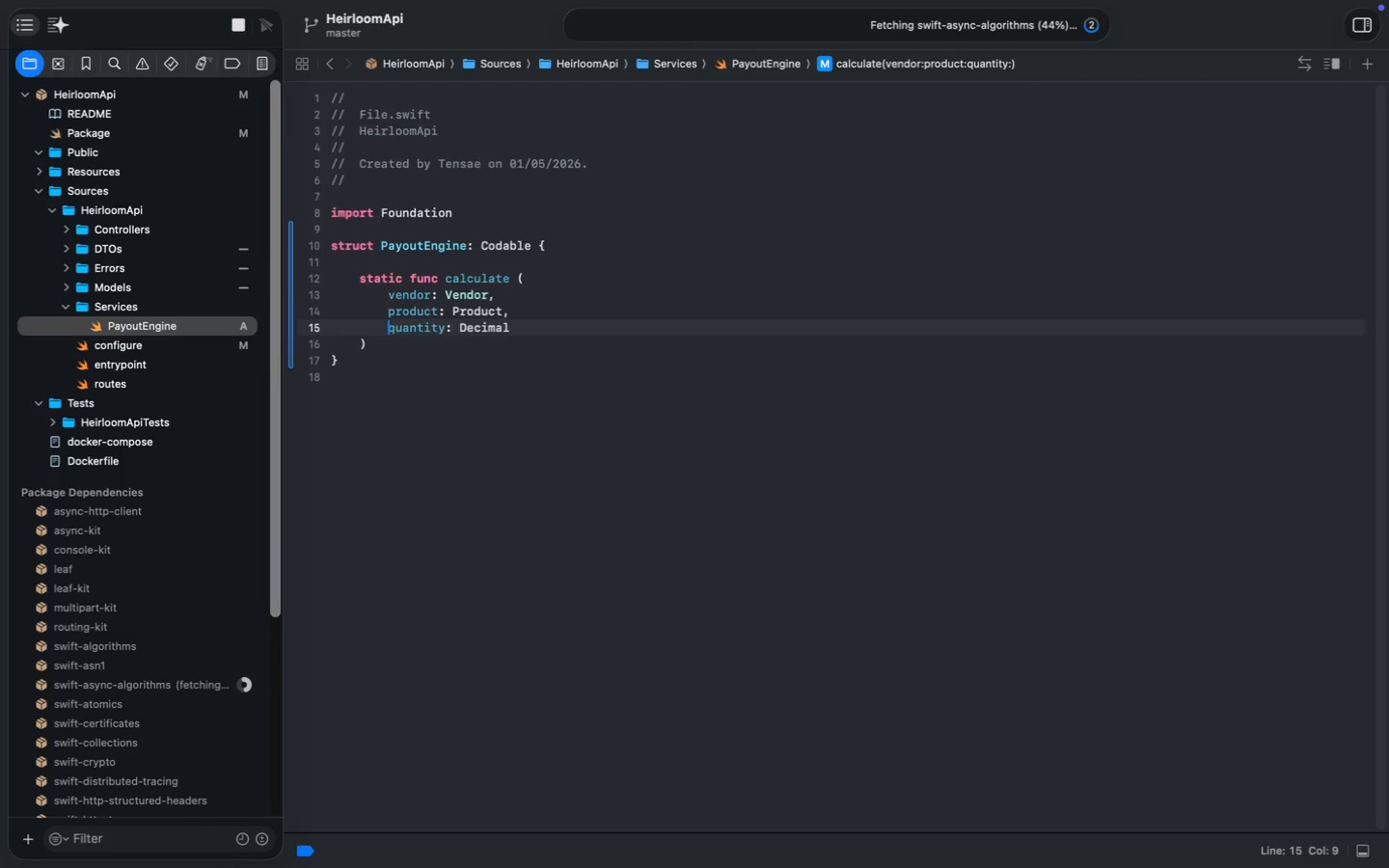 
key(Meta+ArrowRight)
 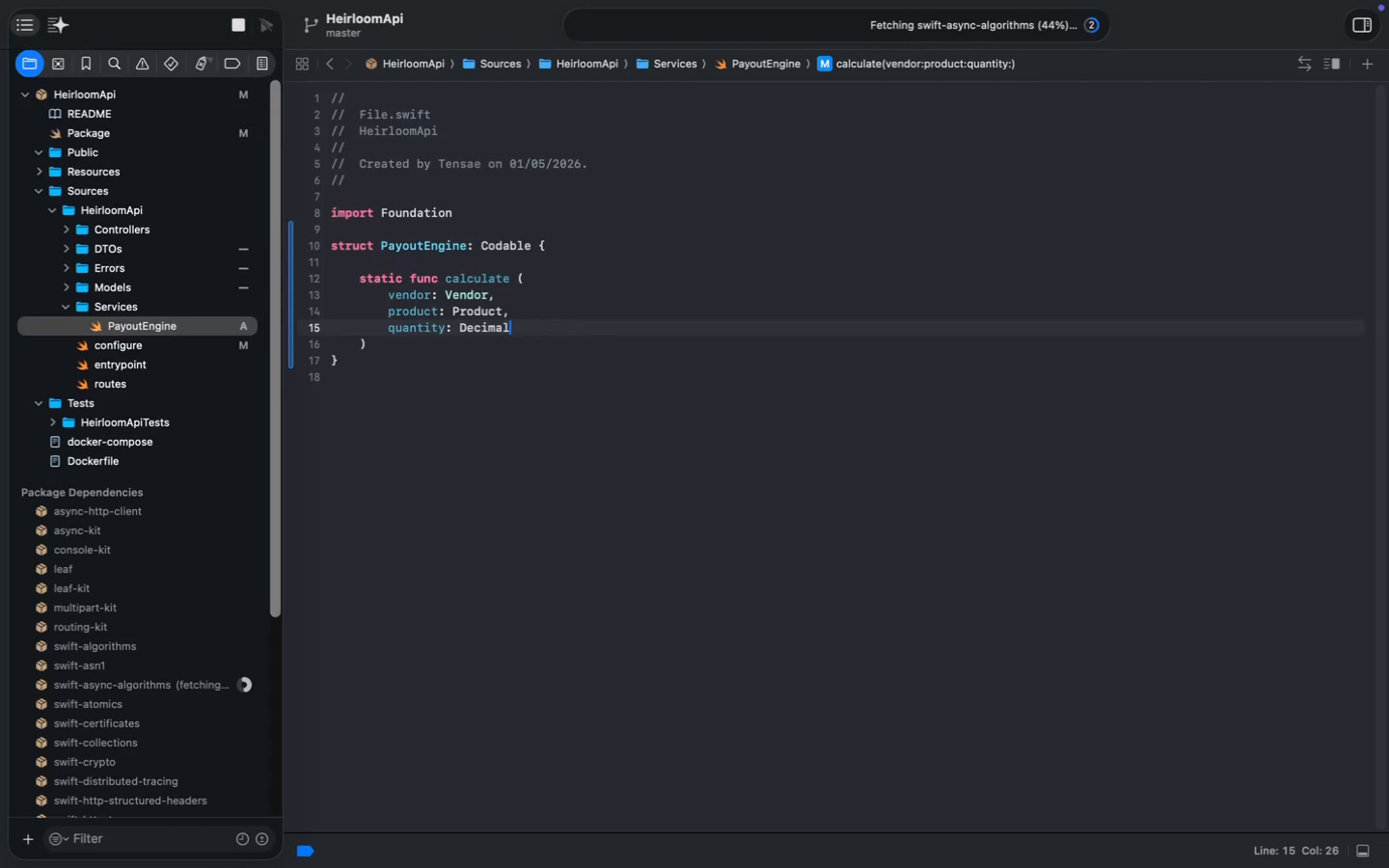 
key(Comma)
 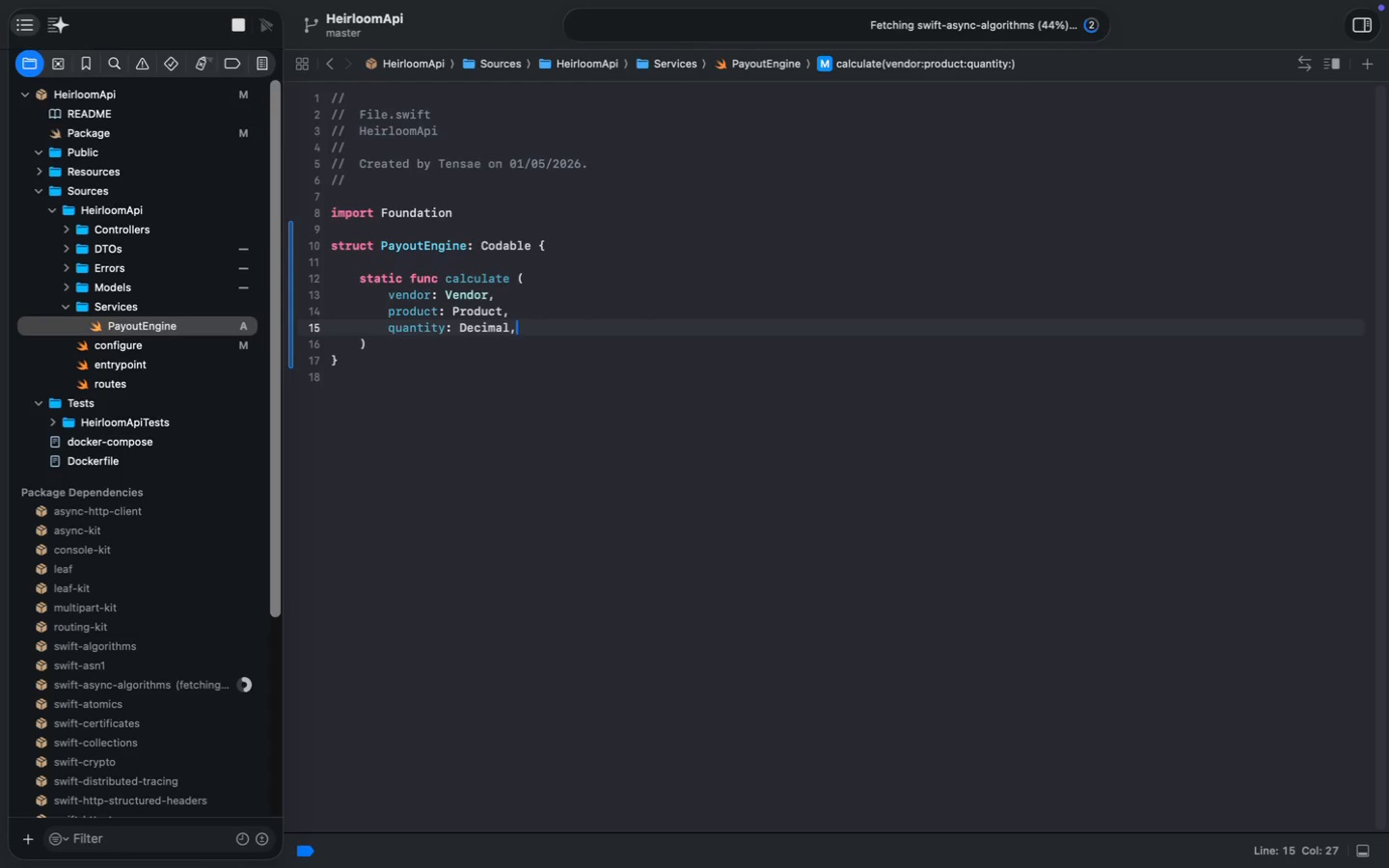 
key(Enter)
 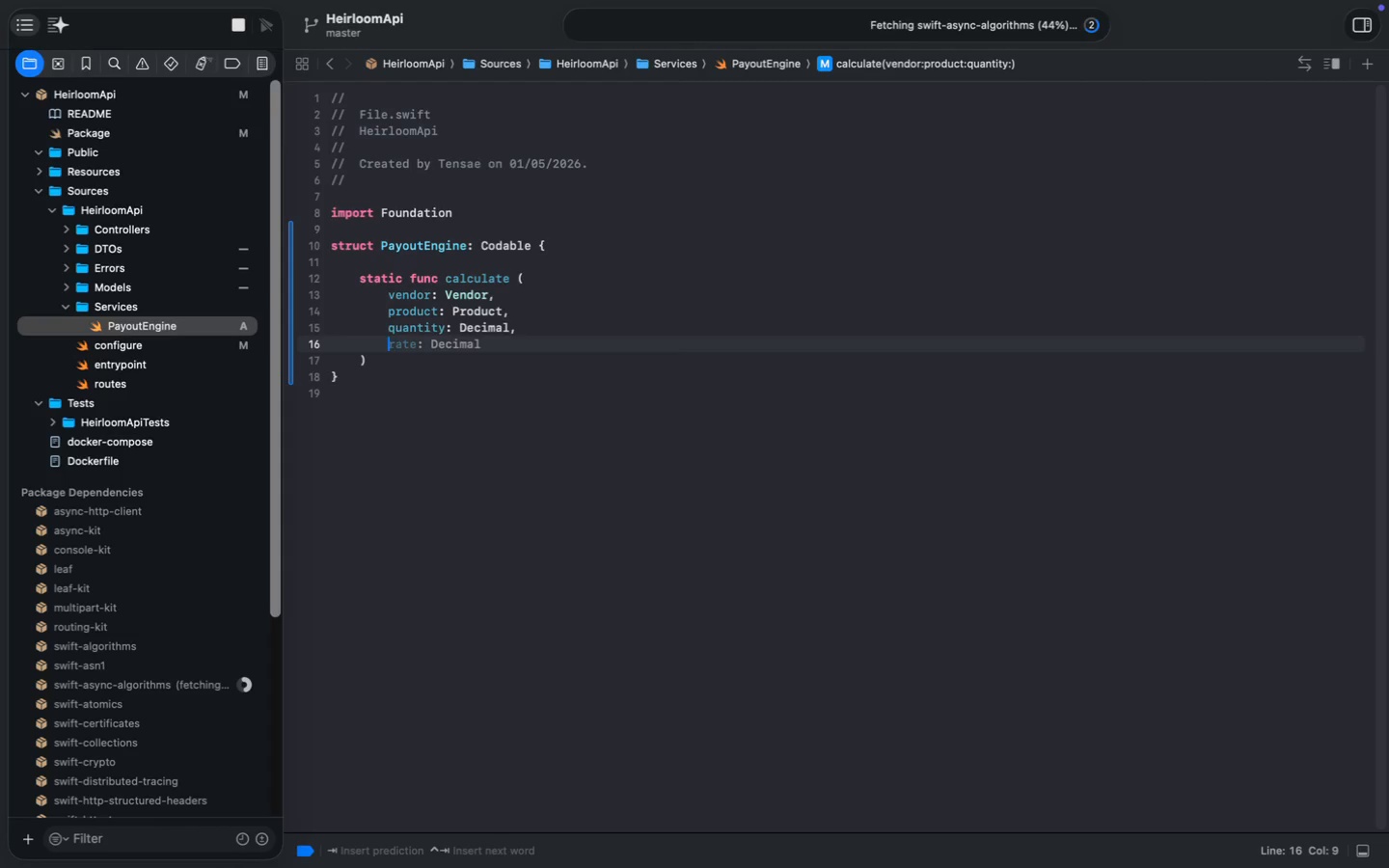 
type(unitPrice: Decimal)
 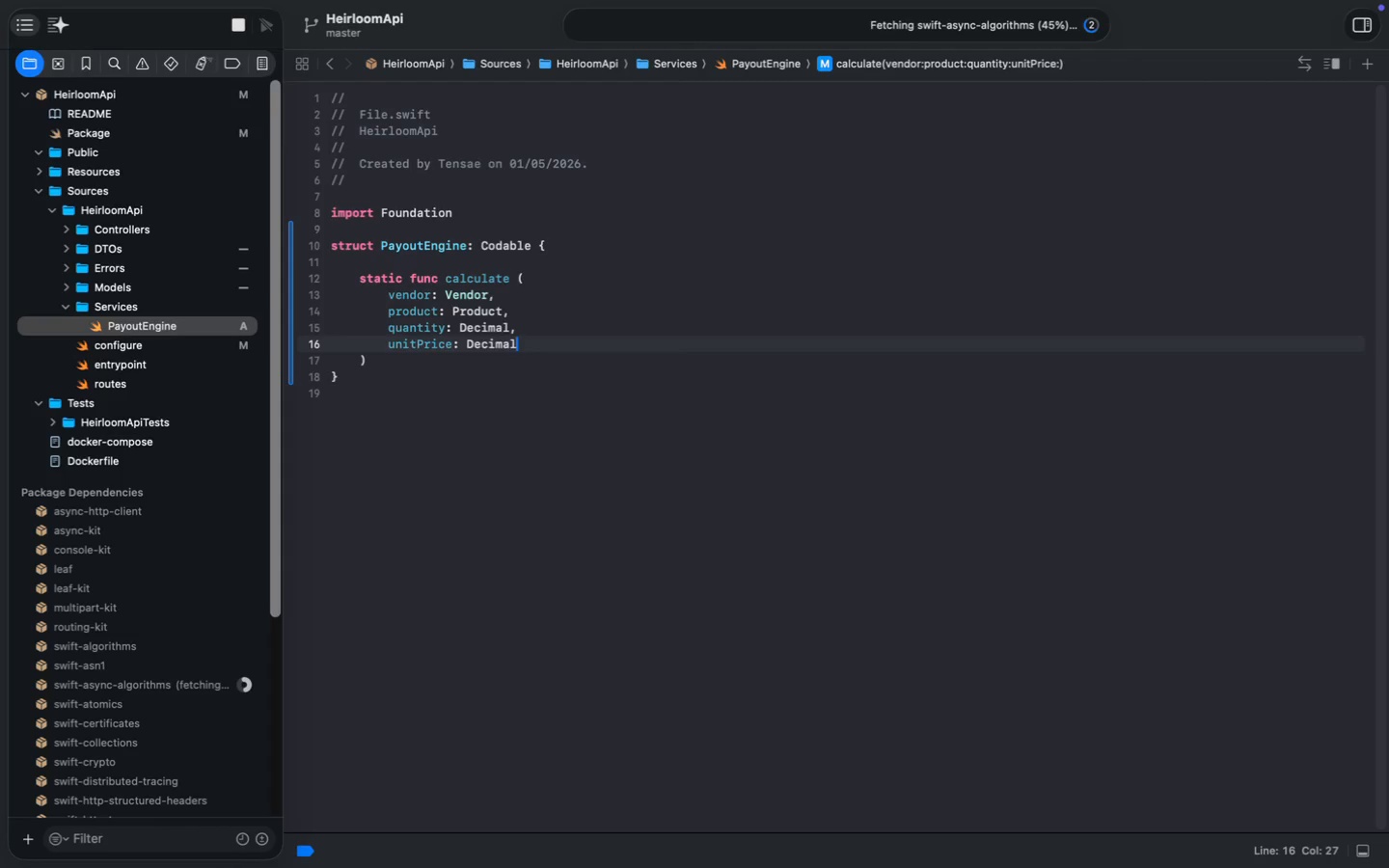 
key(ArrowDown)
 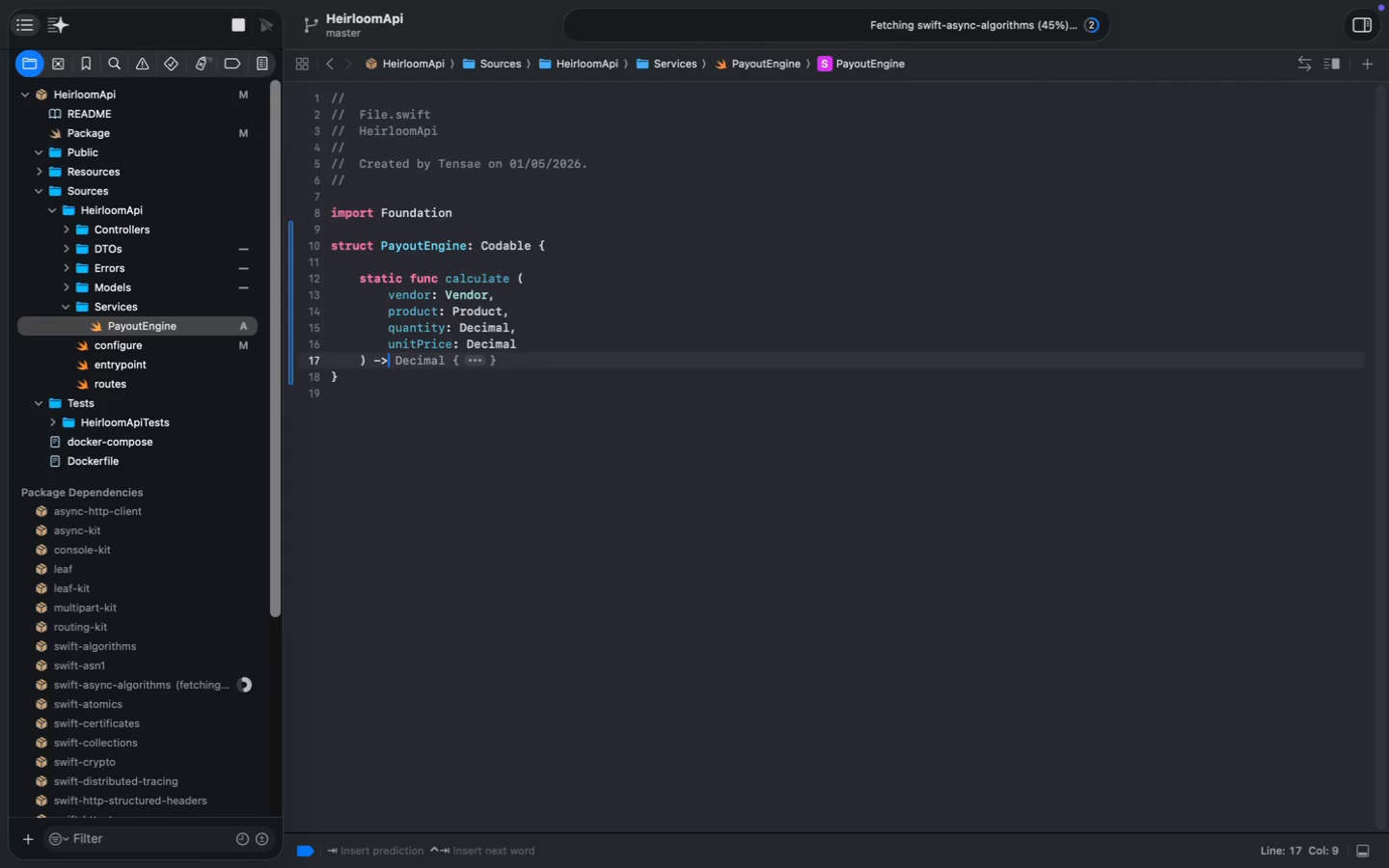 
type( -> Decimal {)
 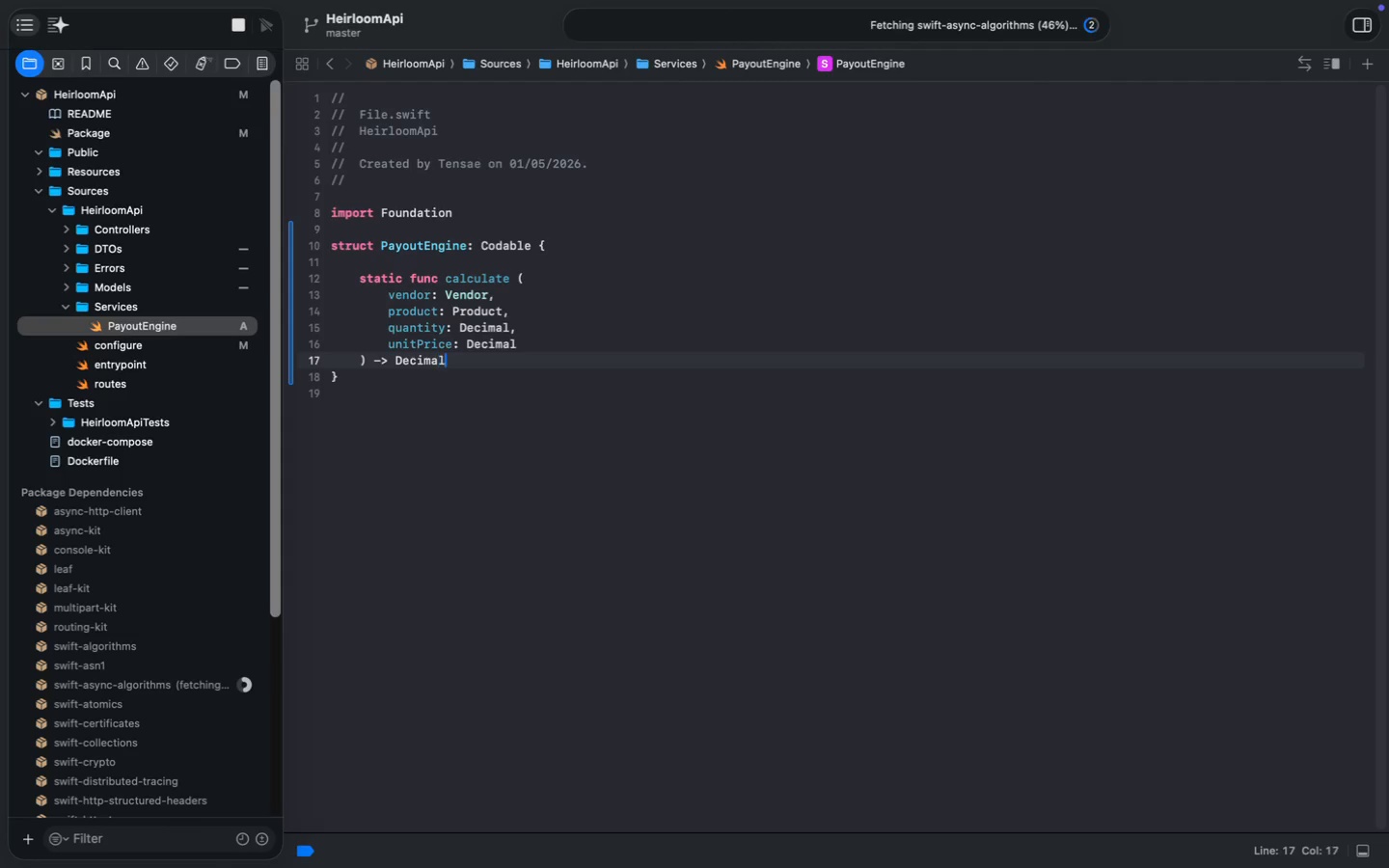 
 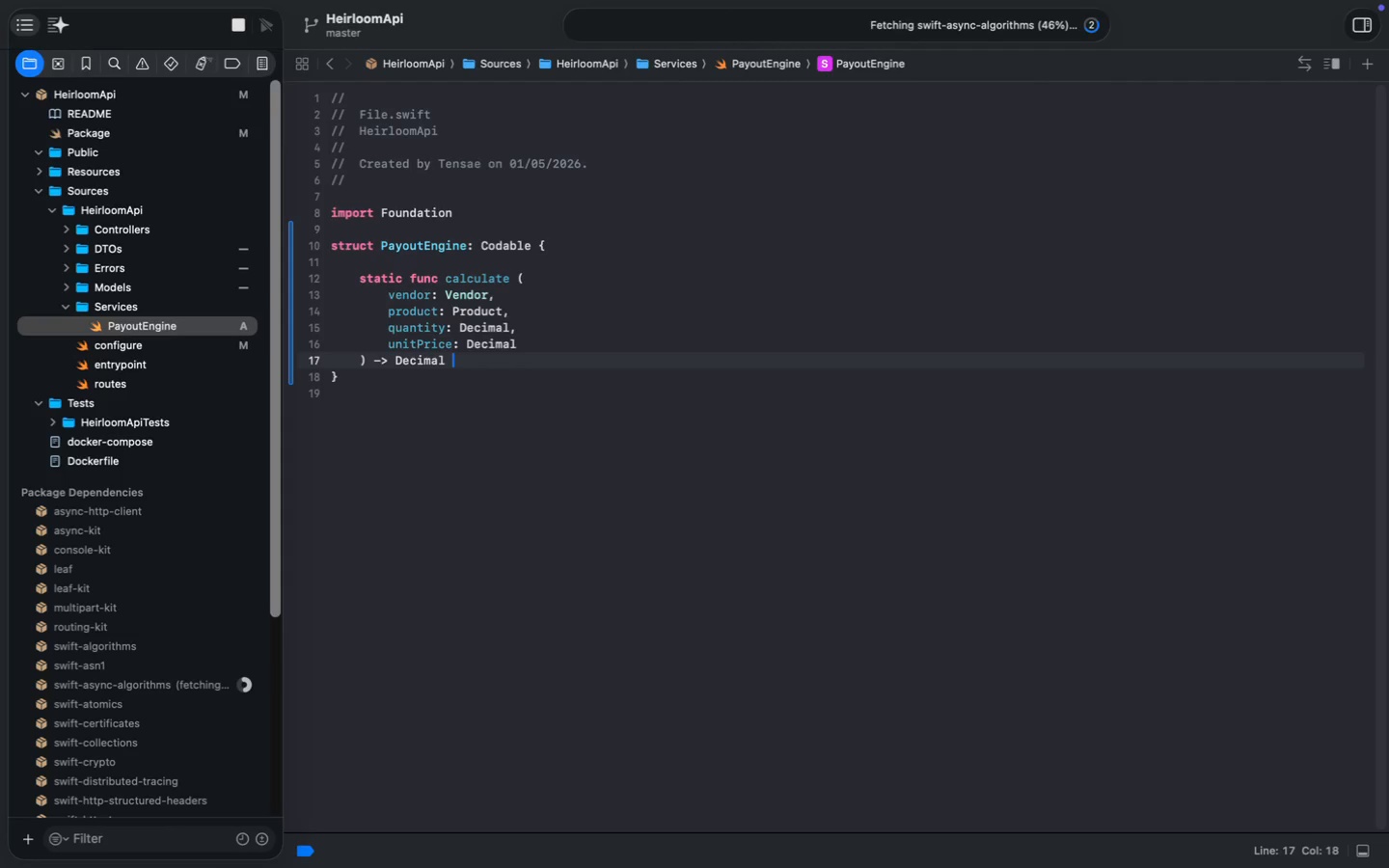 
key(Enter)
 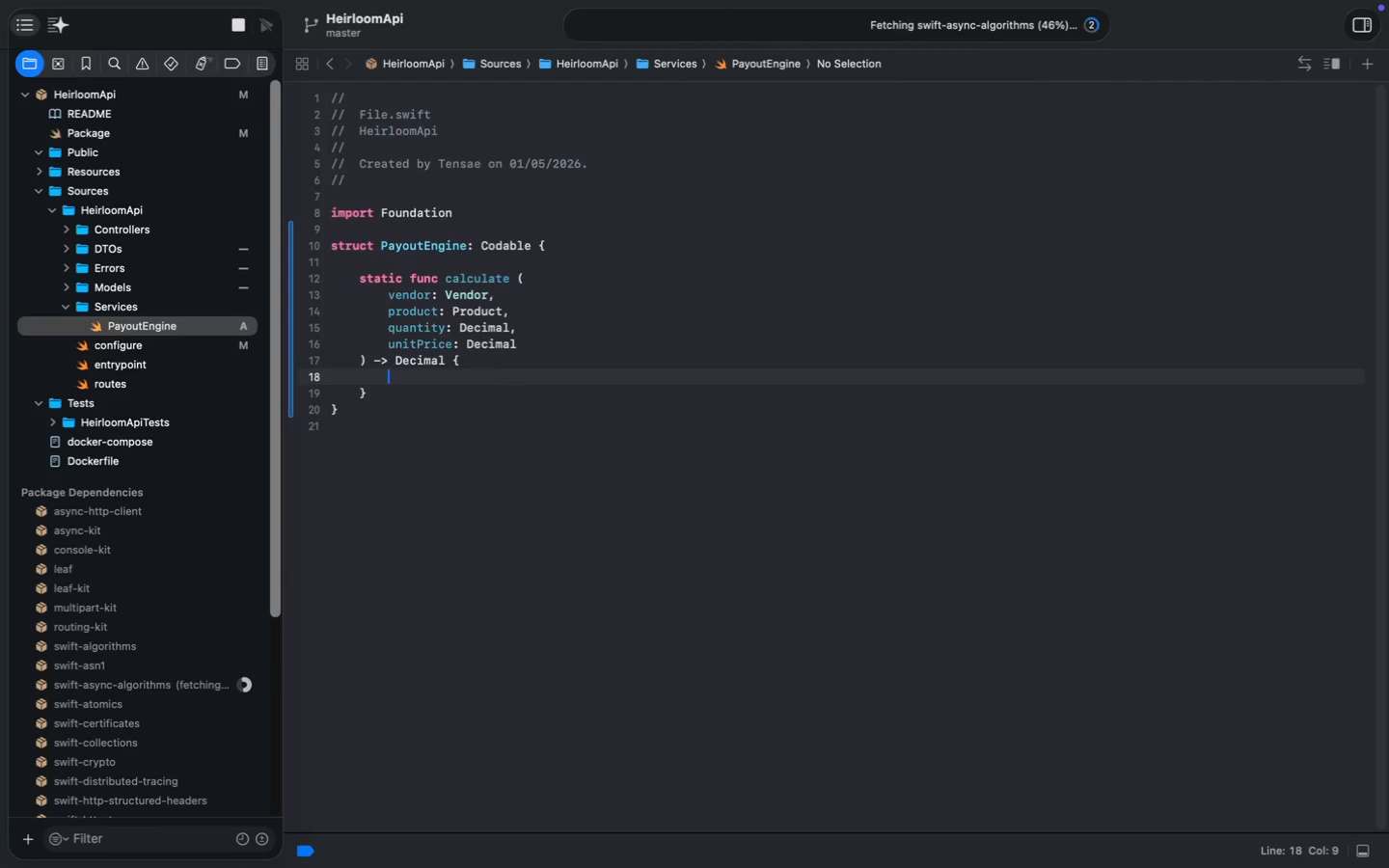 
type(let total = Quantity * U)
key(Backspace)
type(unit)
 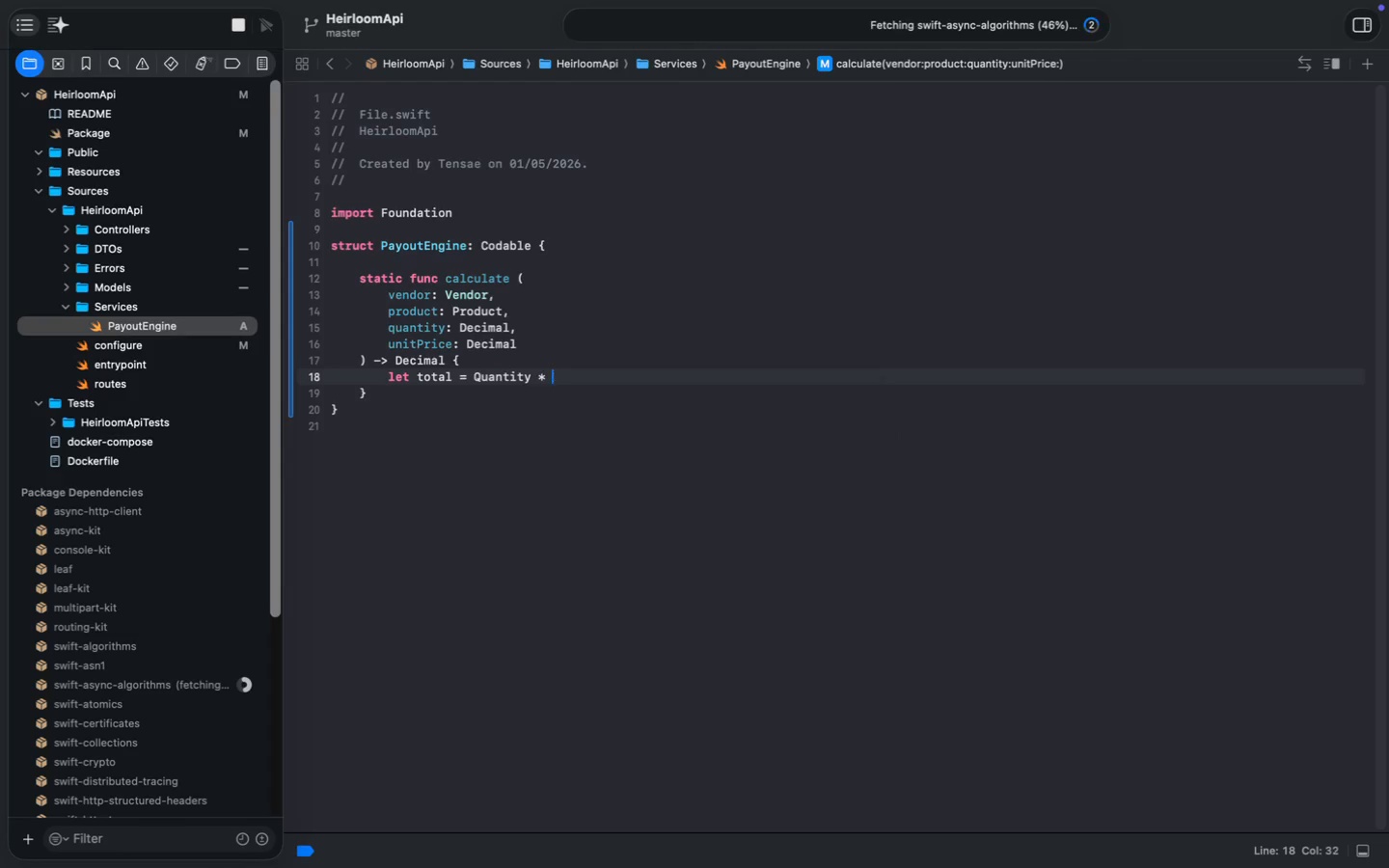 
key(Meta+MetaRight)
 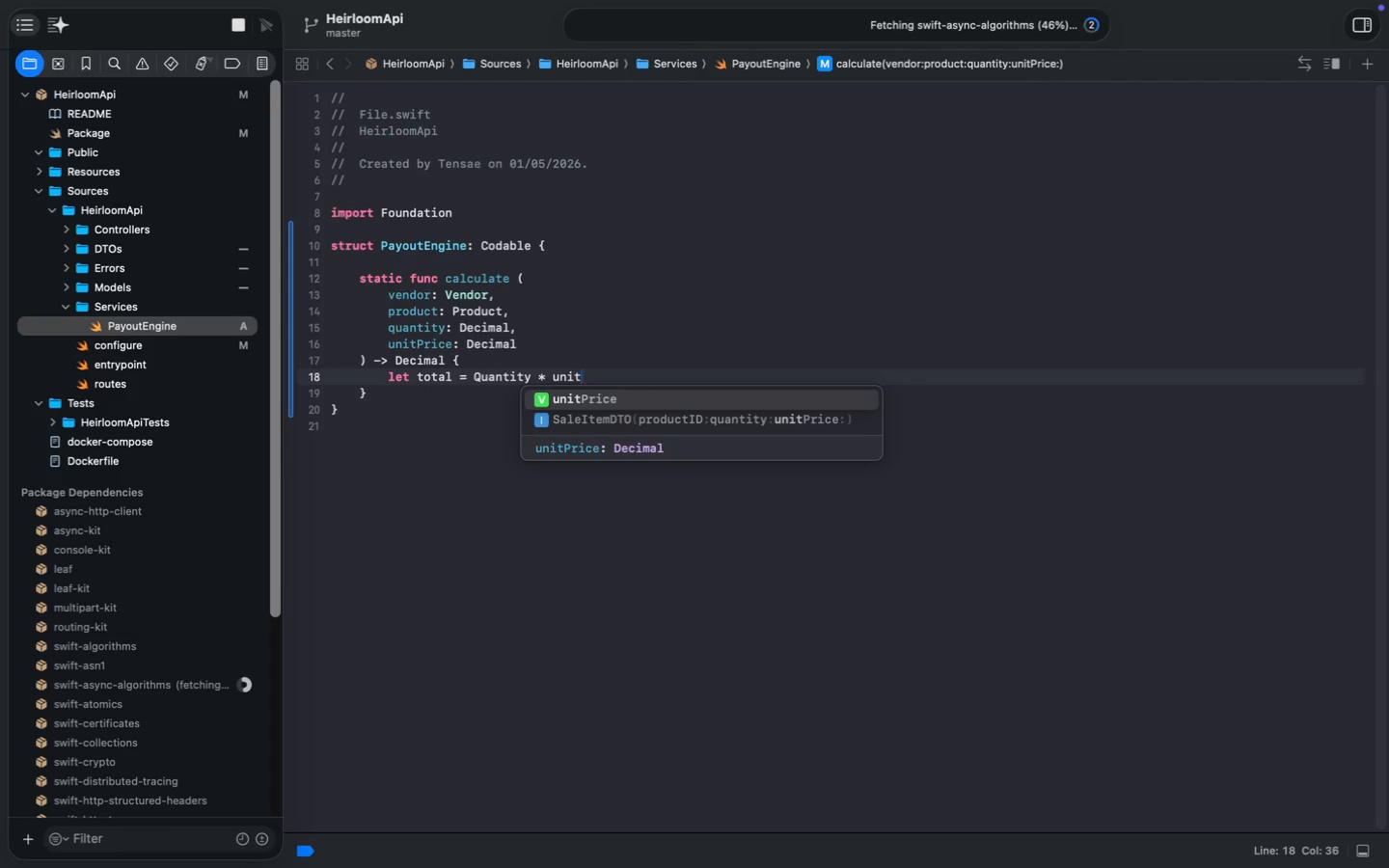 
key(Meta+ArrowLeft)
 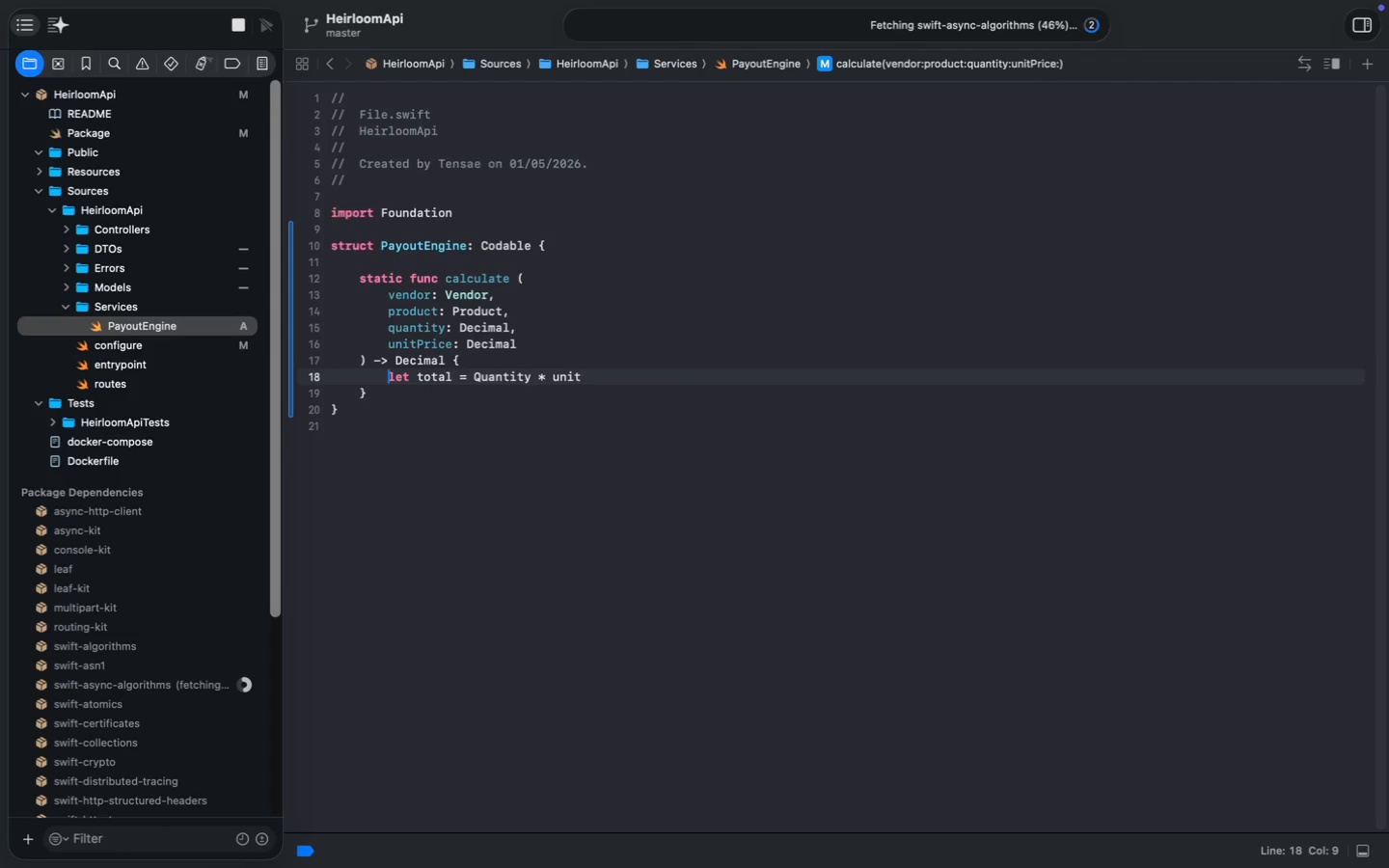 
key(ArrowRight)
 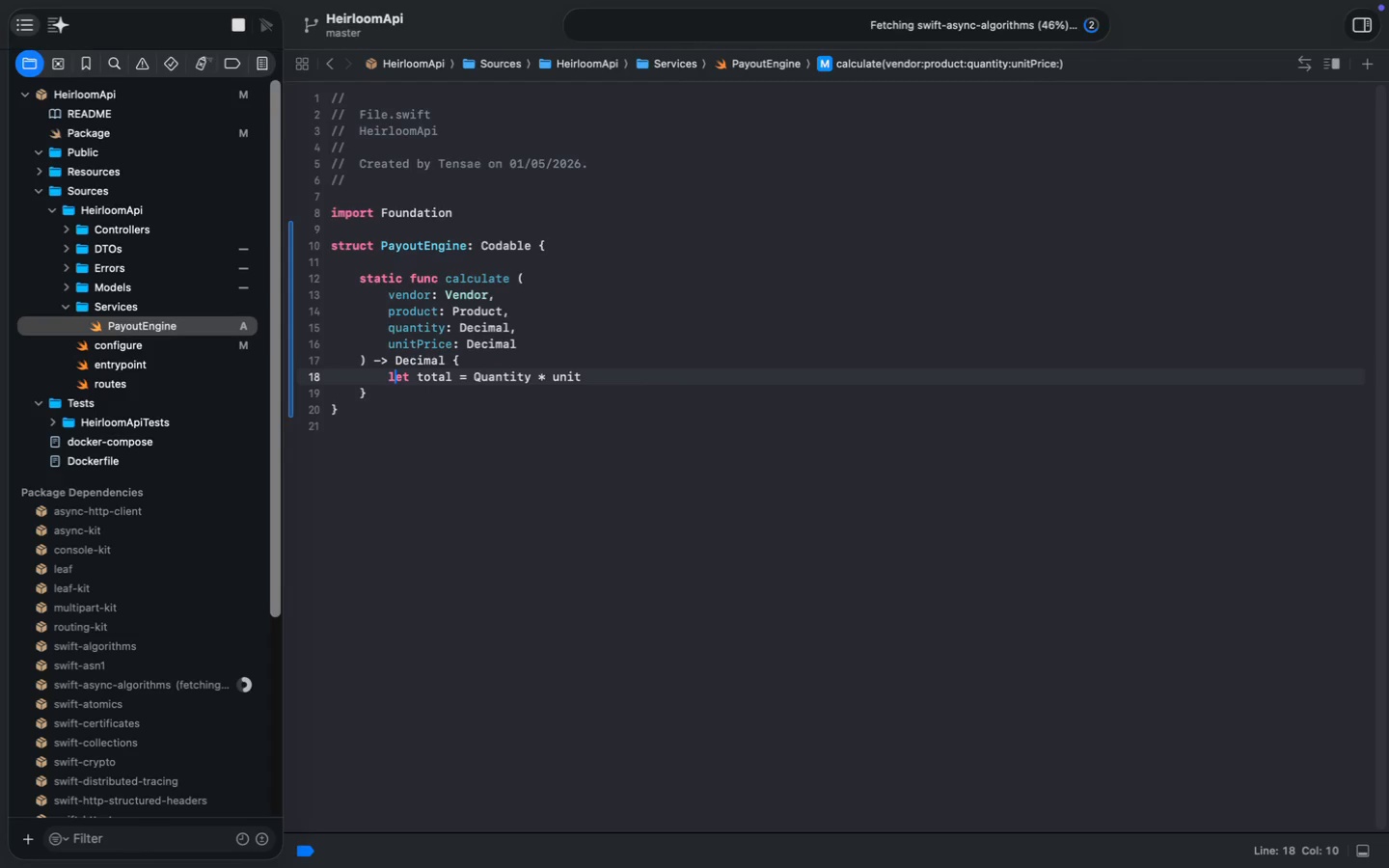 
key(ArrowRight)
 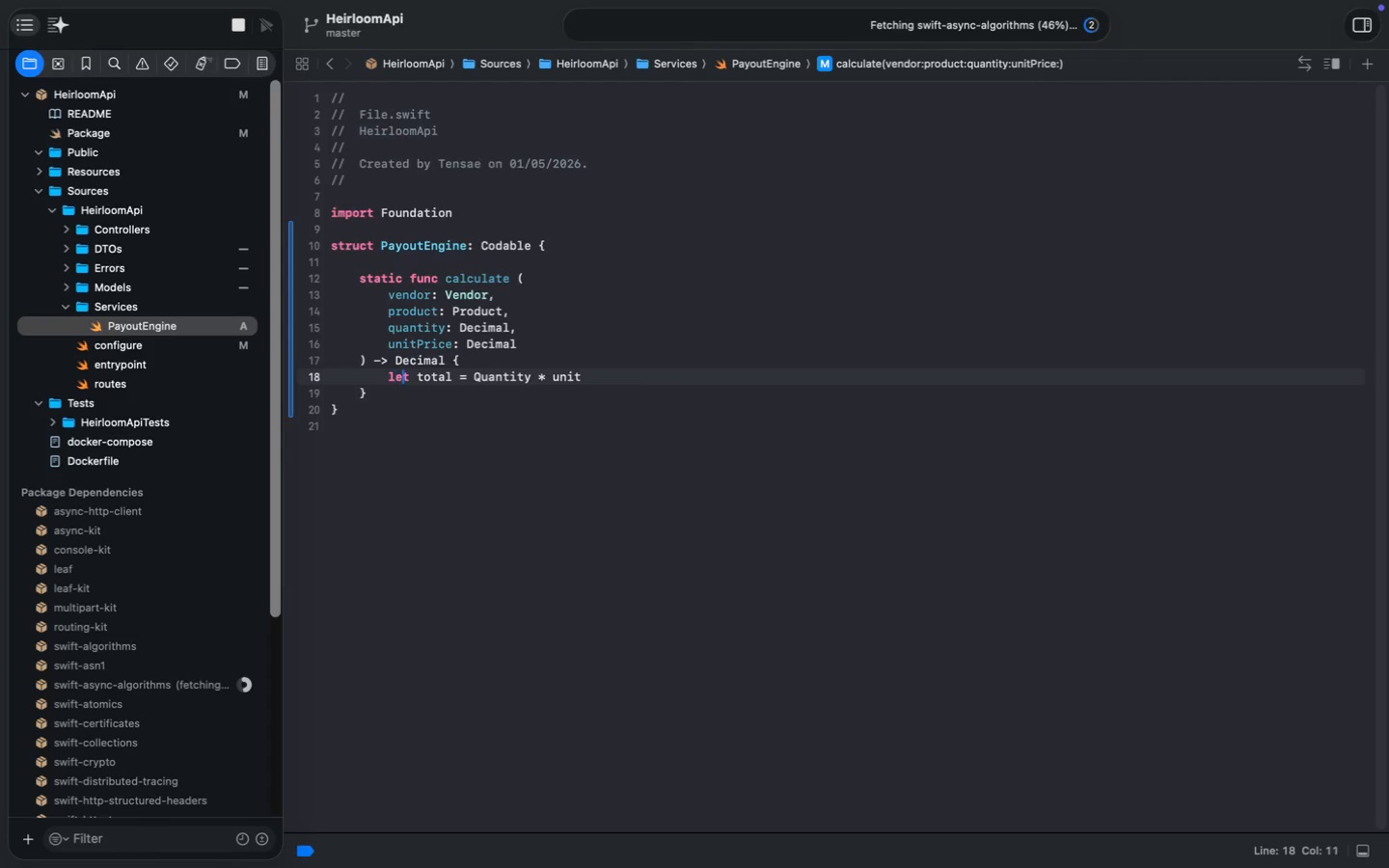 
key(ArrowRight)
 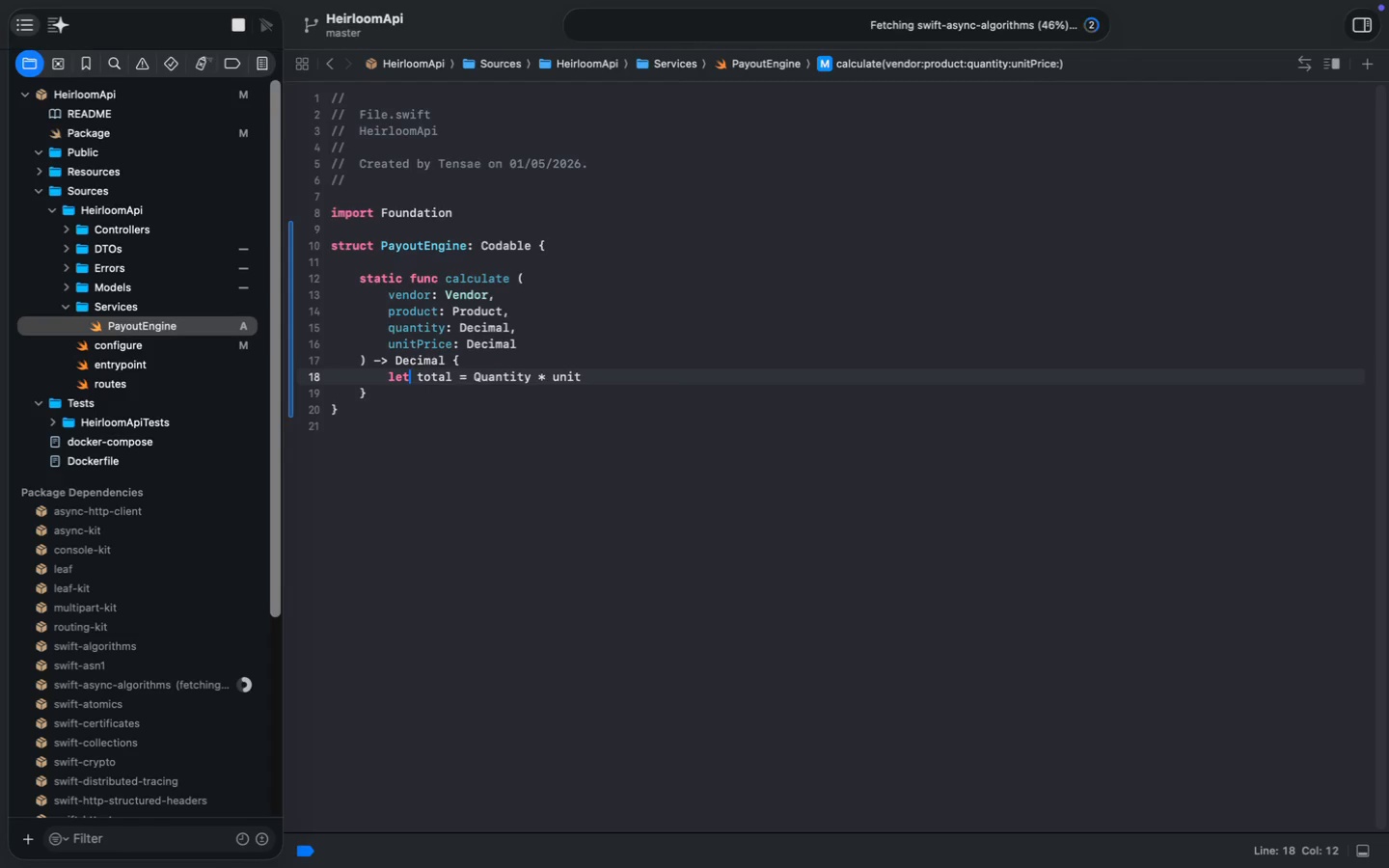 
key(Alt+ArrowRight)
 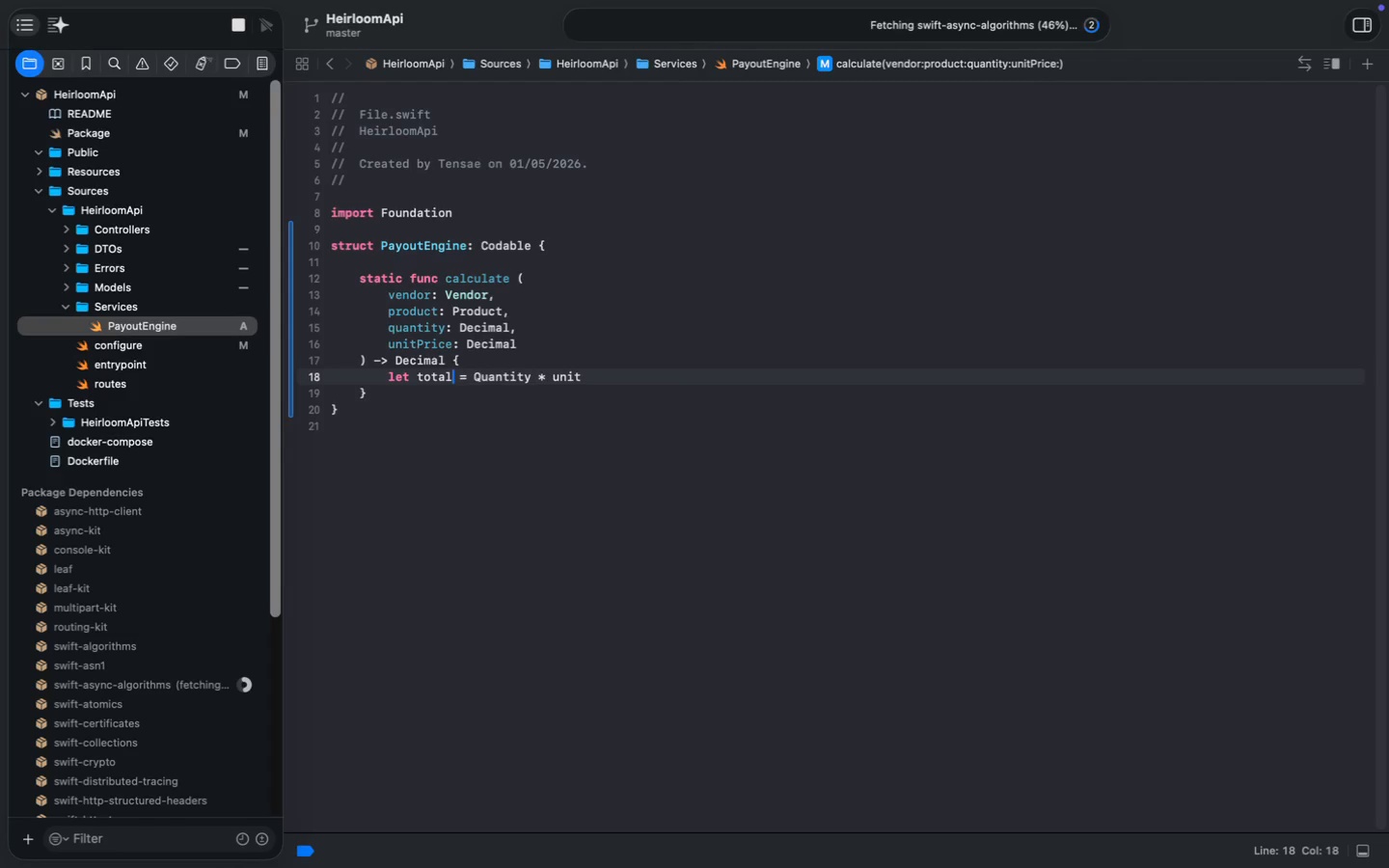 
key(Alt+ArrowRight)
 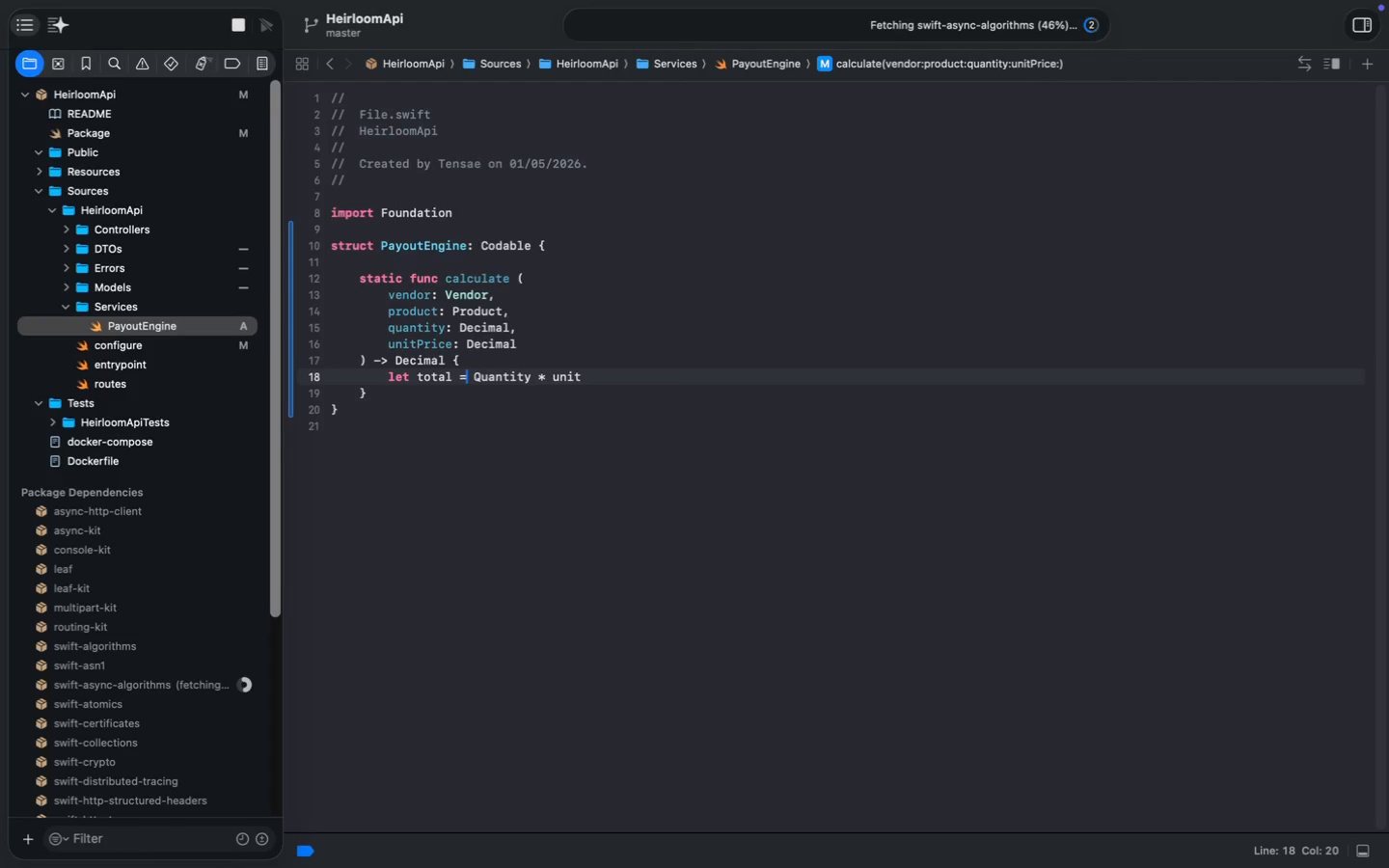 
key(ArrowRight)
 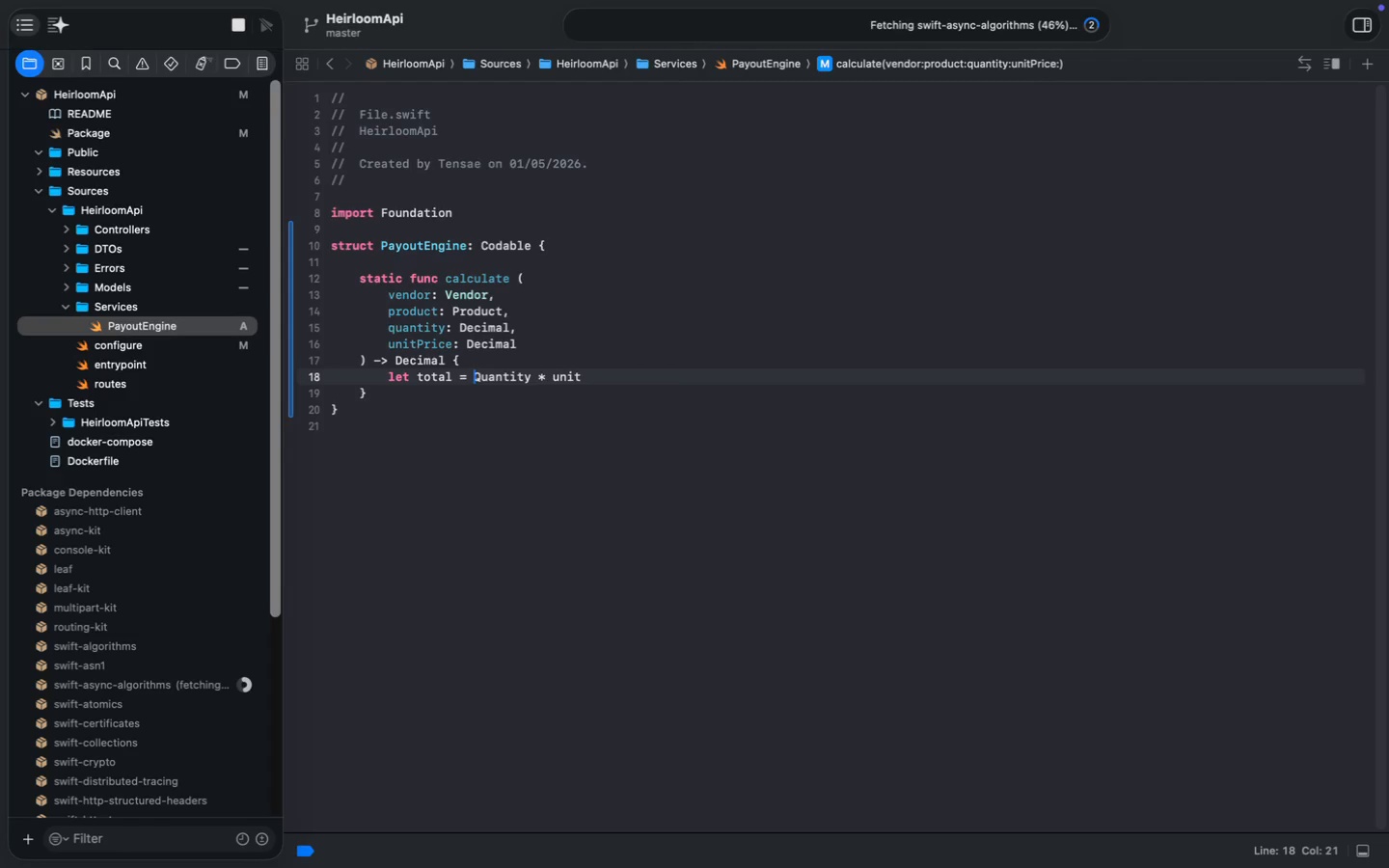 
key(ArrowRight)
 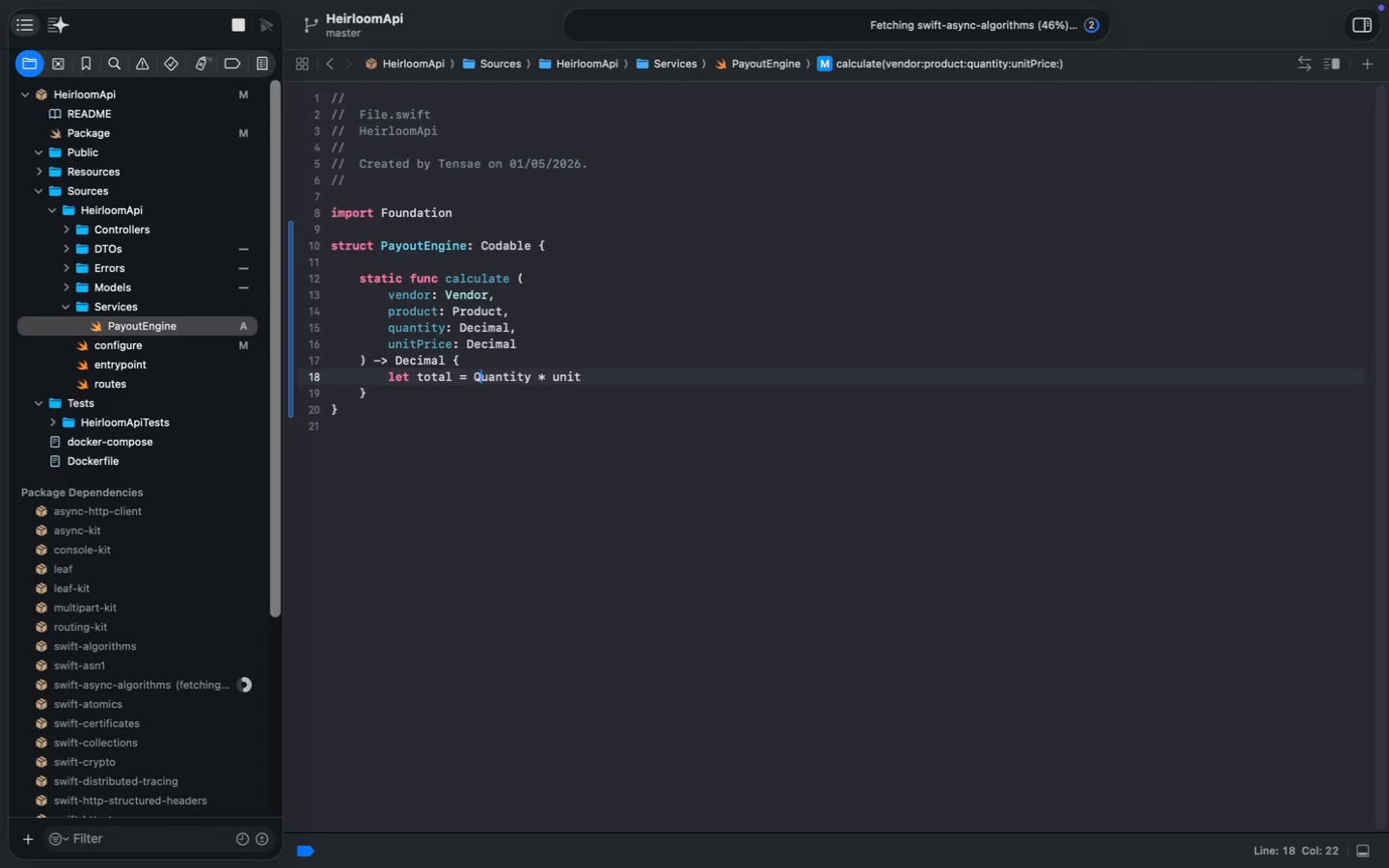 
key(Backspace)
 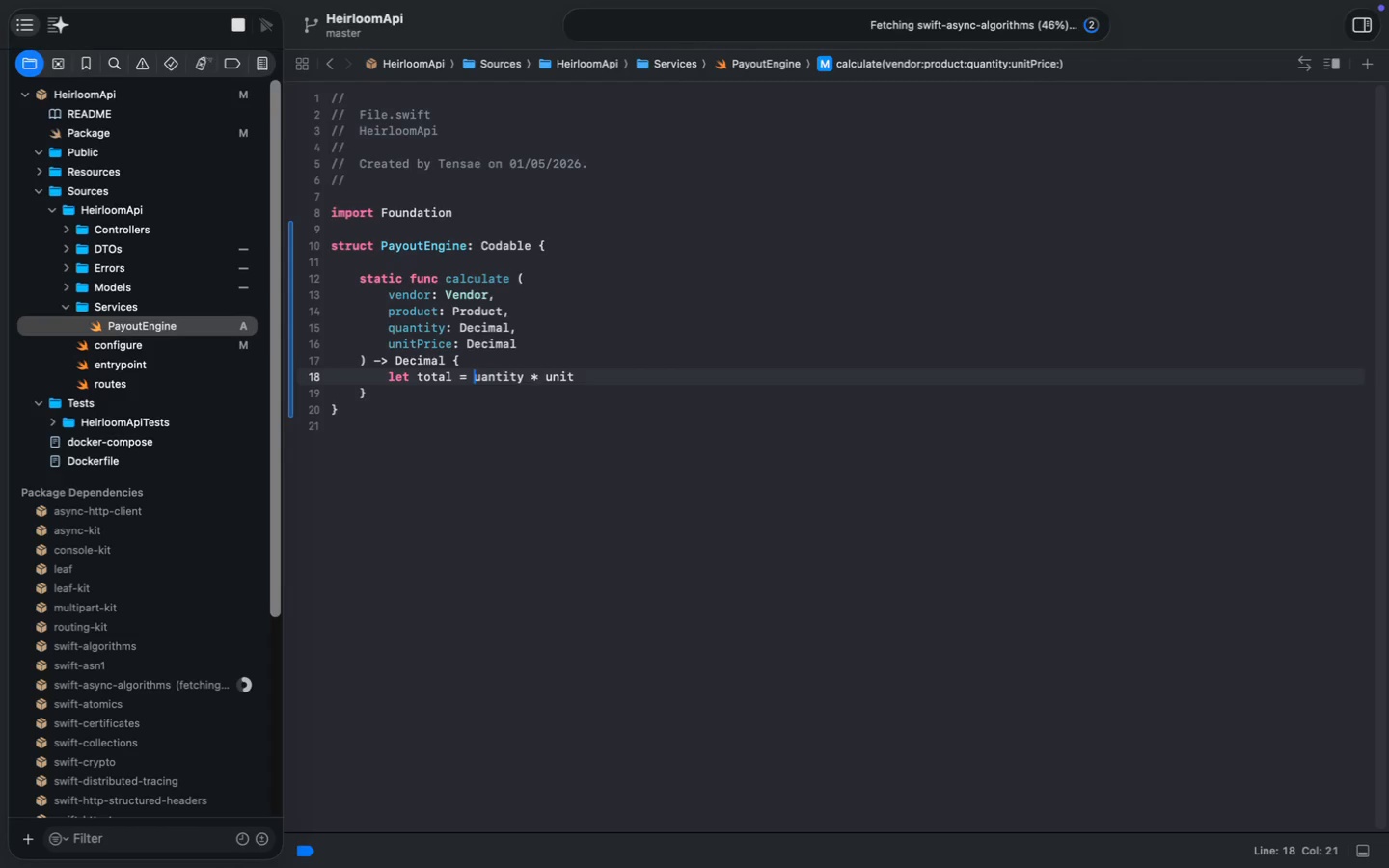 
key(Q)
 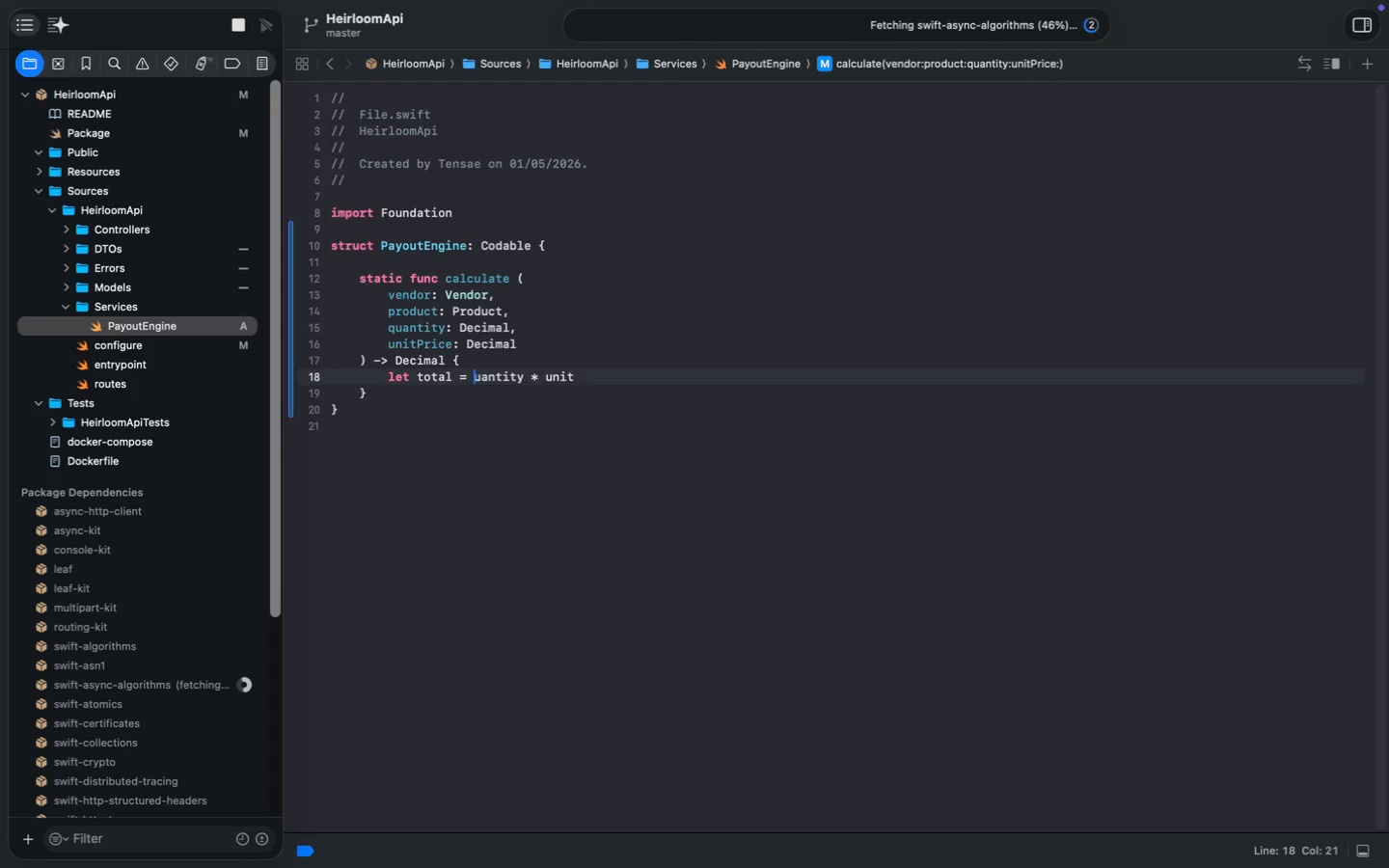 
key(Meta+MetaRight)
 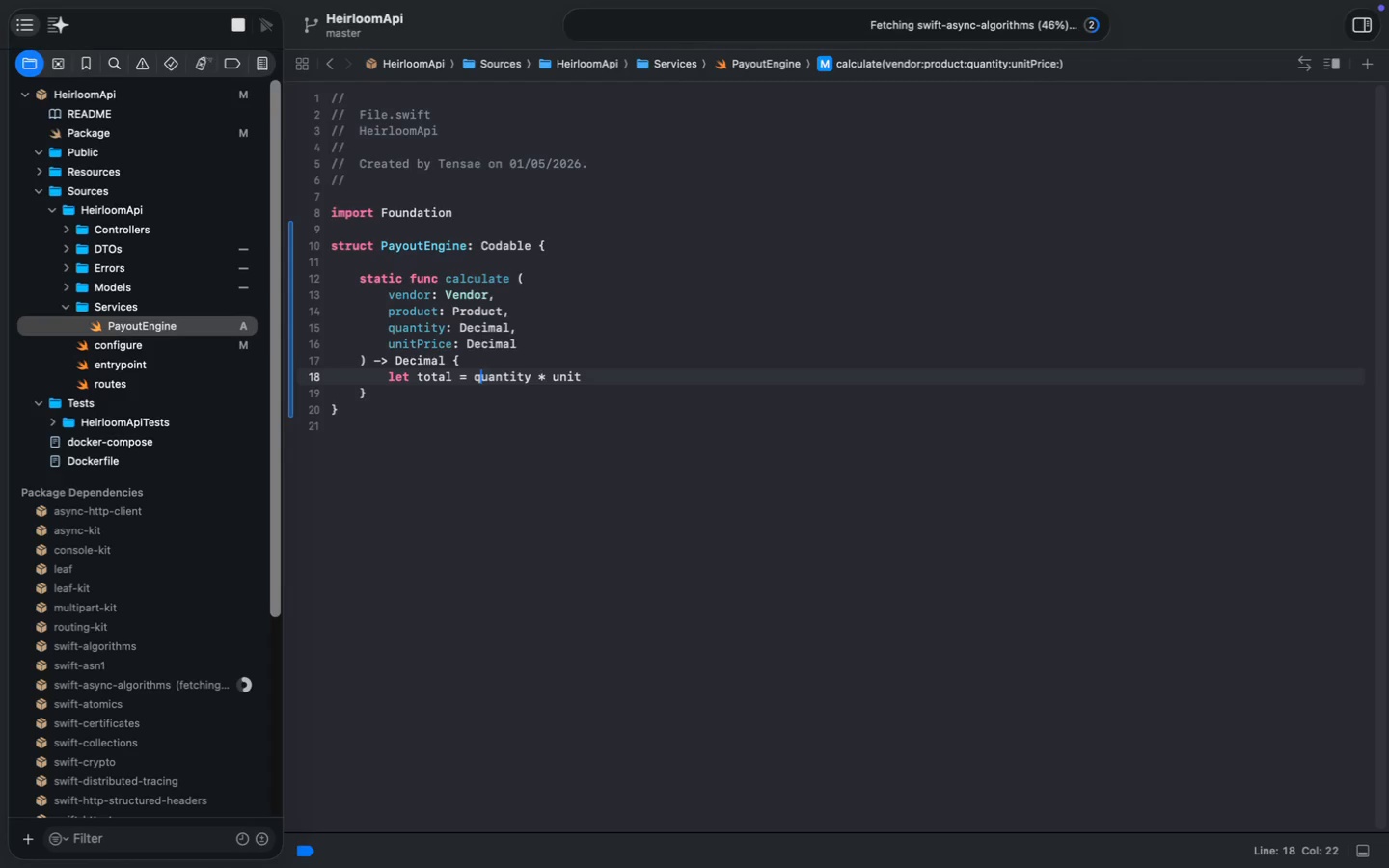 
key(Meta+ArrowRight)
 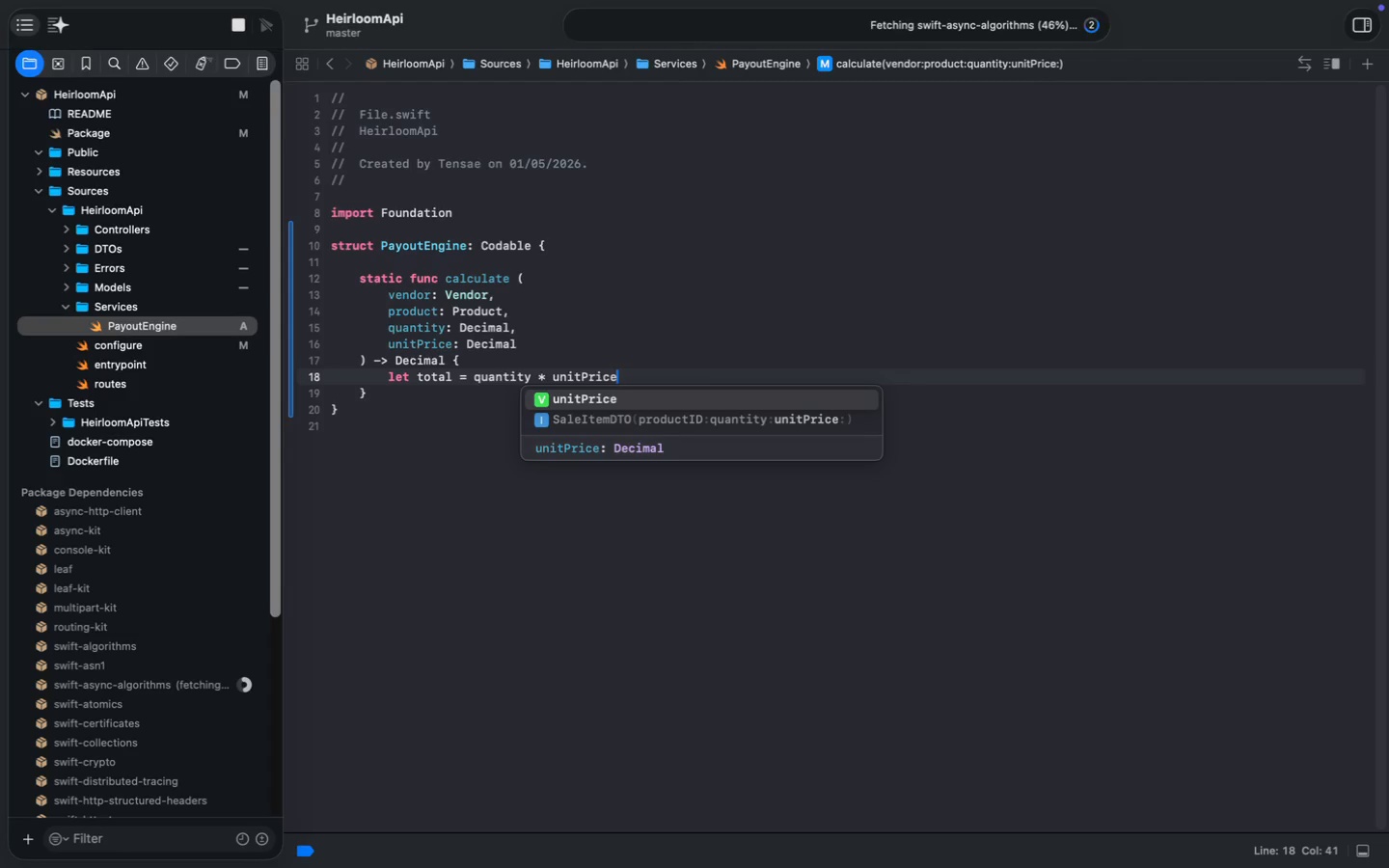 
type(Price)
 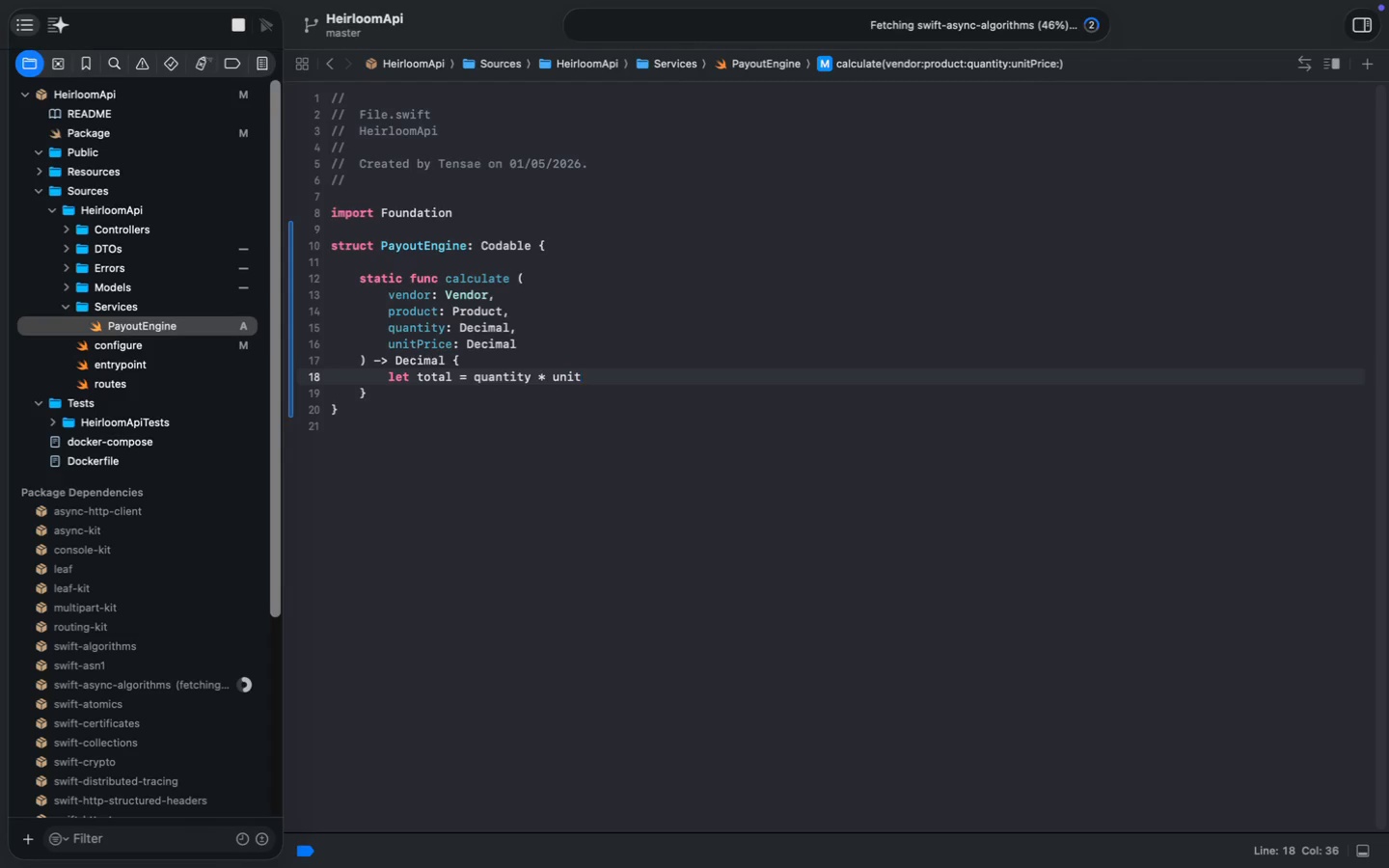 
key(Enter)
 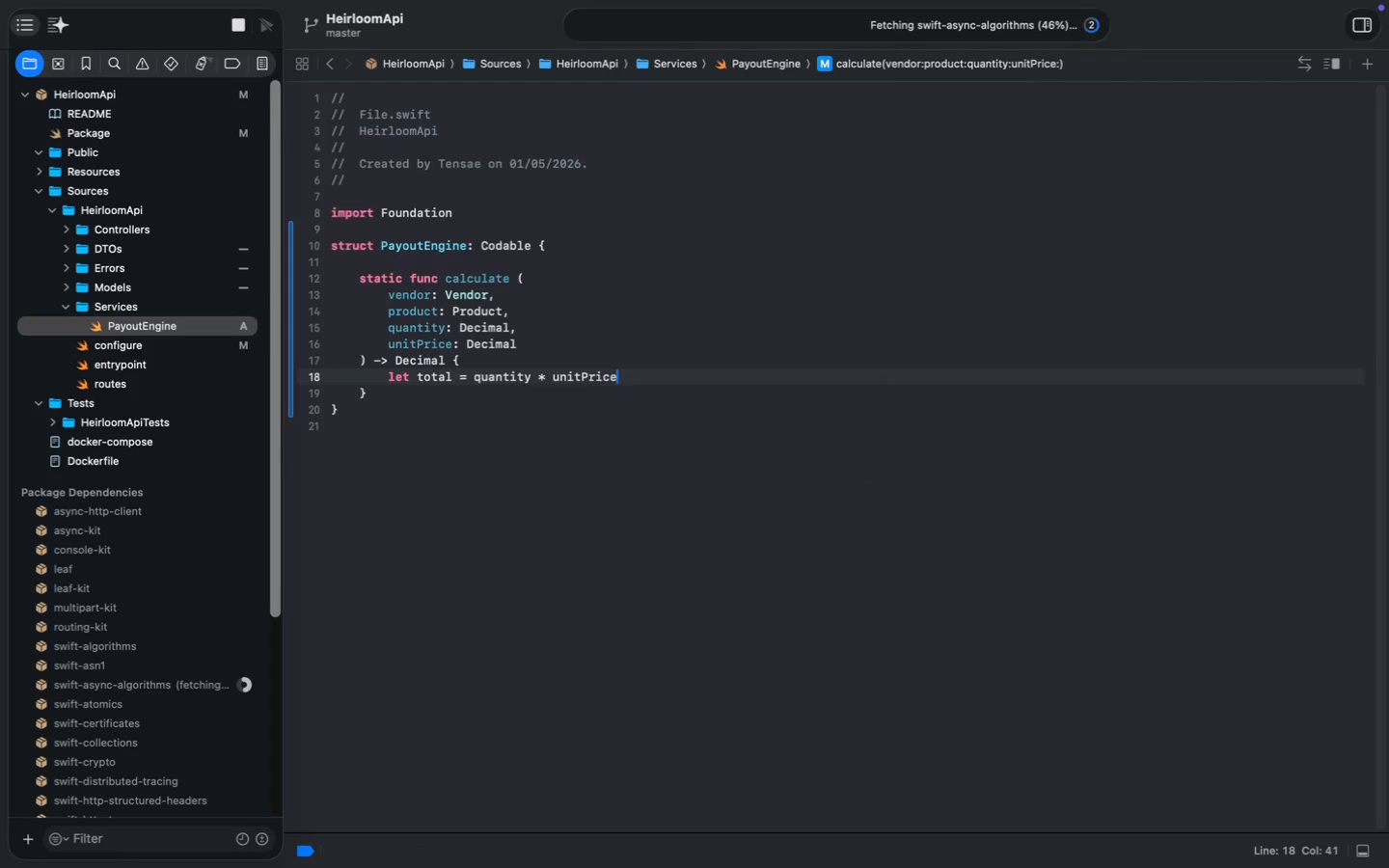 
key(Enter)
 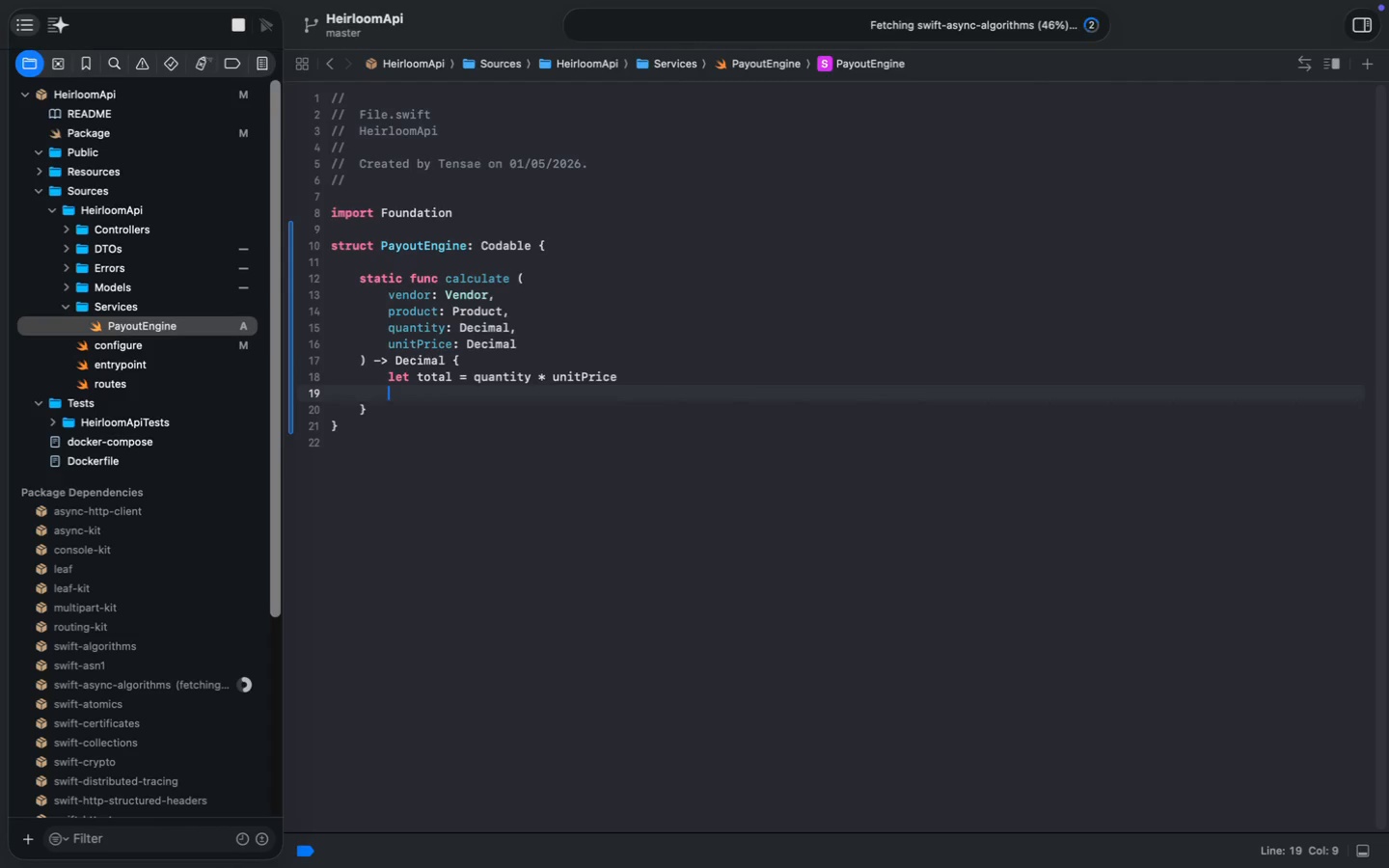 
key(Enter)
 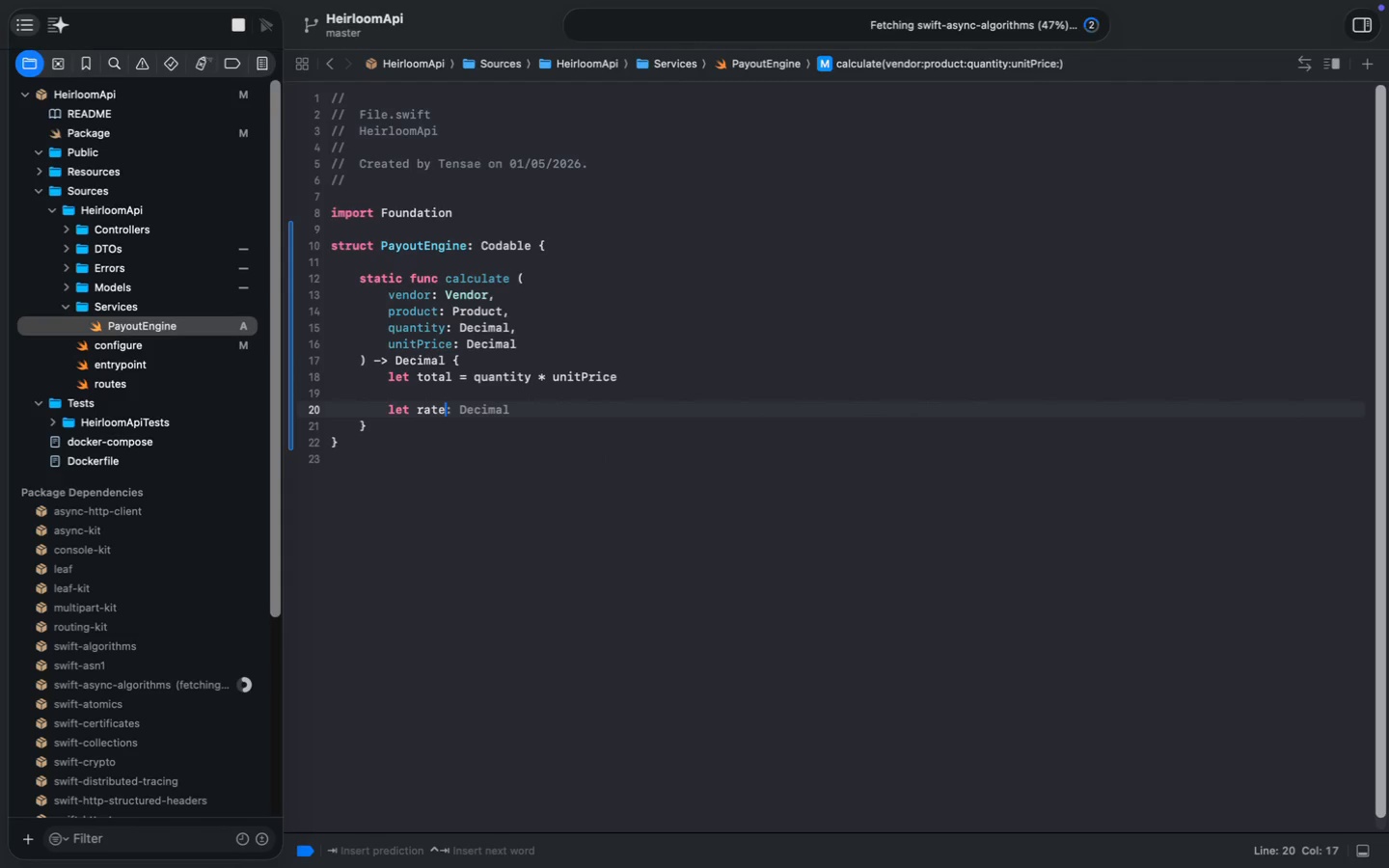 
type(let rate: Decimal = ())
 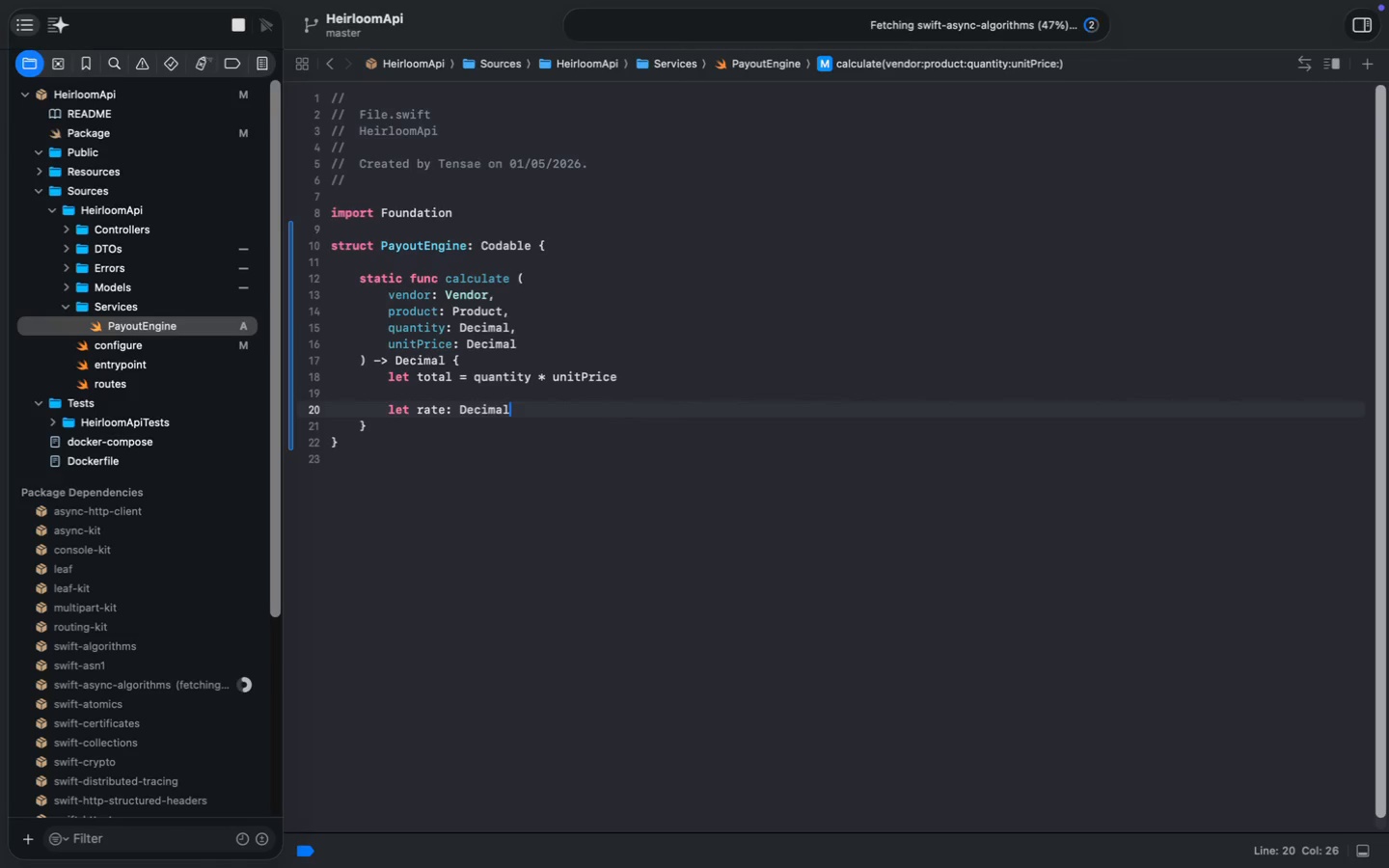 
 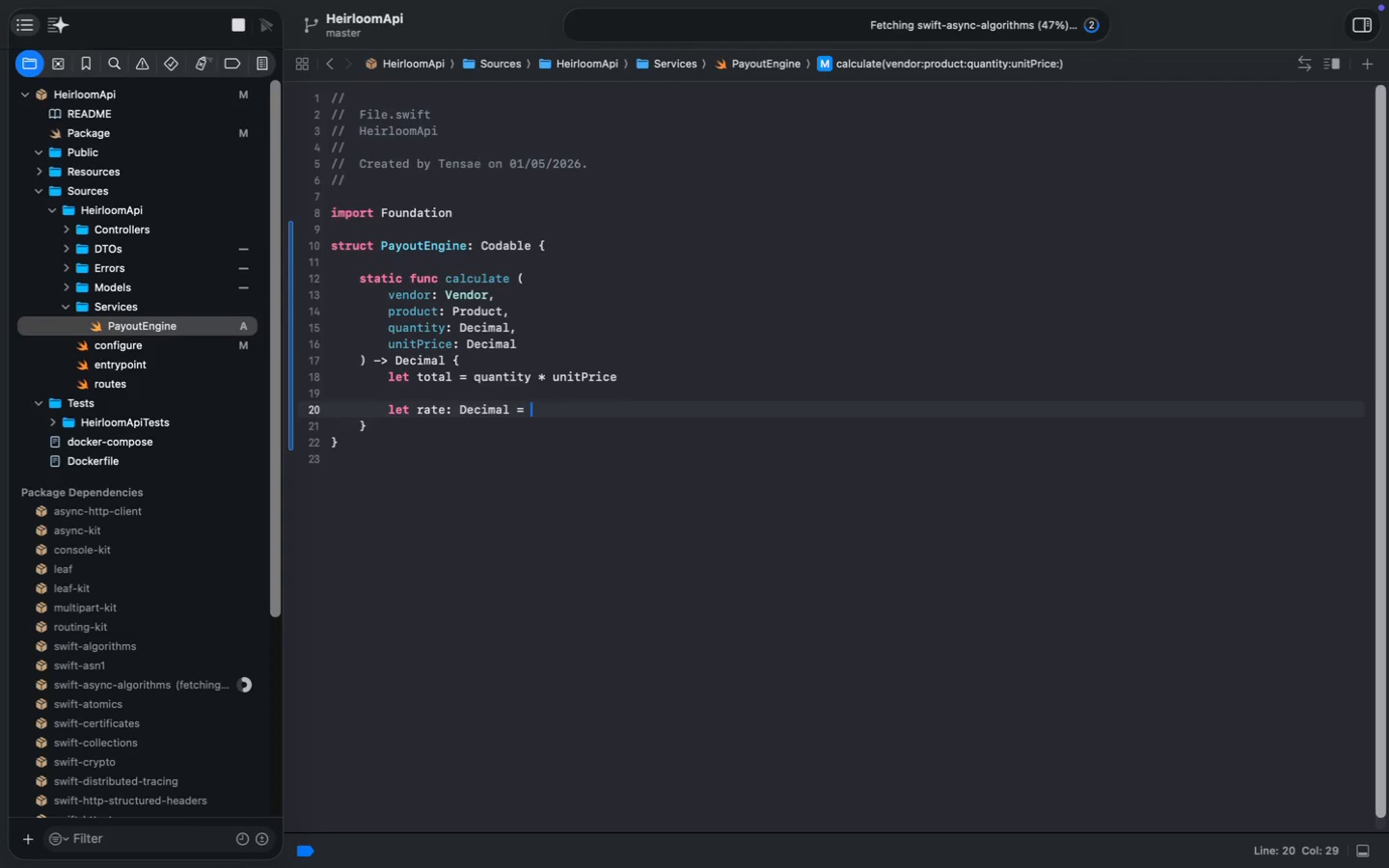 
key(ArrowLeft)
 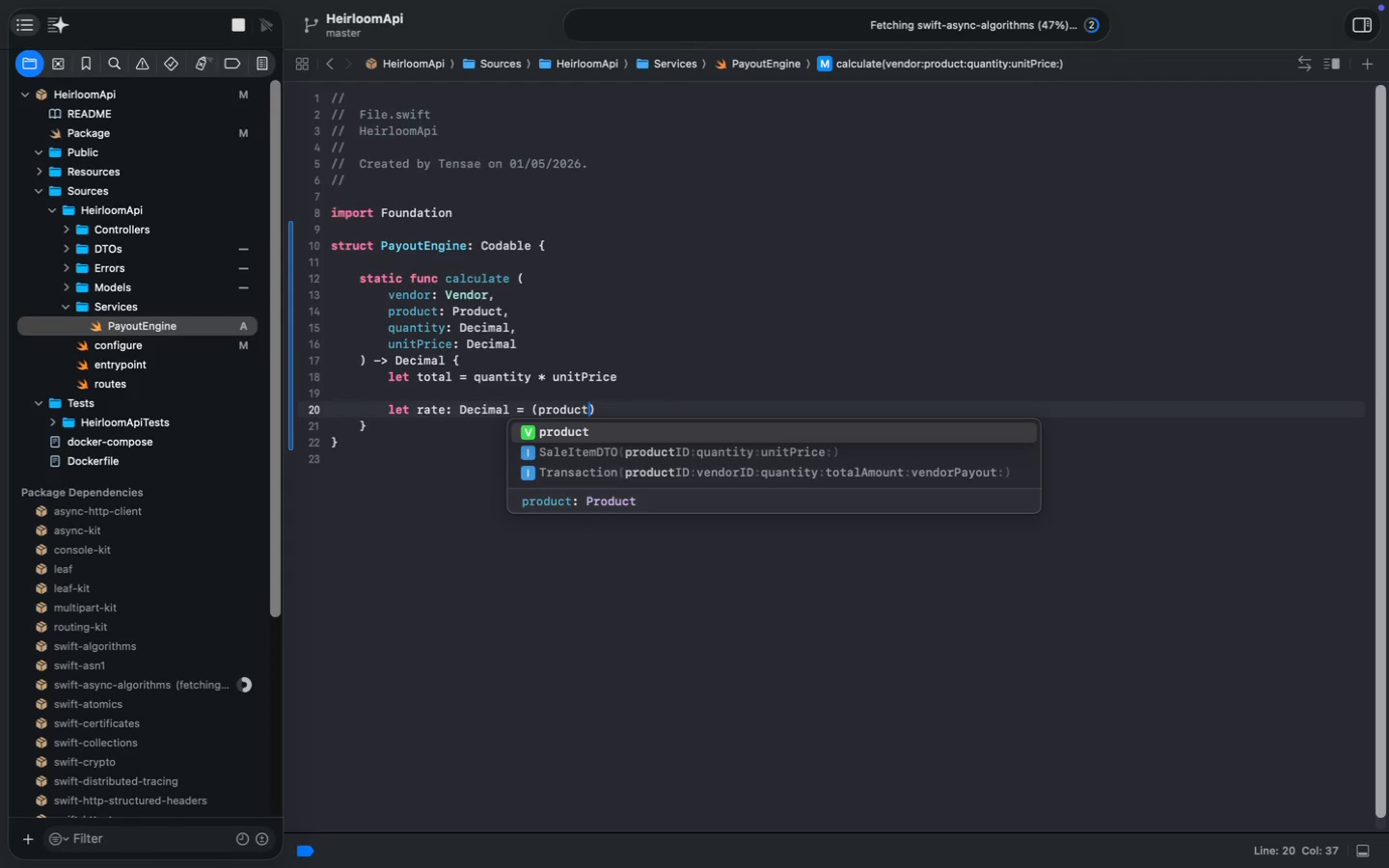 
type(product.saleT)
key(Tab)
 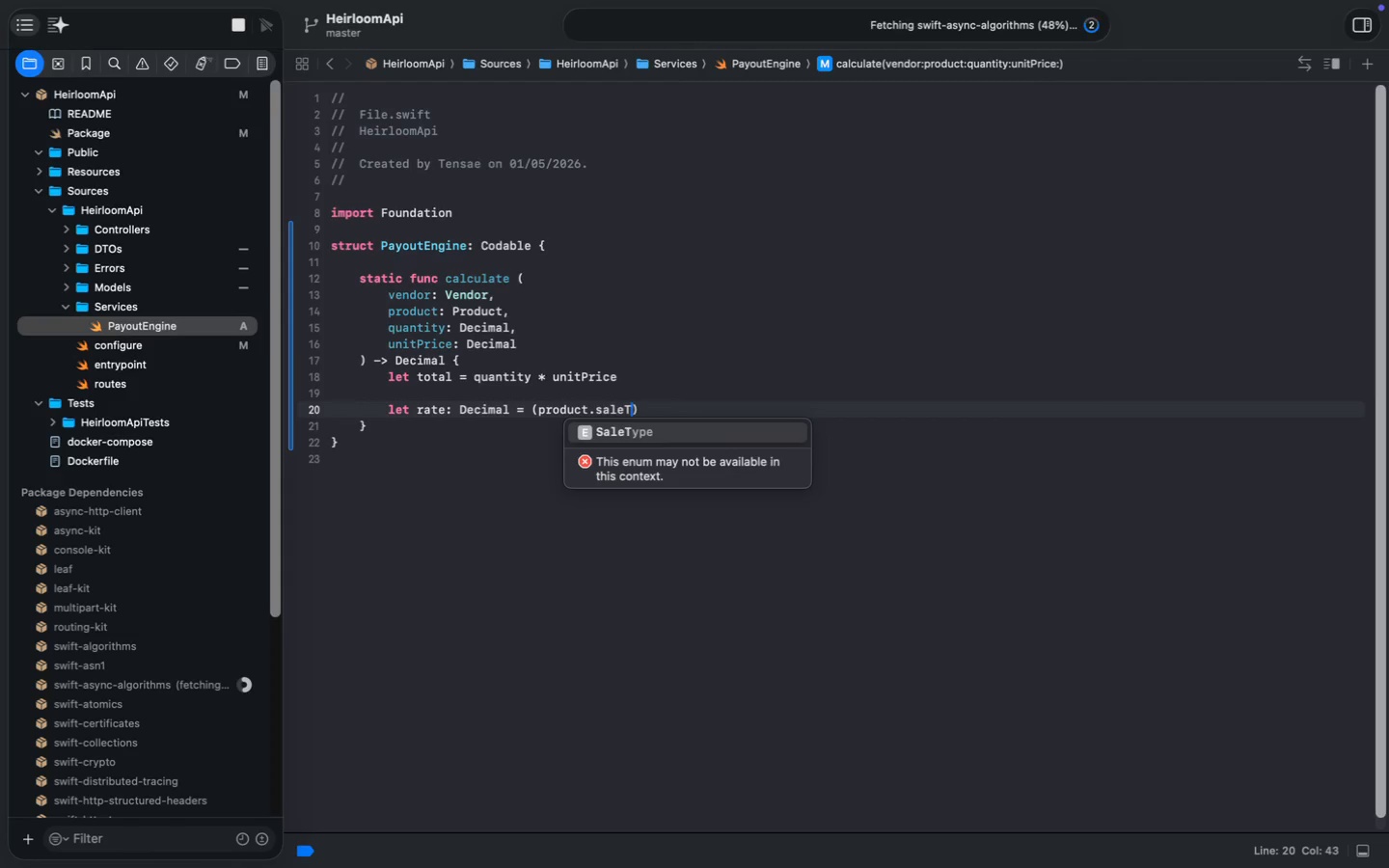 
key(ArrowLeft)
 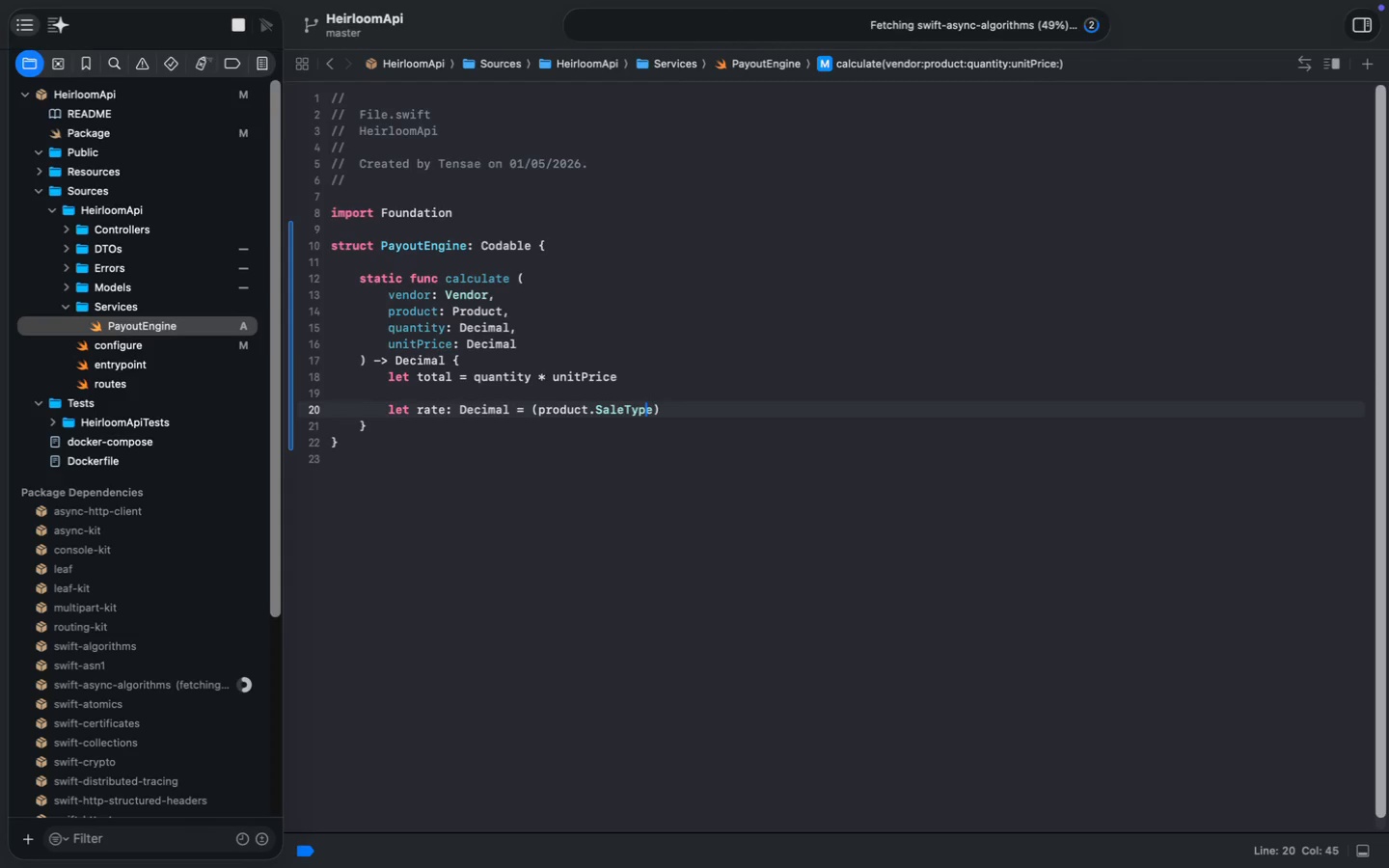 
key(ArrowLeft)
 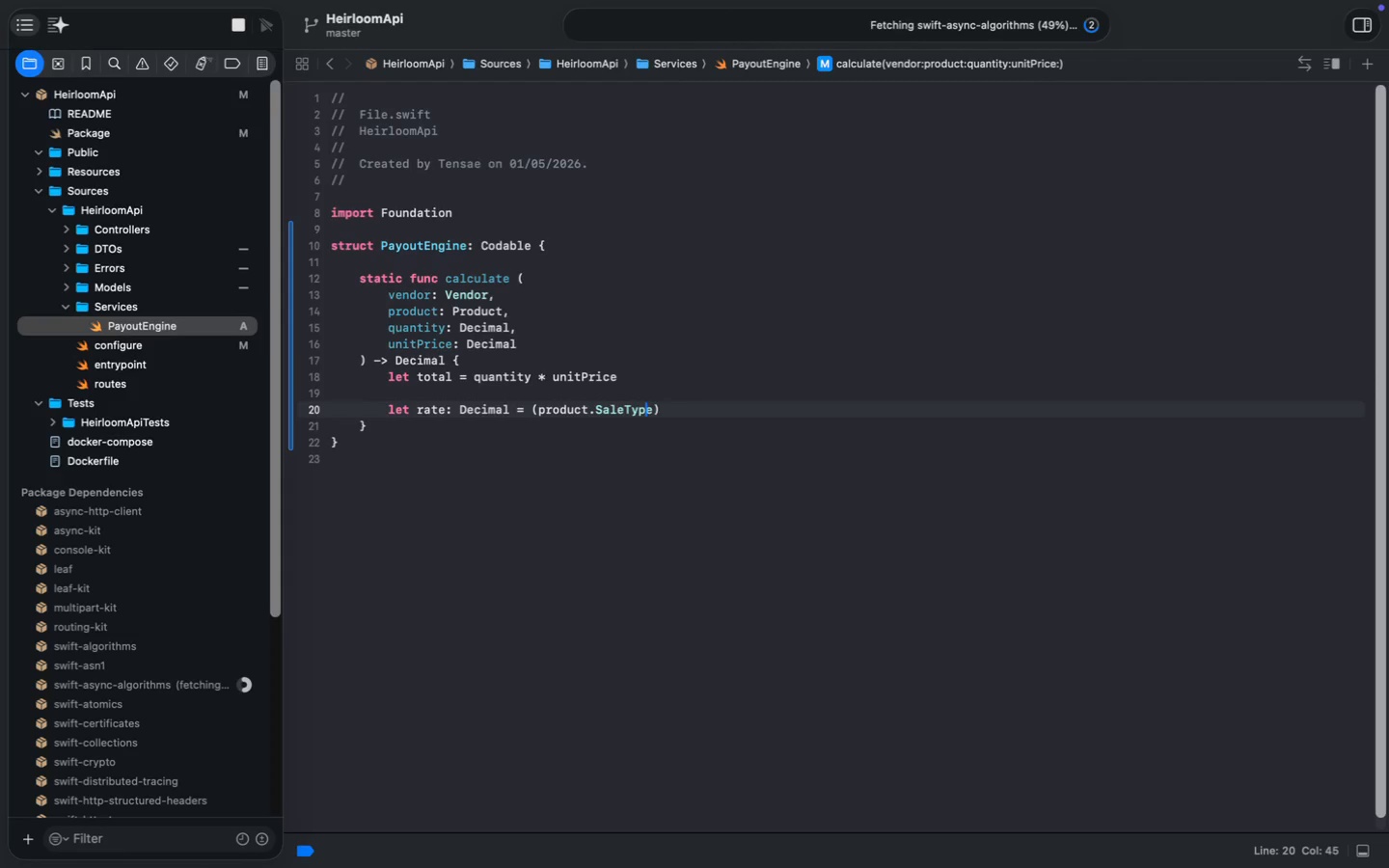 
key(ArrowLeft)
 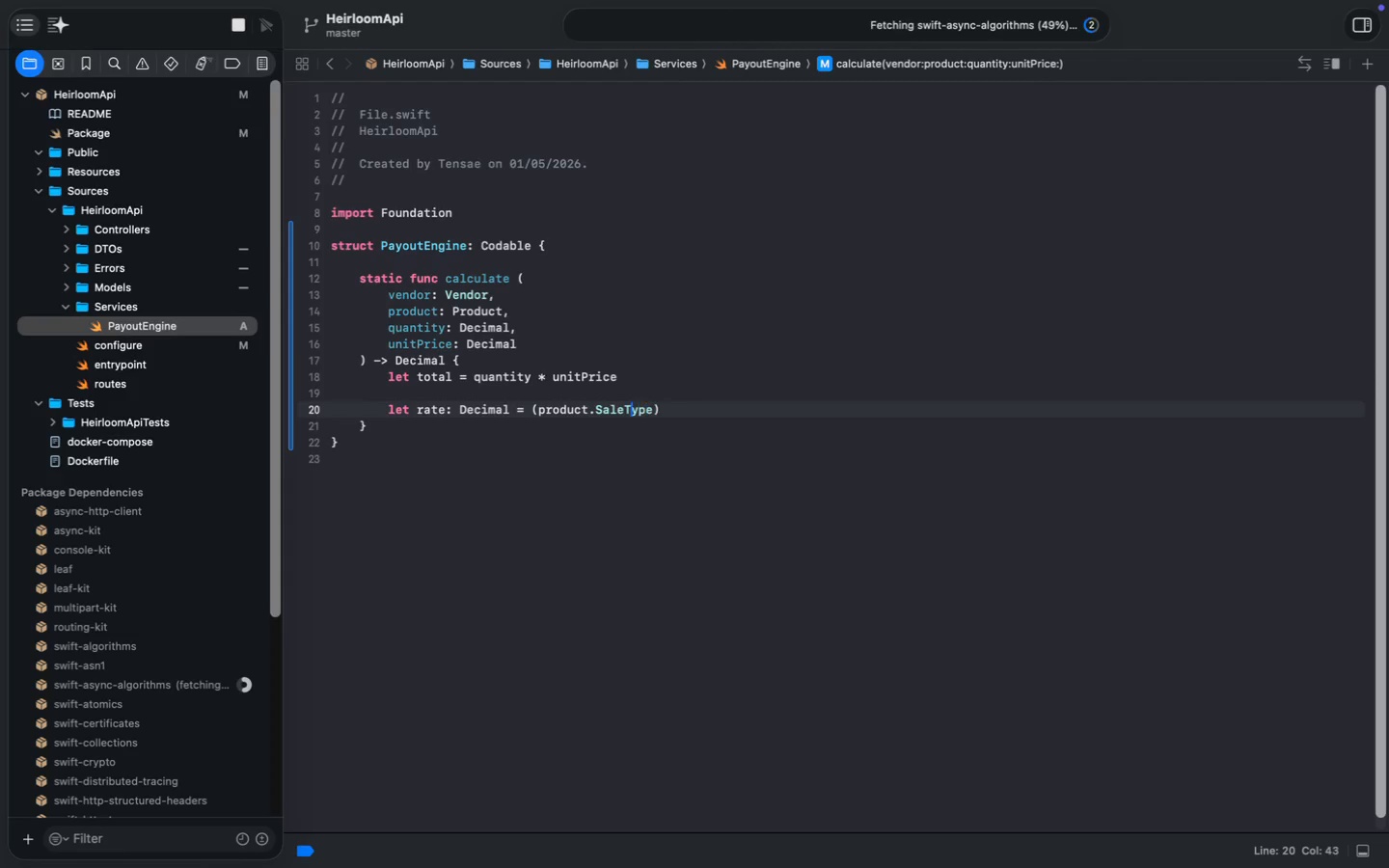 
key(ArrowLeft)
 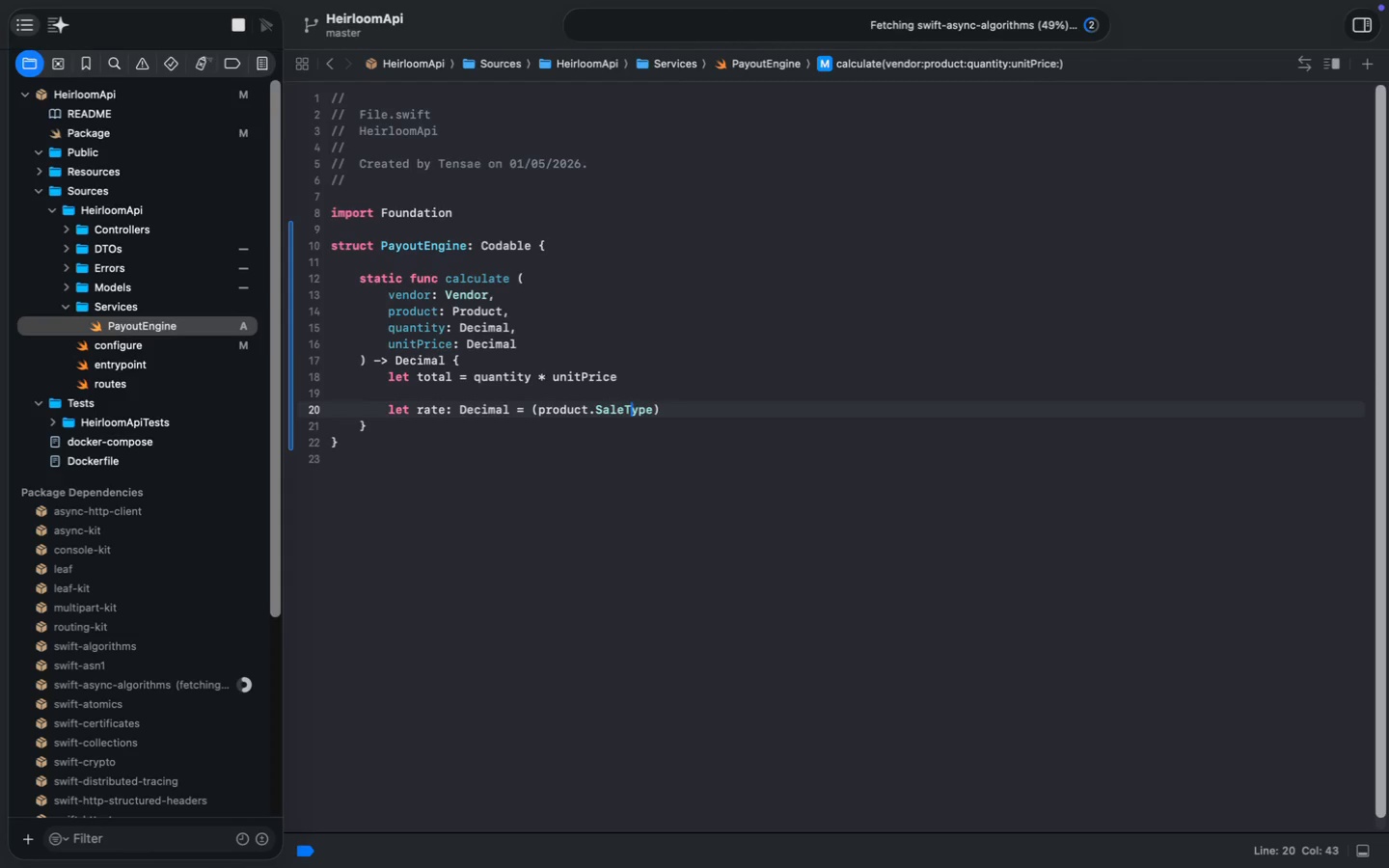 
key(ArrowLeft)
 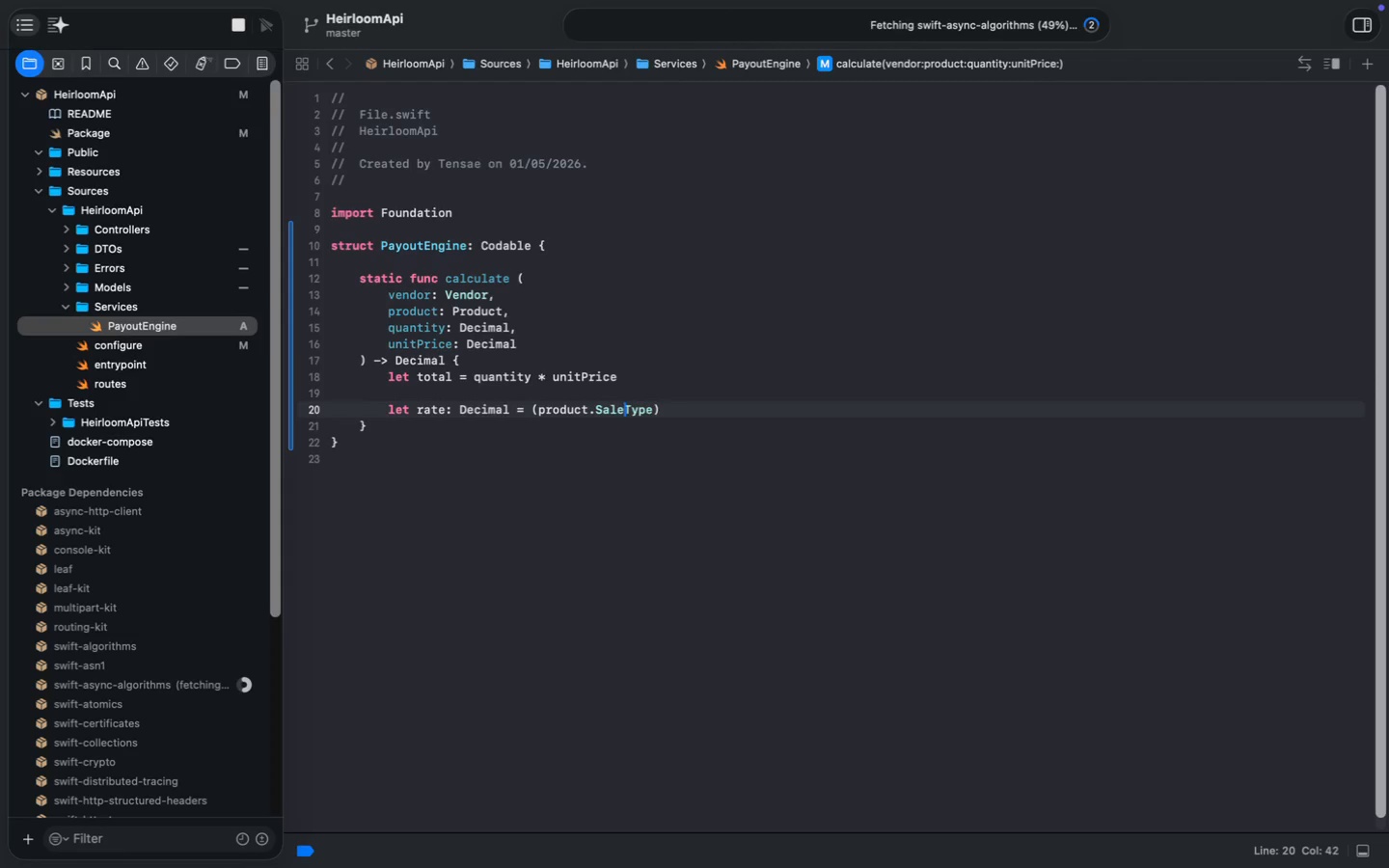 
key(ArrowLeft)
 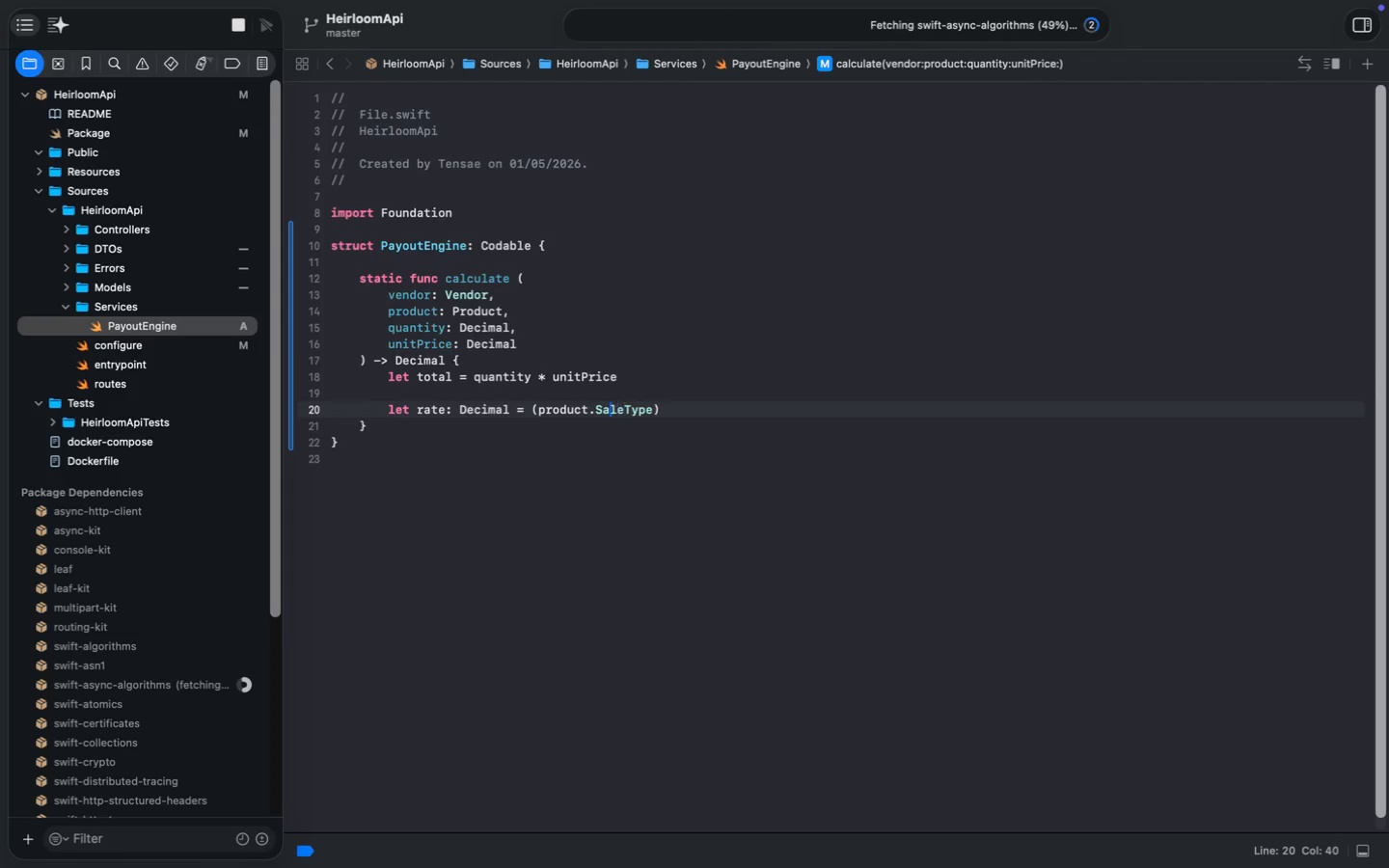 
key(ArrowLeft)
 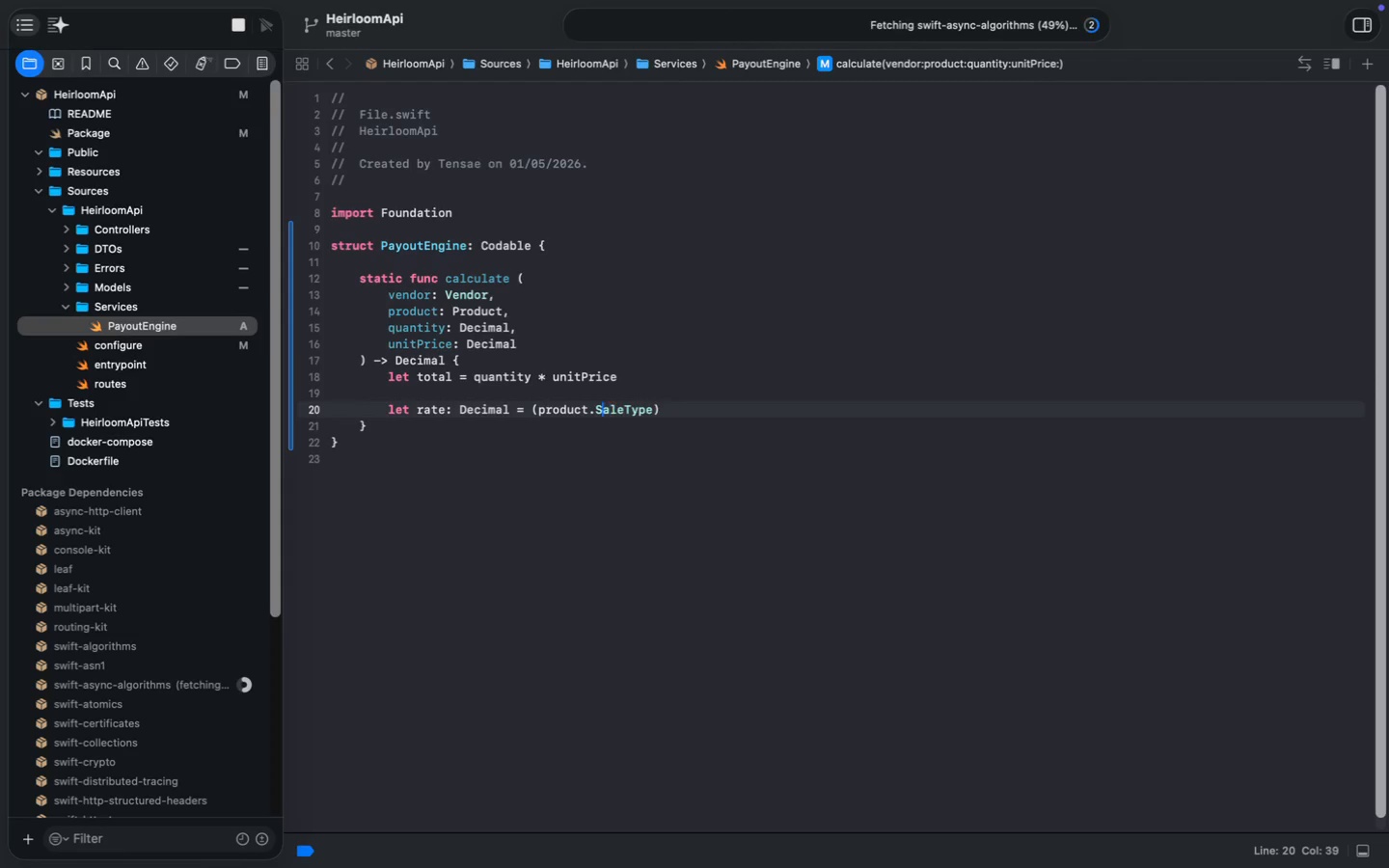 
key(ArrowLeft)
 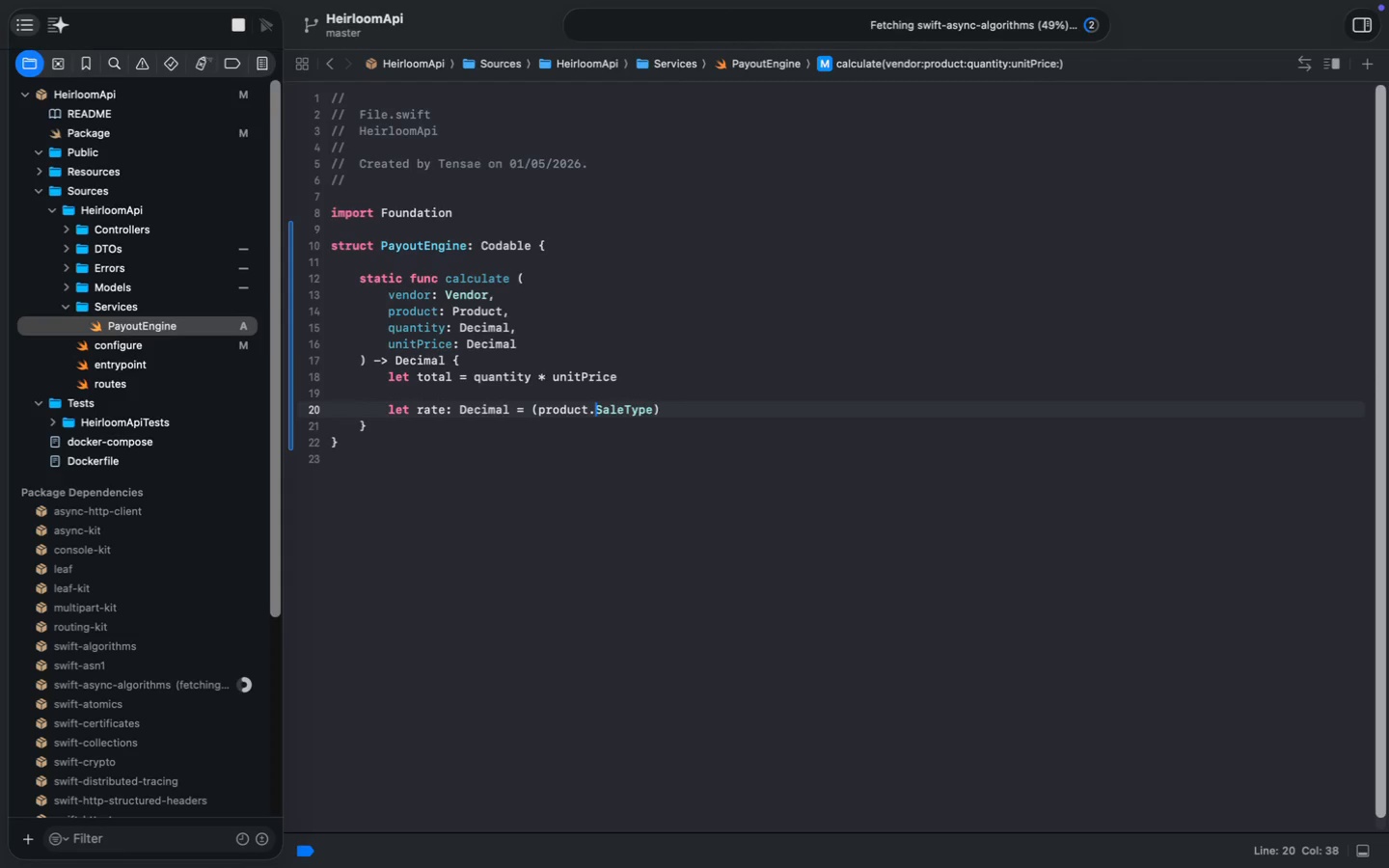 
key(ArrowRight)
 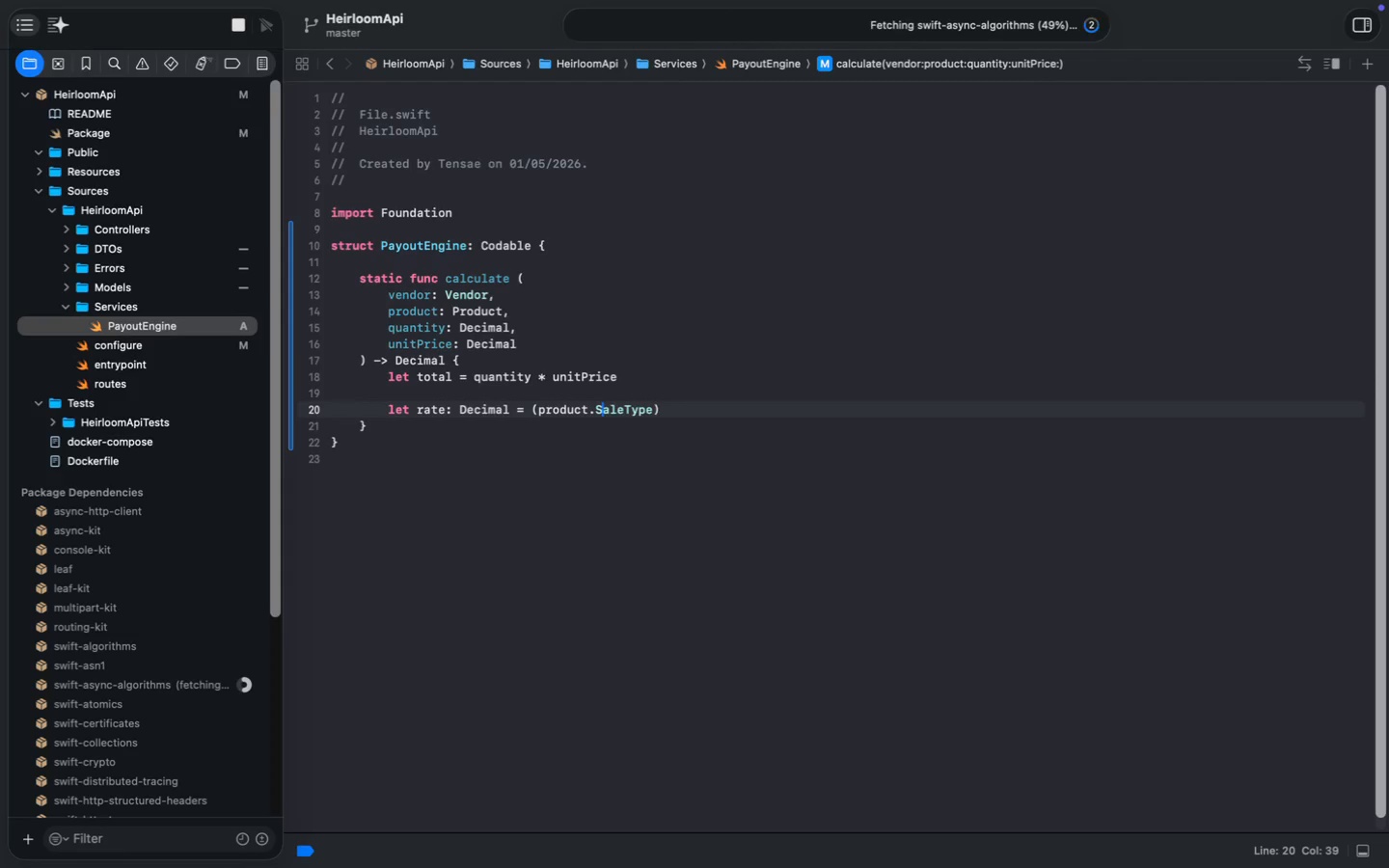 
key(Backspace)
 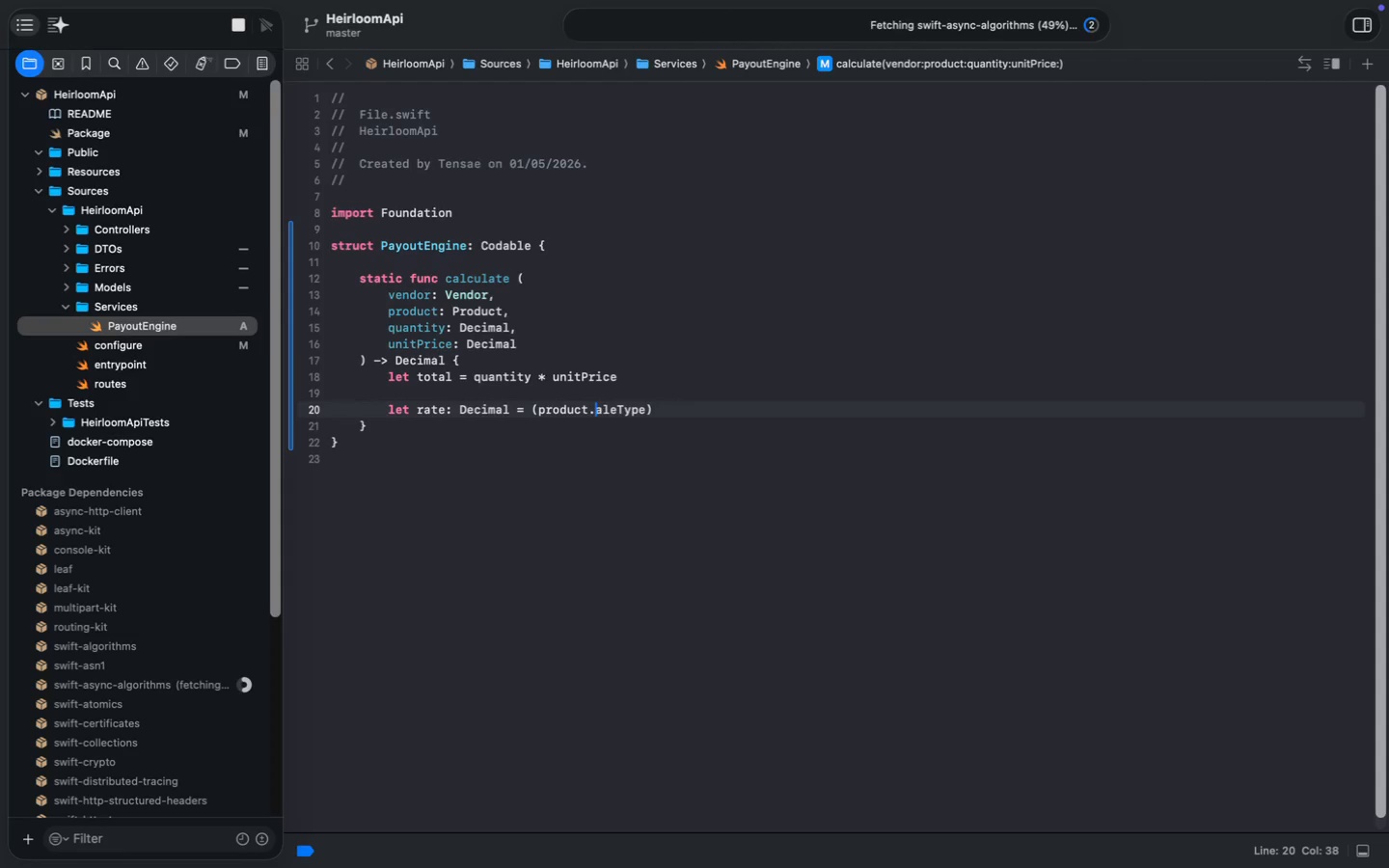 
key(S)
 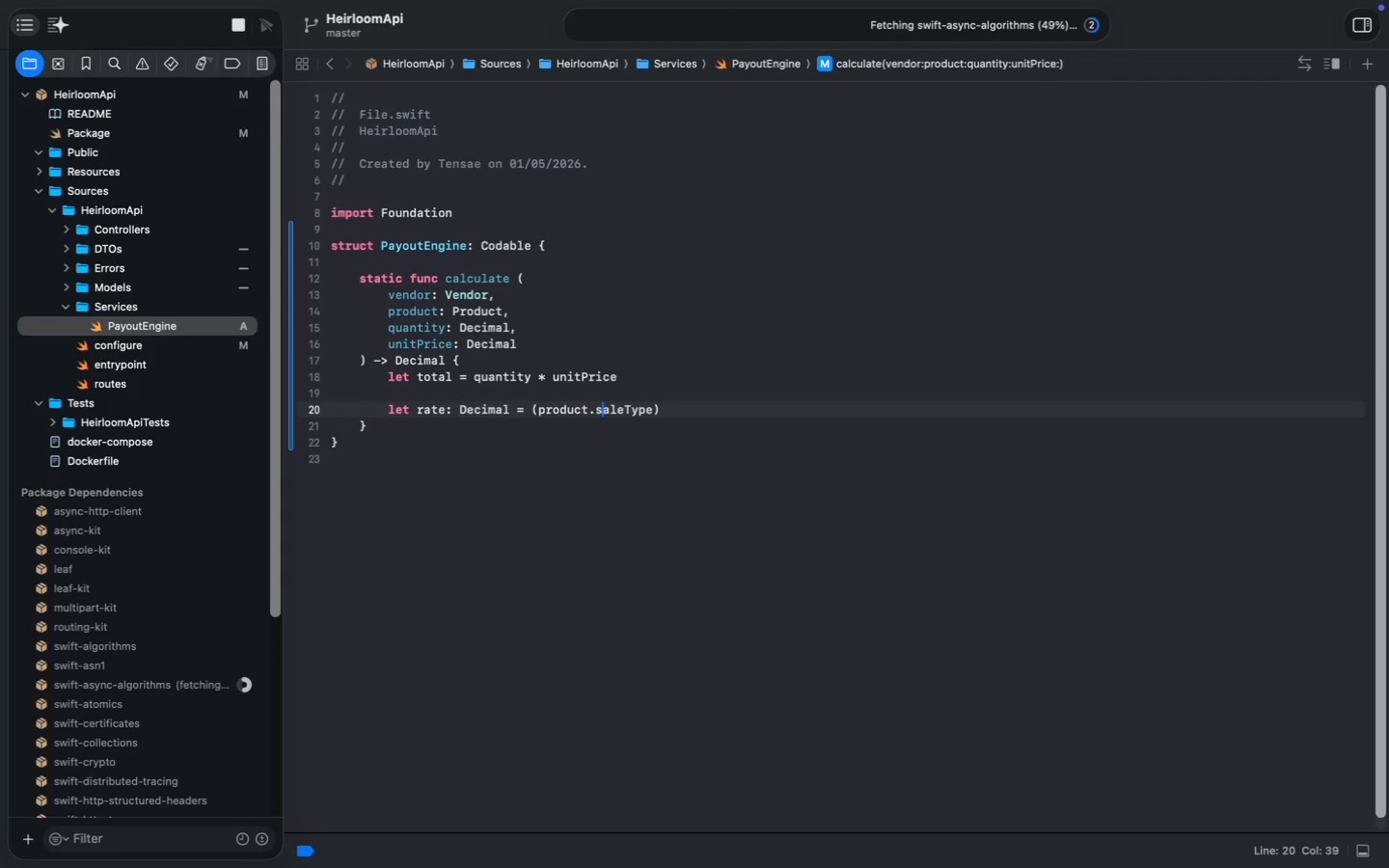 
key(Meta+ArrowRight)
 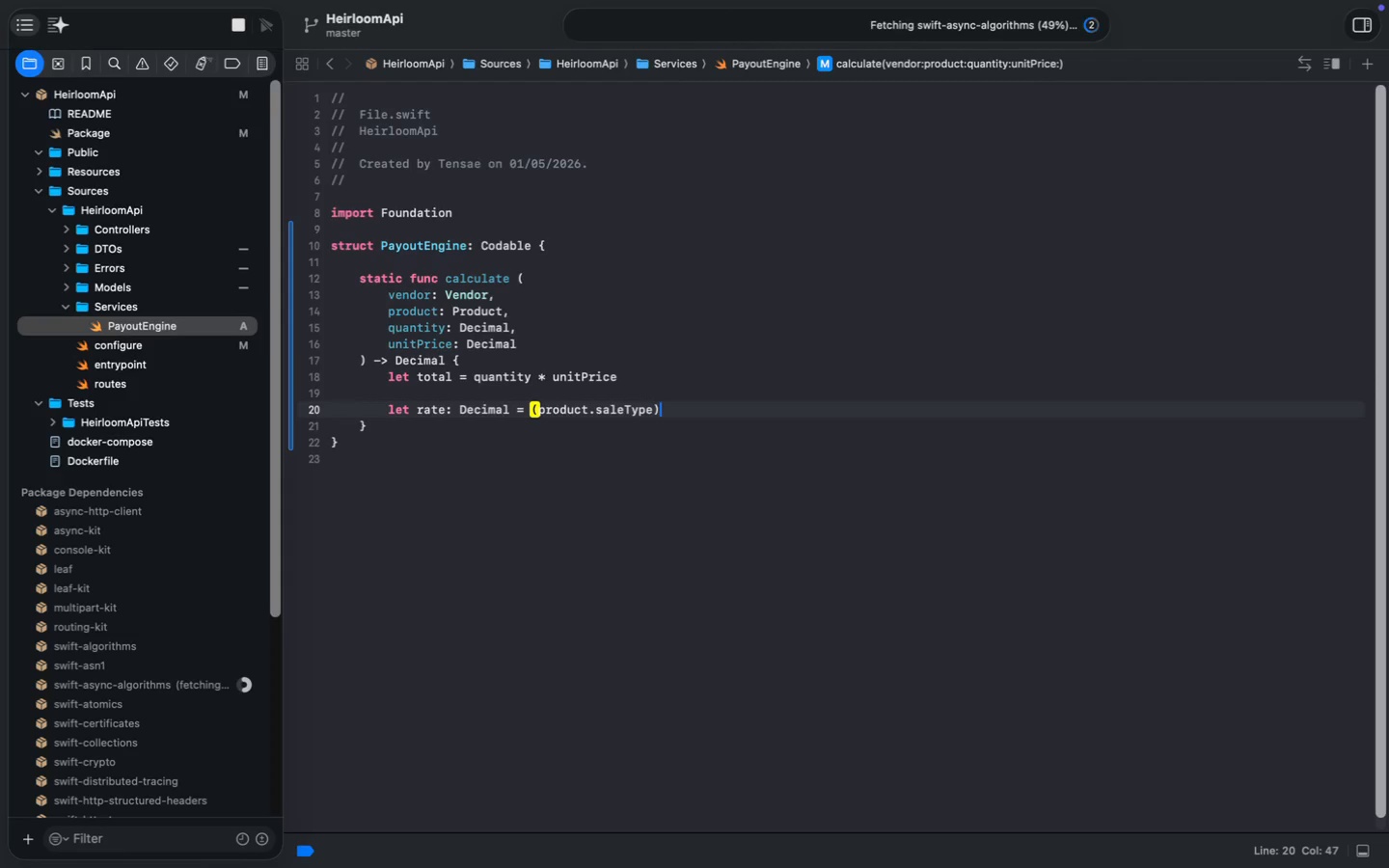 
key(ArrowLeft)
 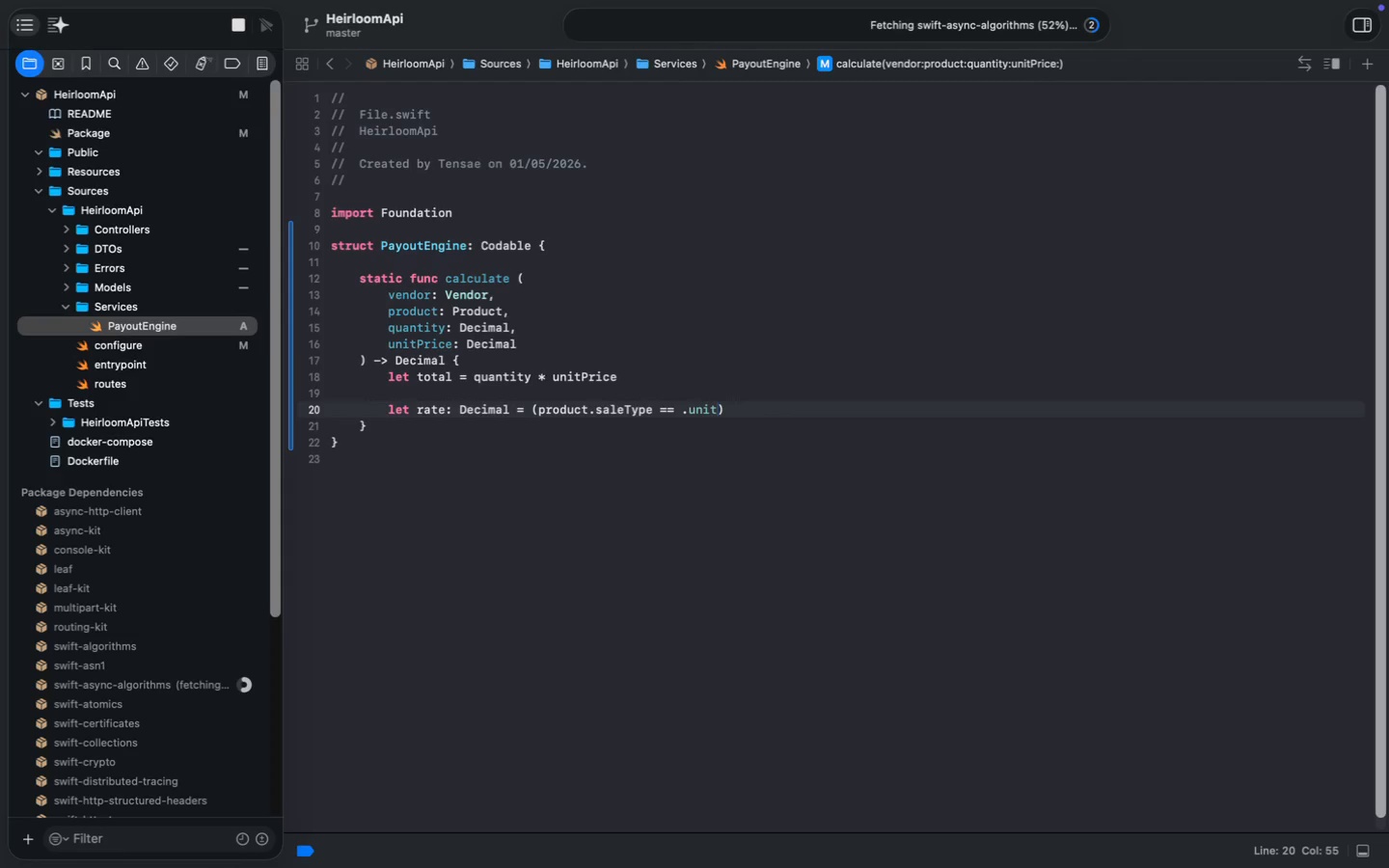 
type( == .unit)
 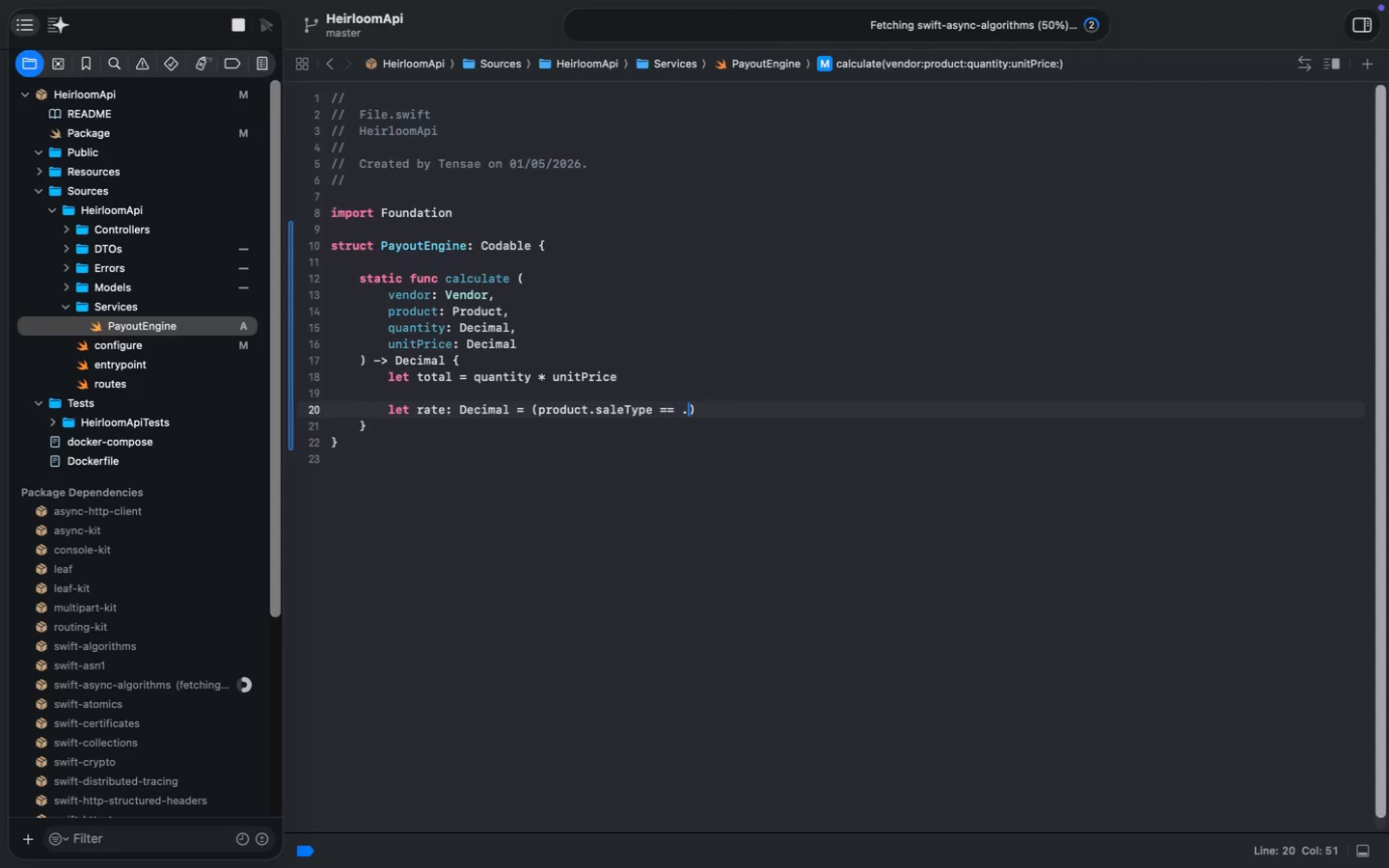 
wait(9.76)
 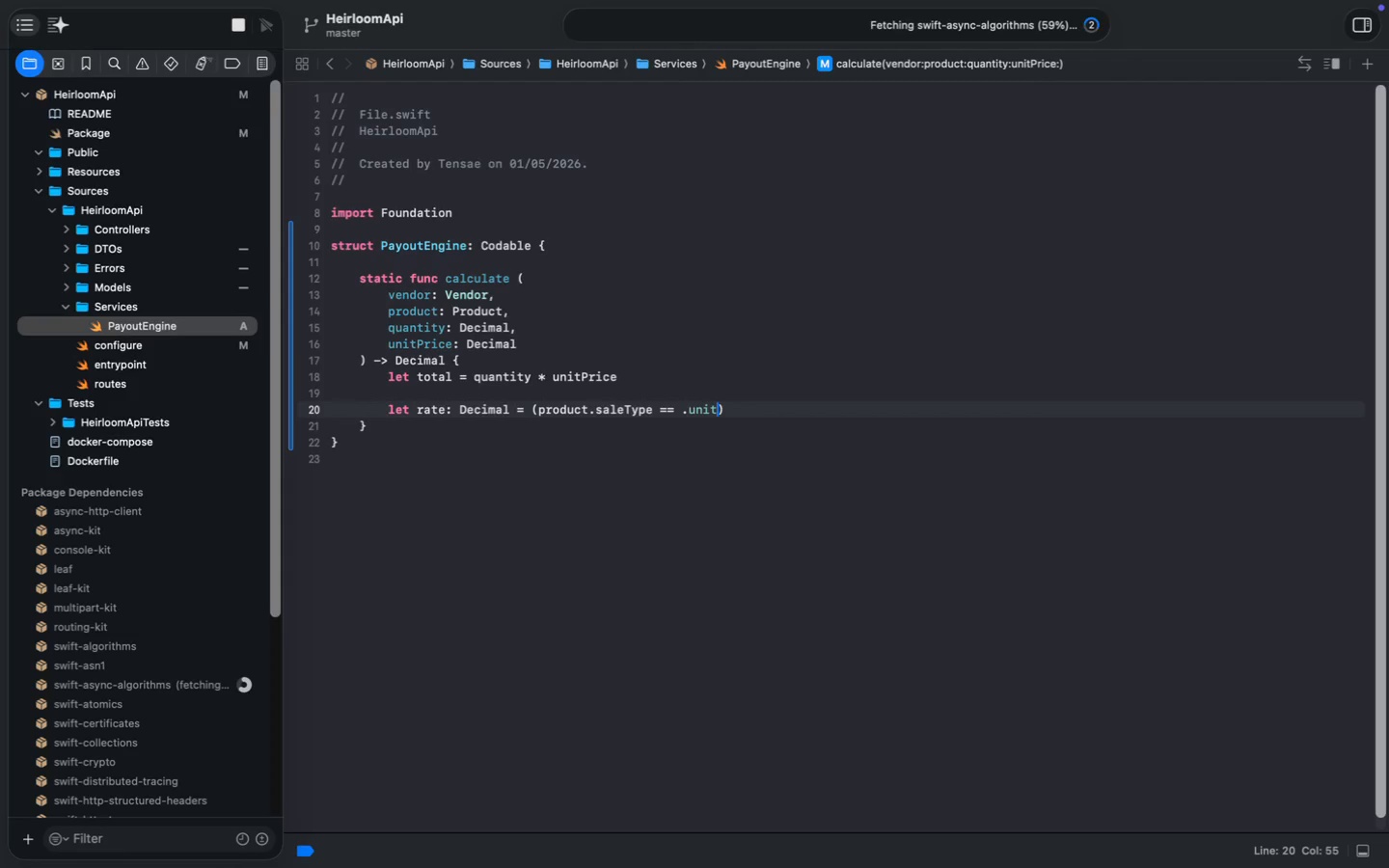 
key(Meta+ArrowRight)
 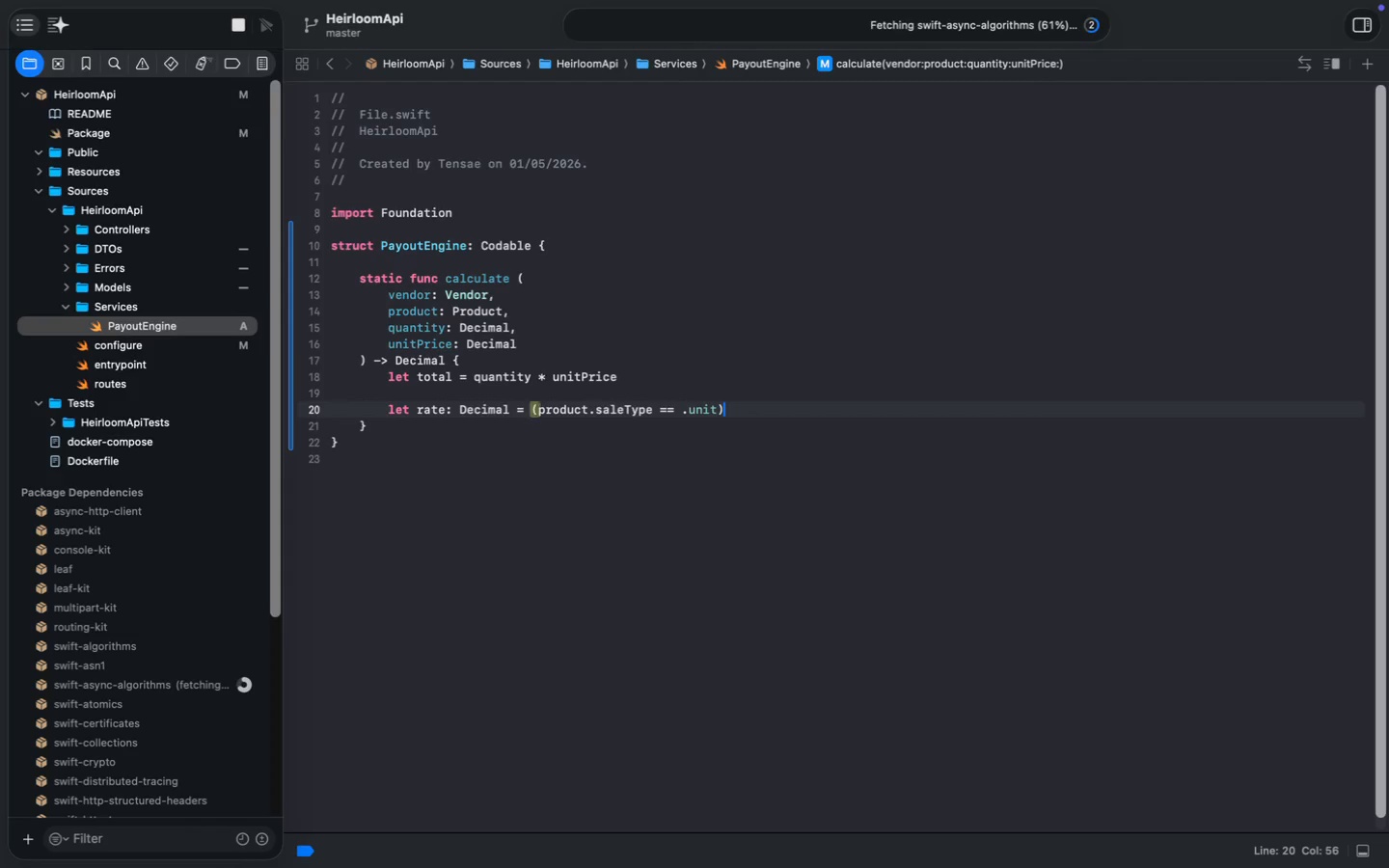 
key(Enter)
 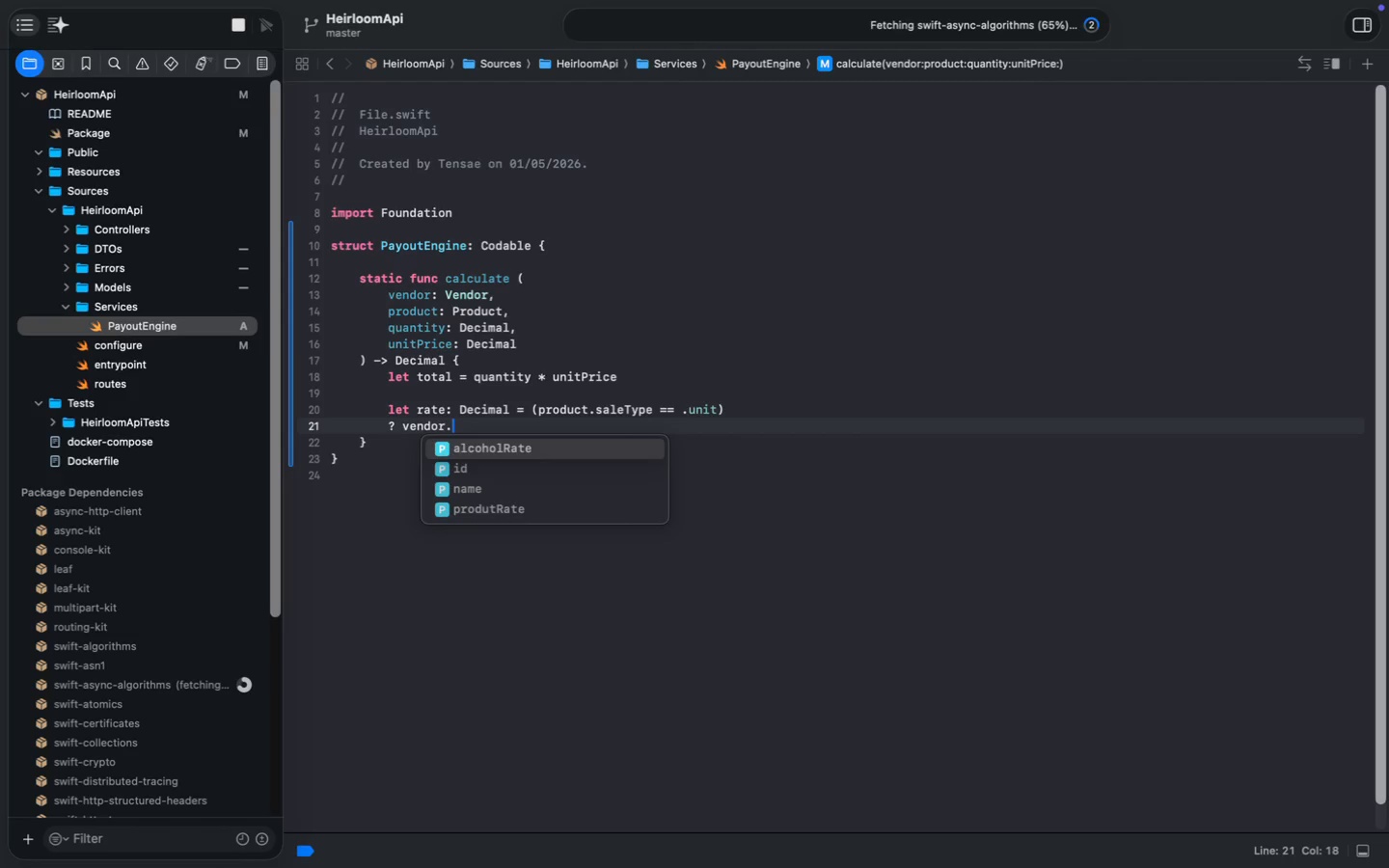 
type(? vendor.)
 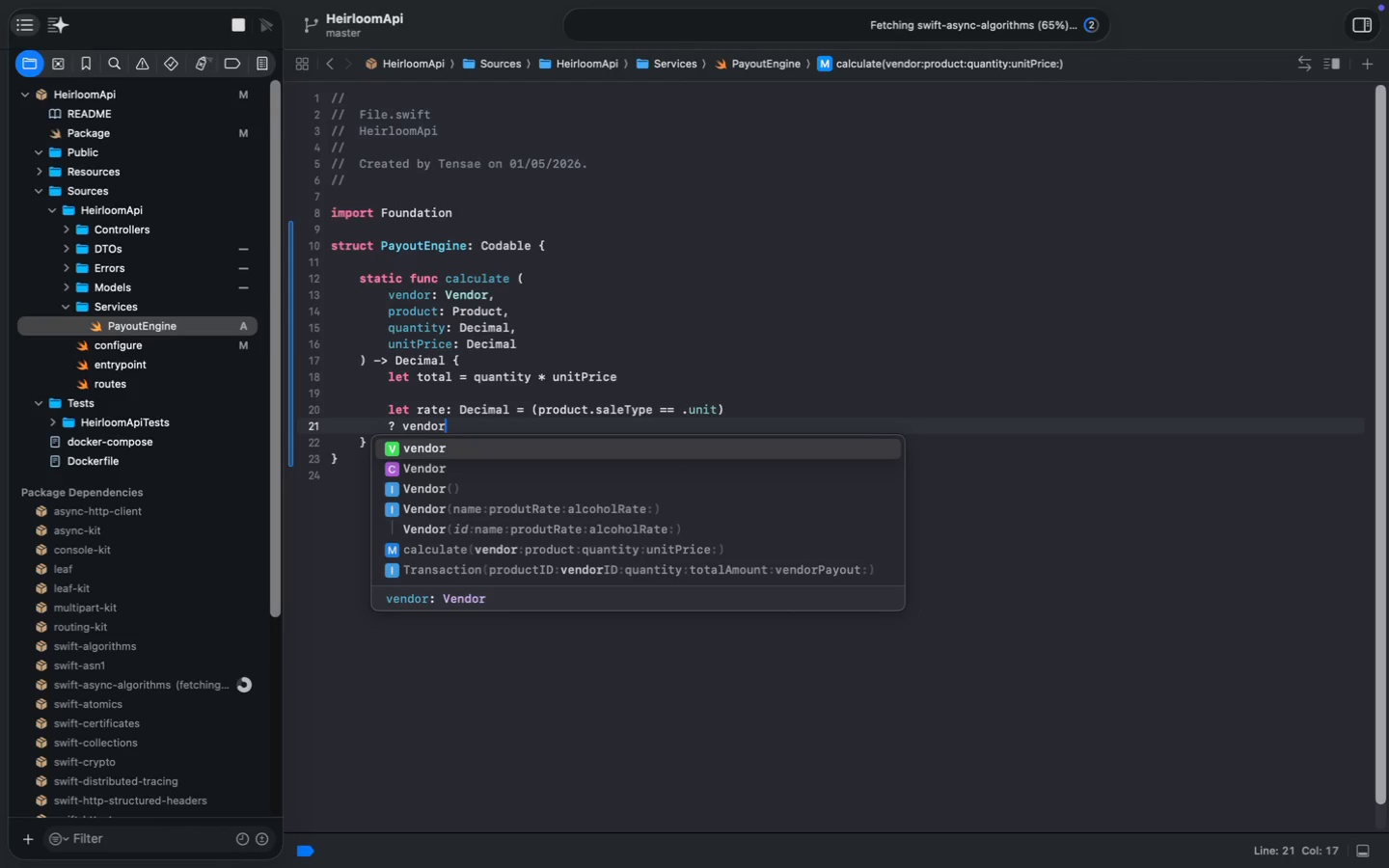 
key(ArrowUp)
 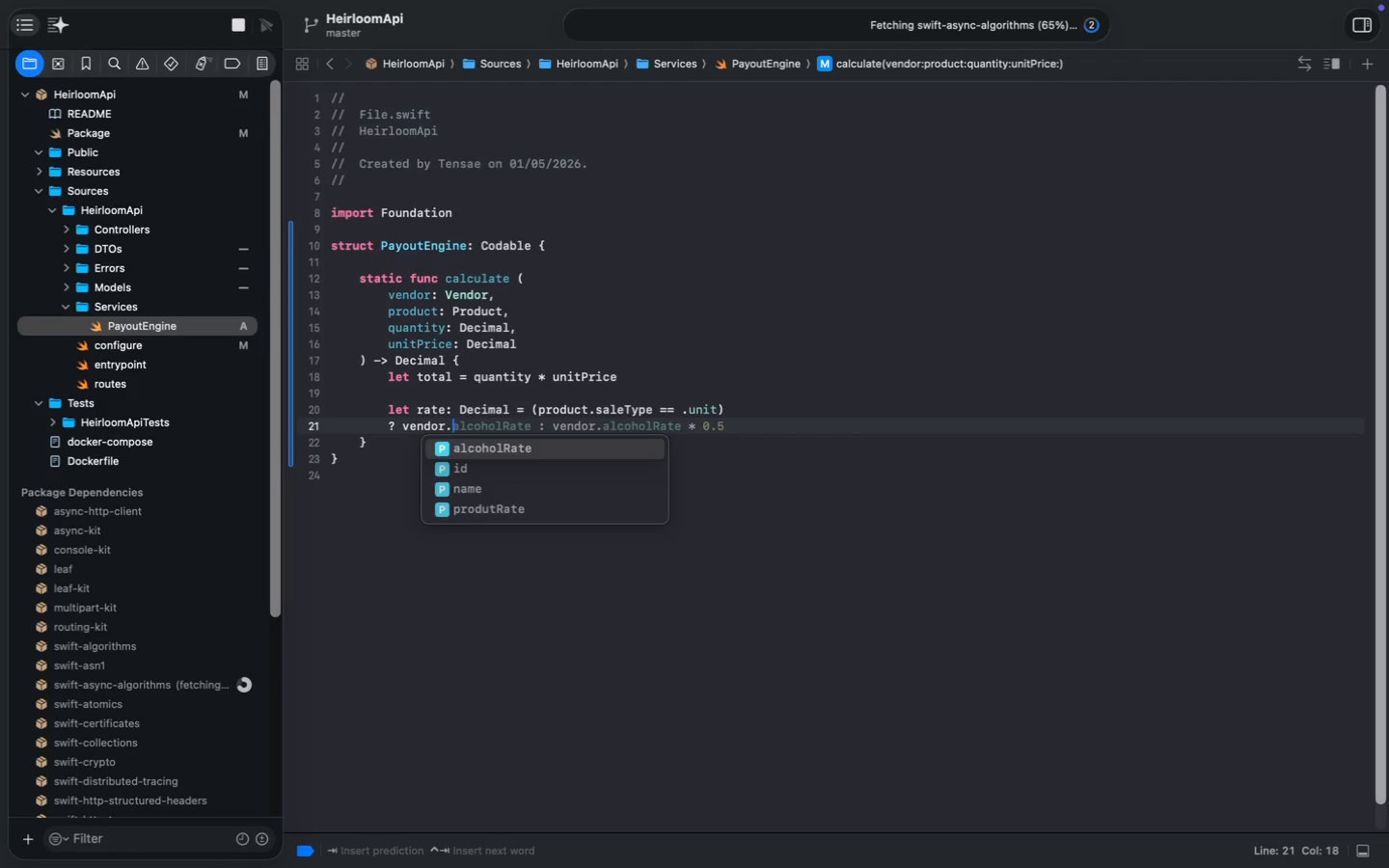 
key(ArrowDown)
 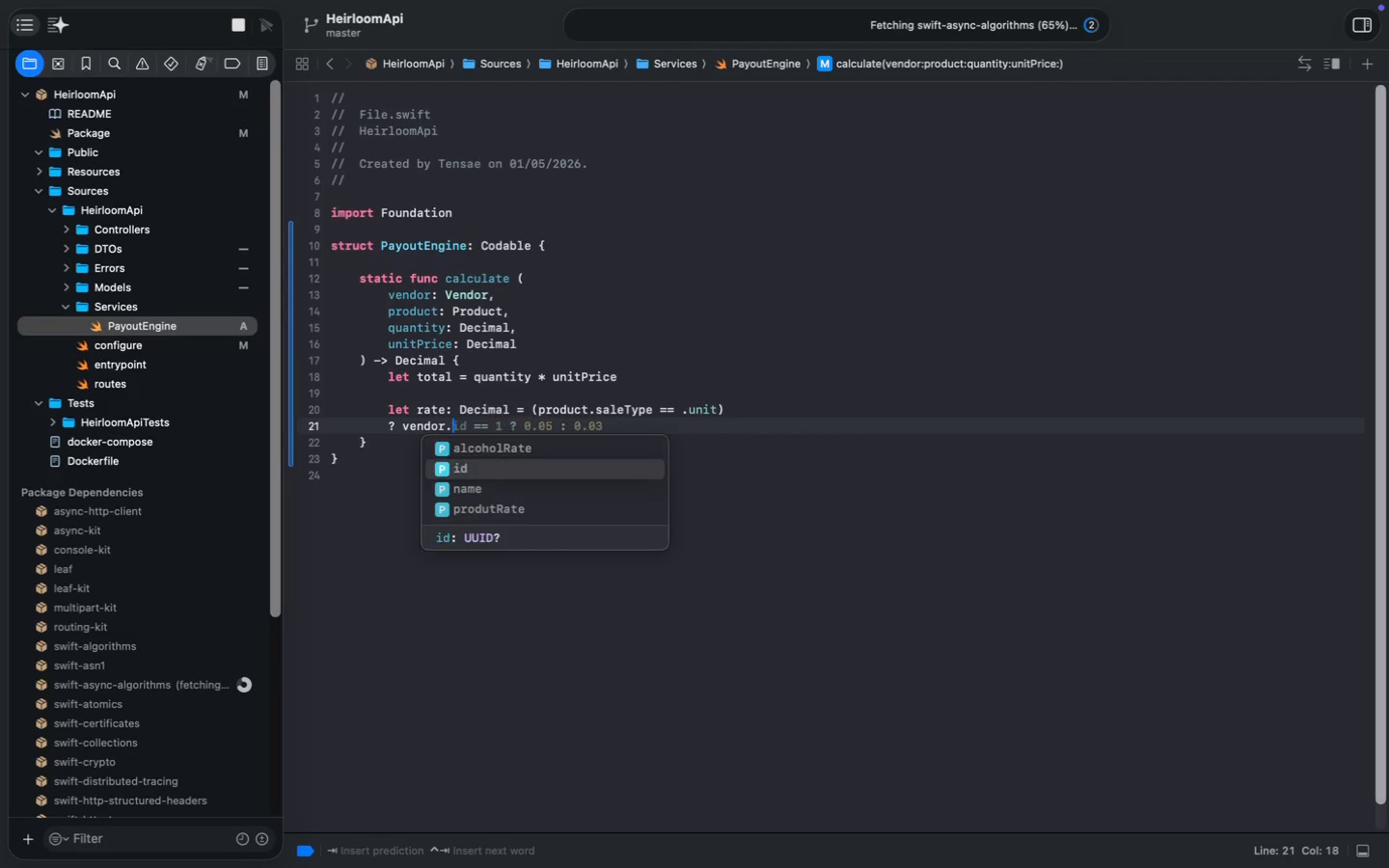 
key(ArrowDown)
 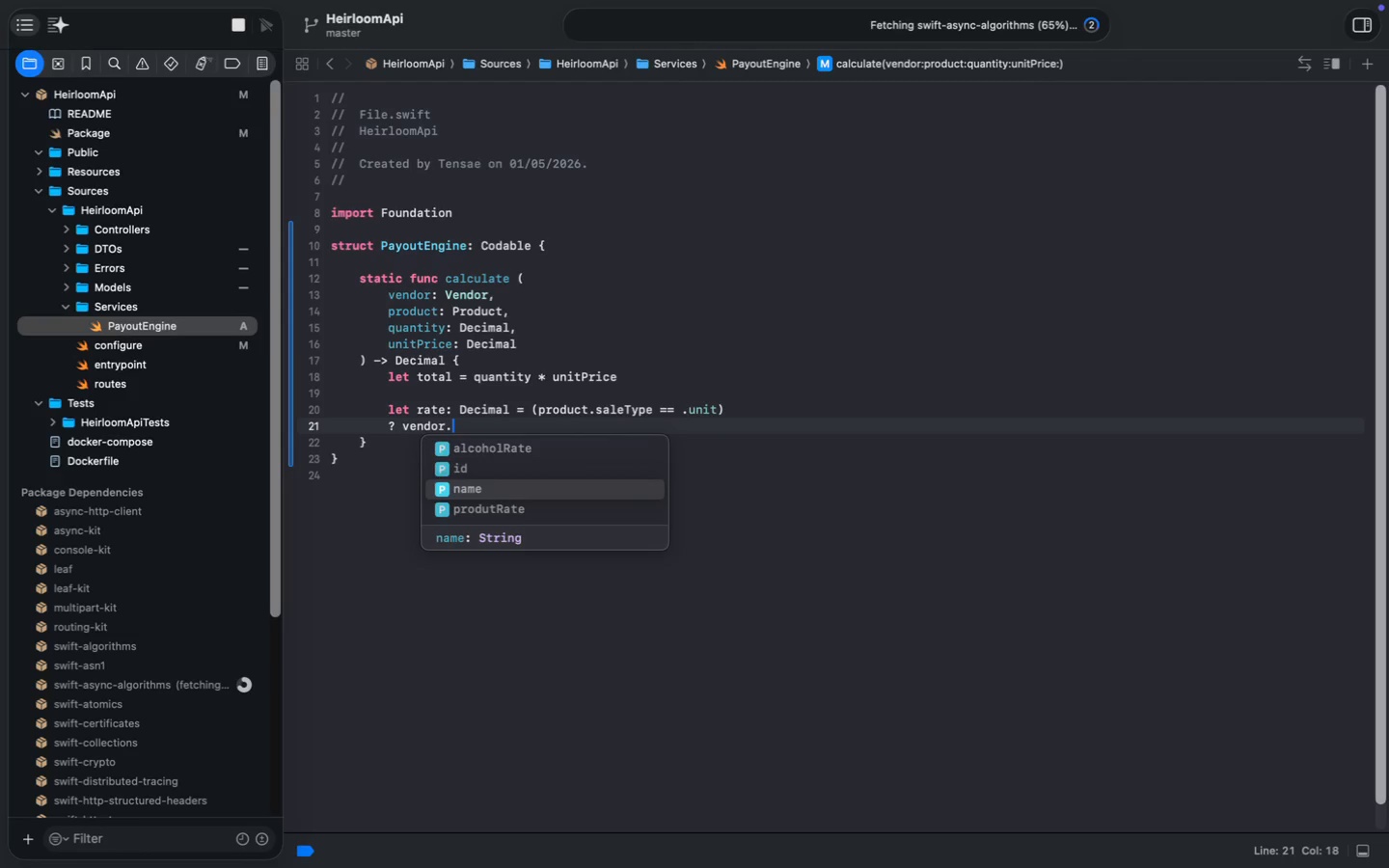 
key(ArrowDown)
 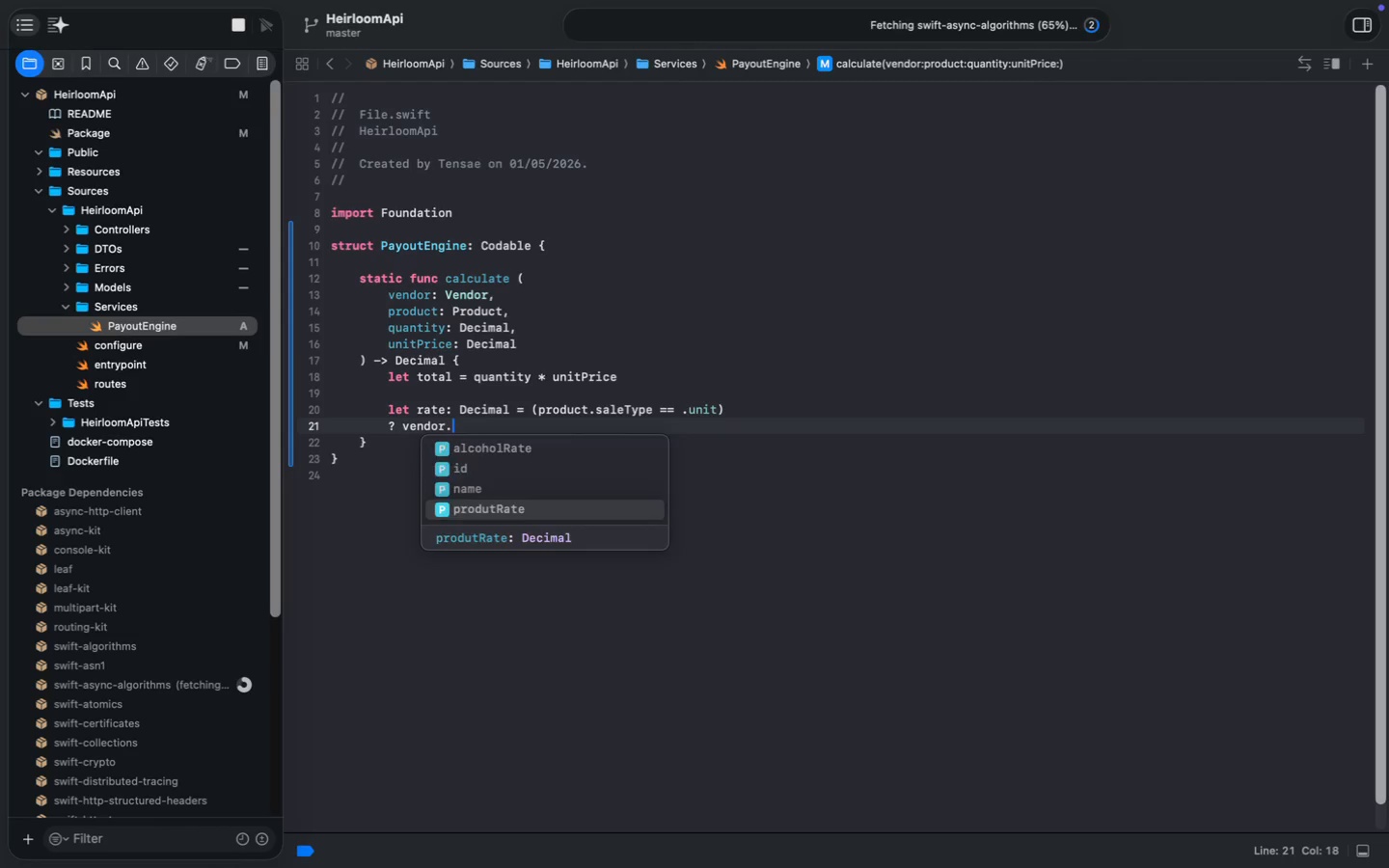 
key(Enter)
 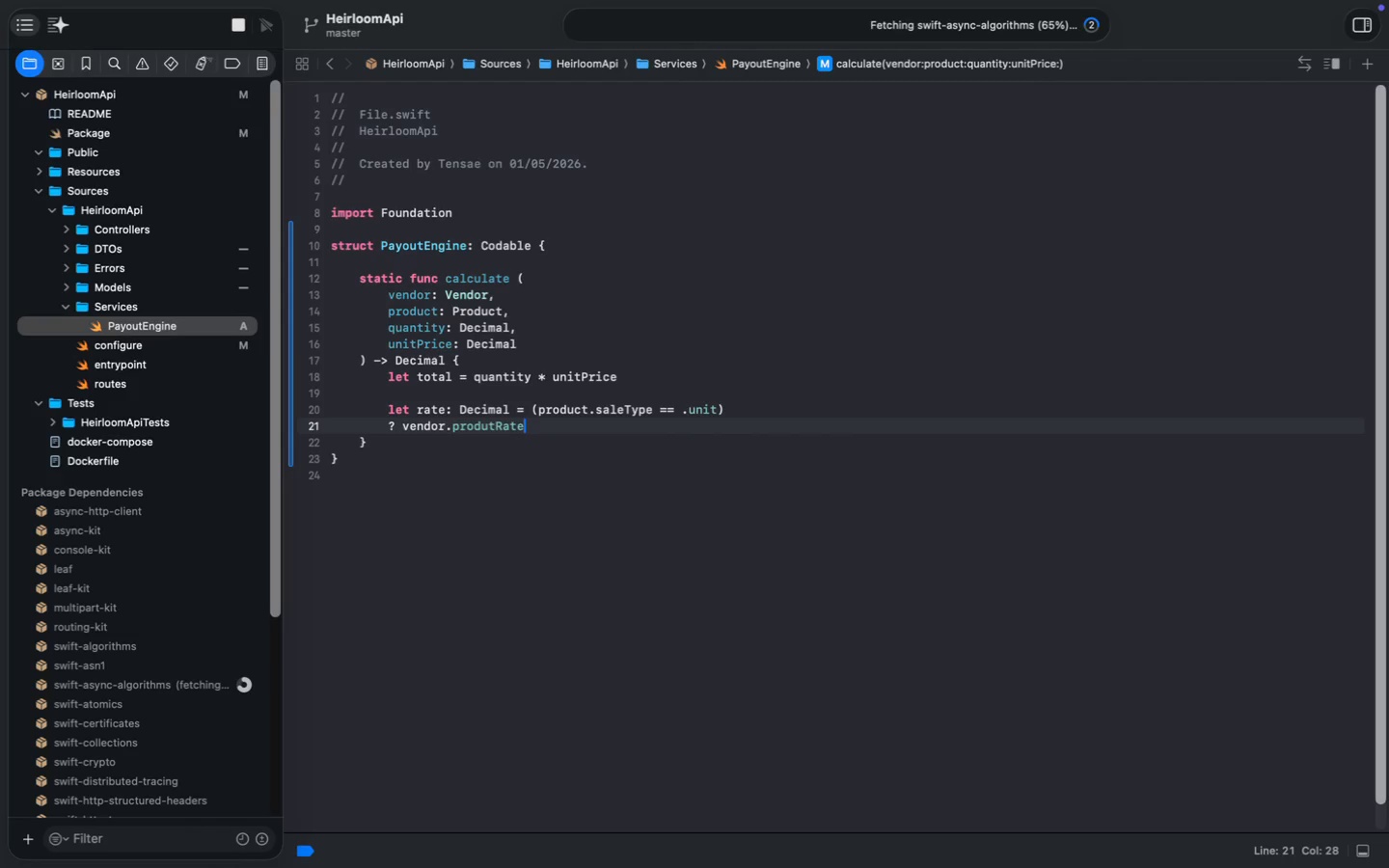 
type( : vendor.)
 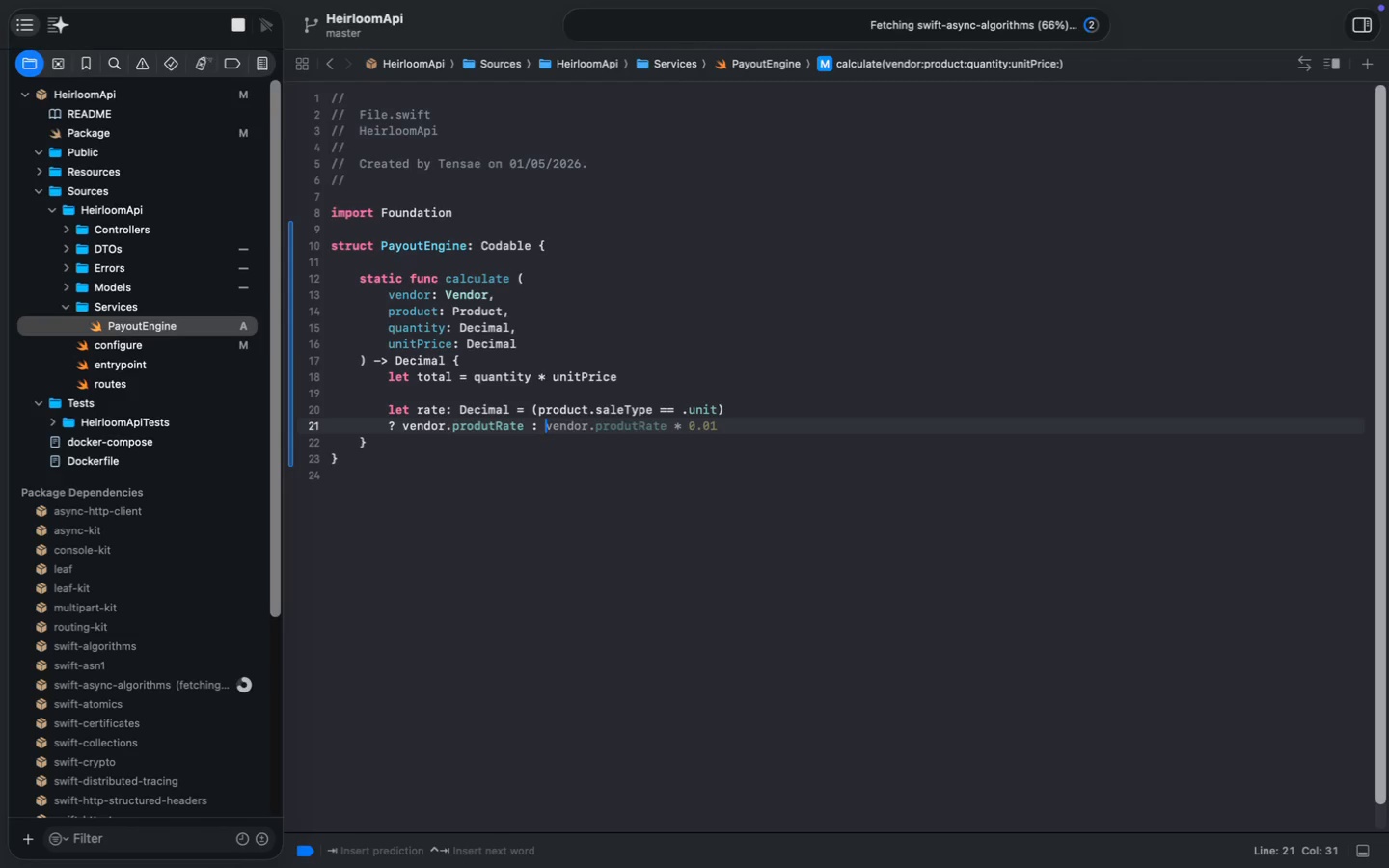 
key(Enter)
 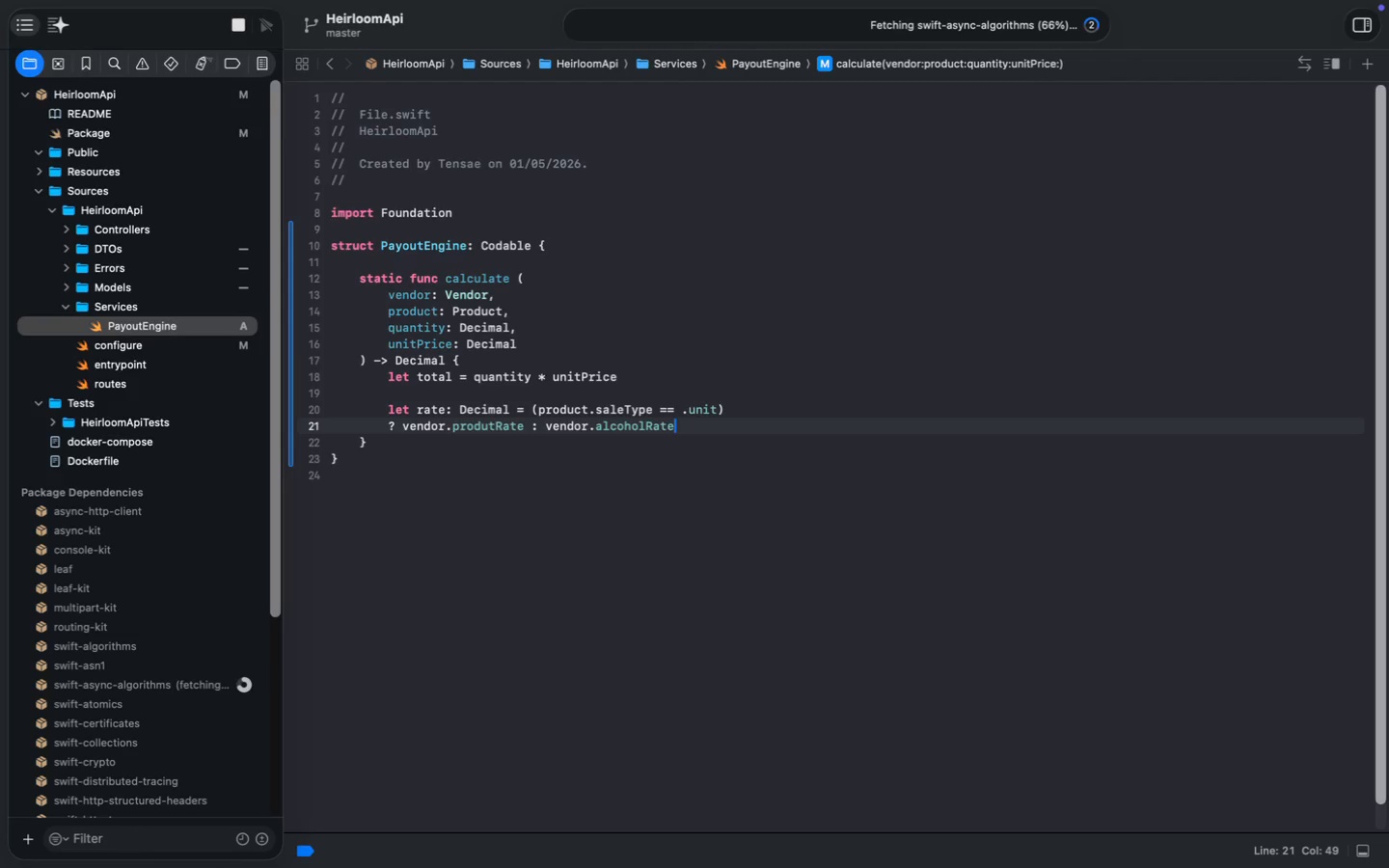 
key(Meta+ArrowLeft)
 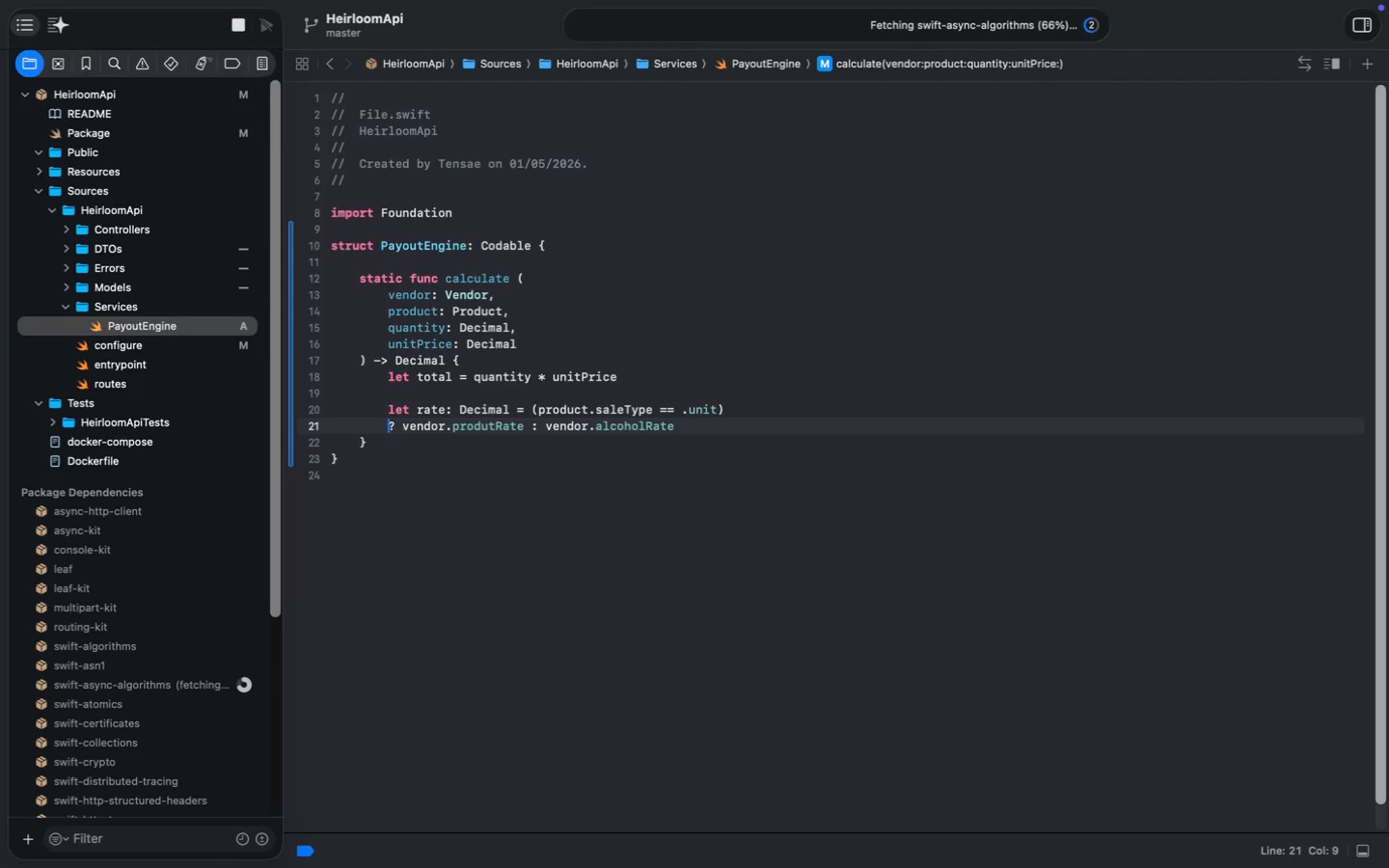 
key(Backspace)
 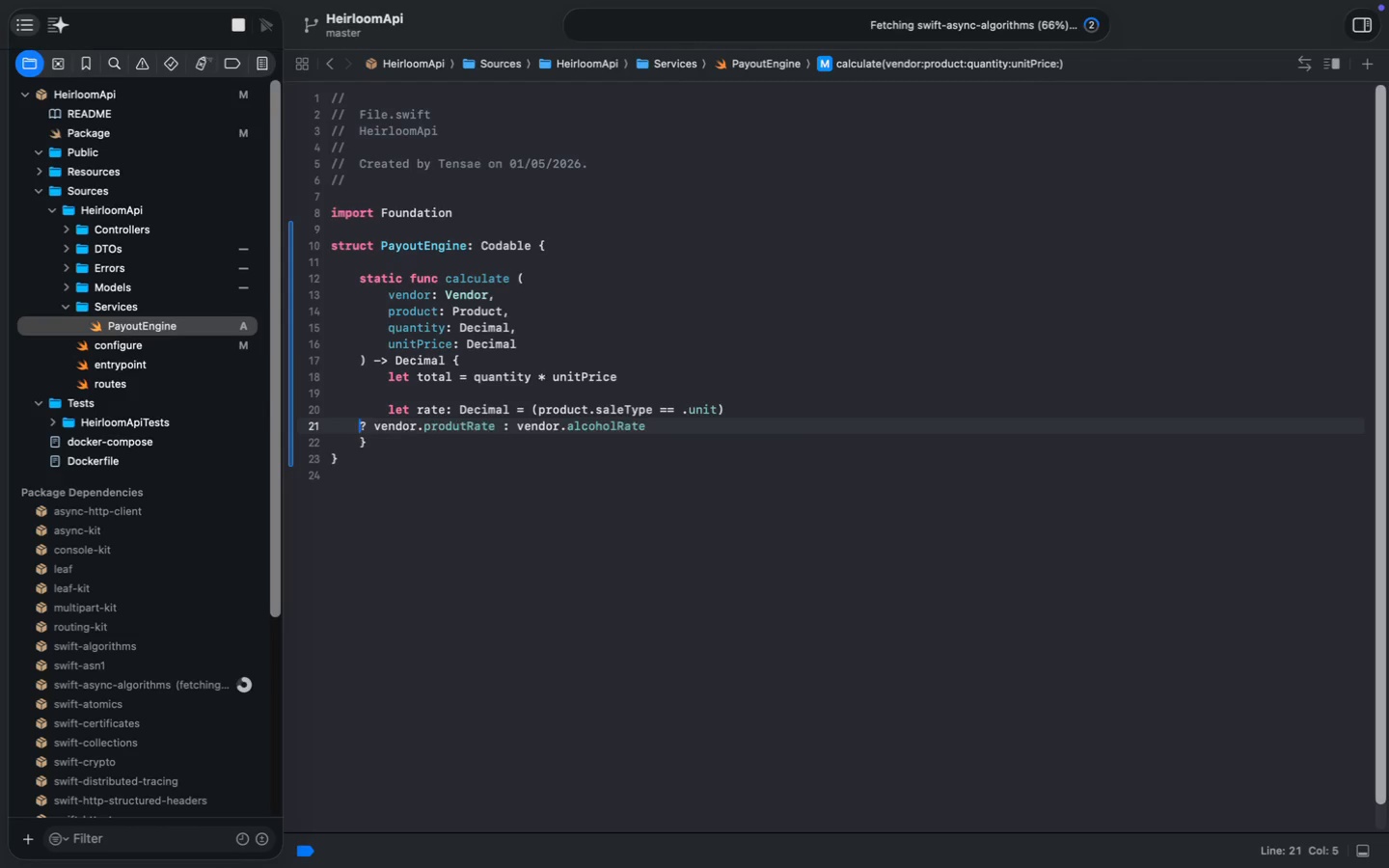 
key(Backspace)
 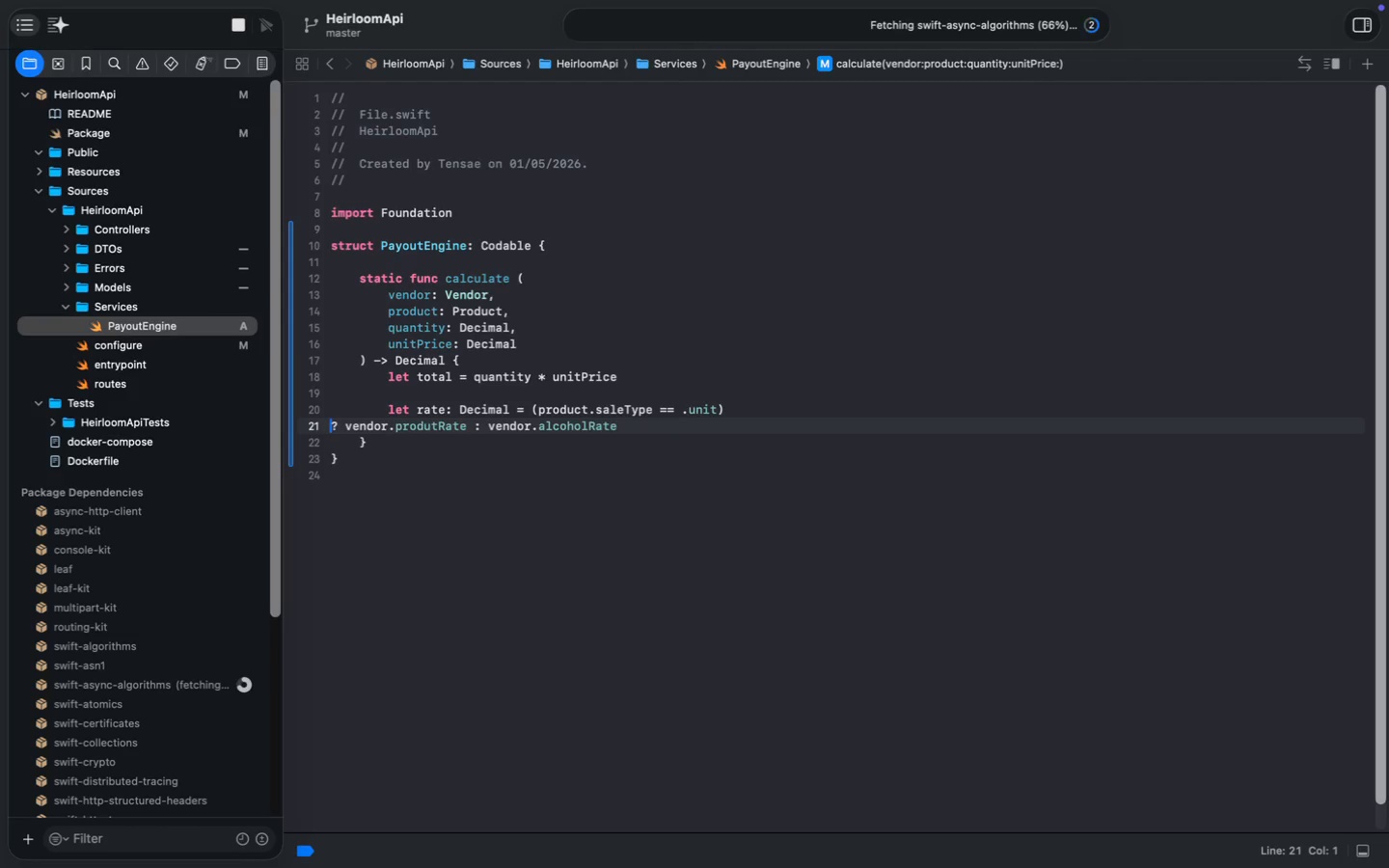 
key(Backspace)
 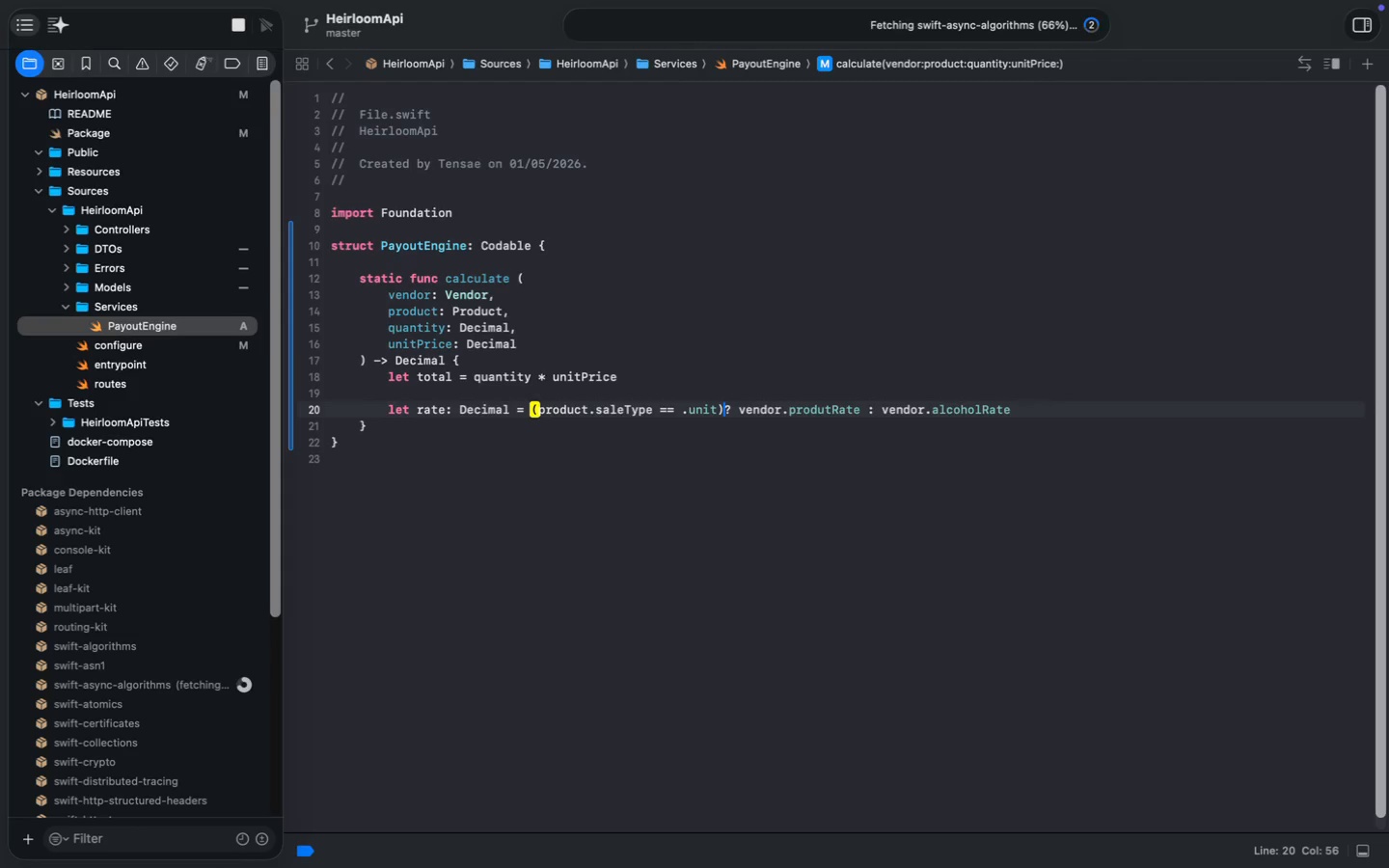 
key(Space)
 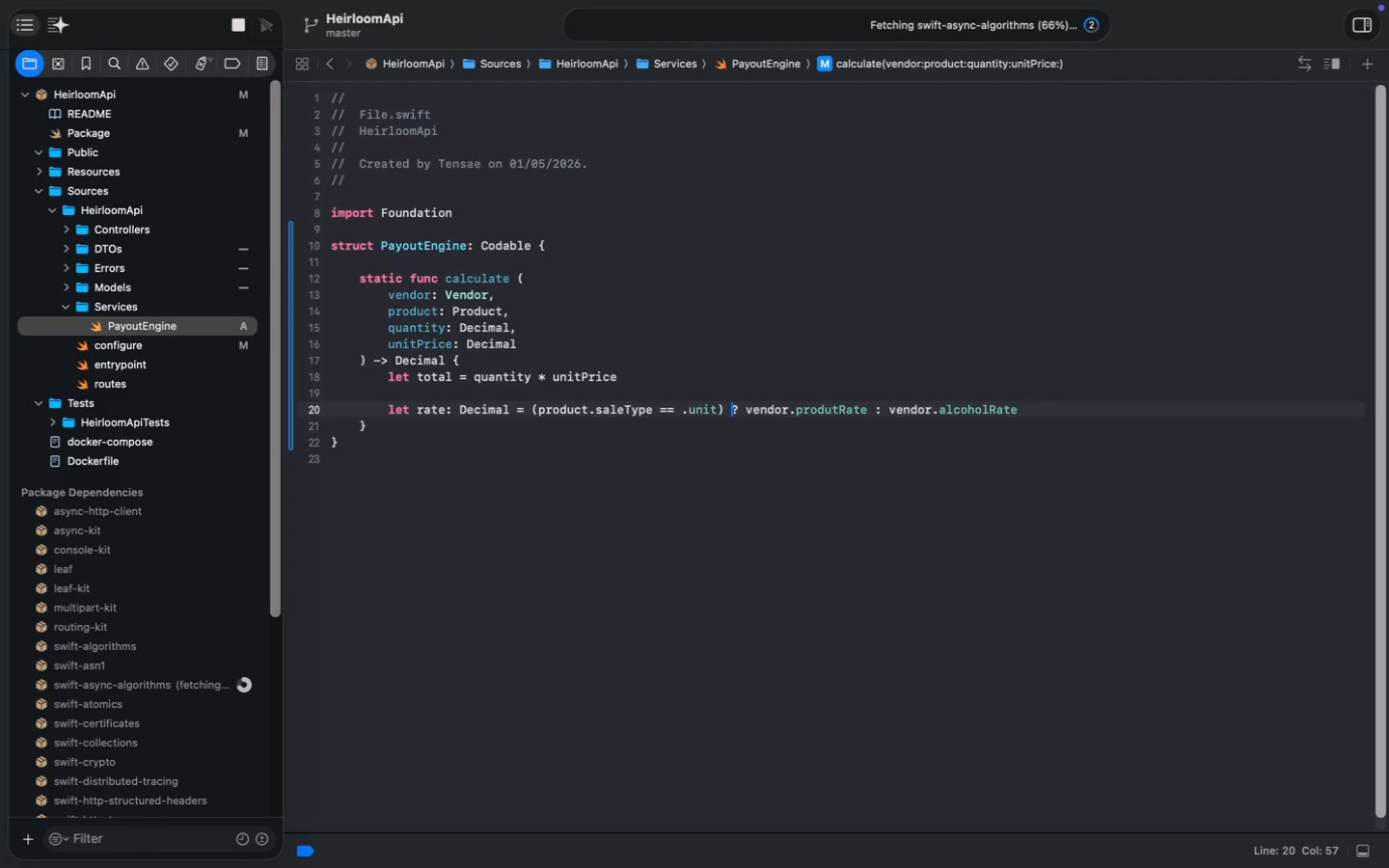 
key(Meta+MetaRight)
 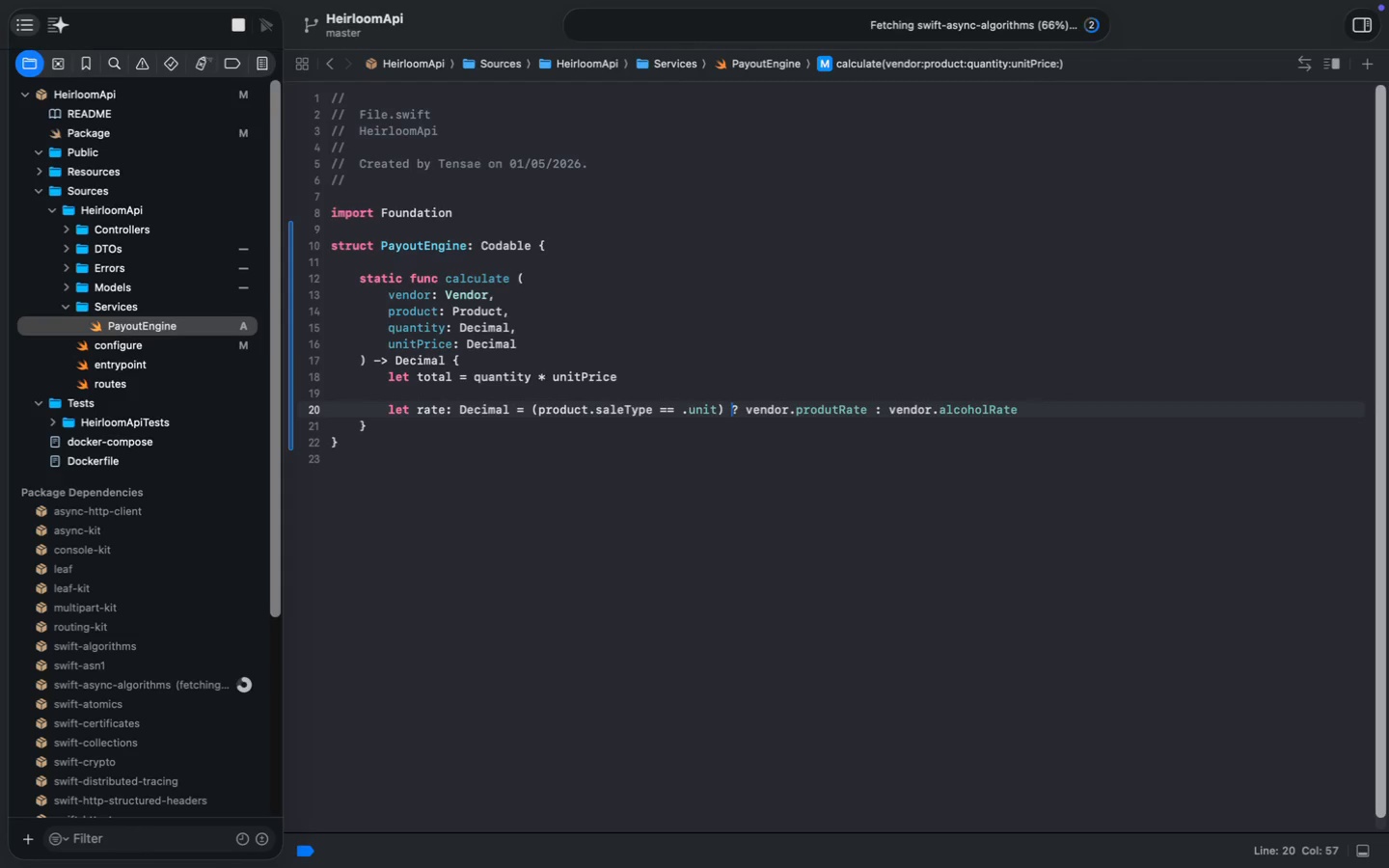 
key(Meta+ArrowRight)
 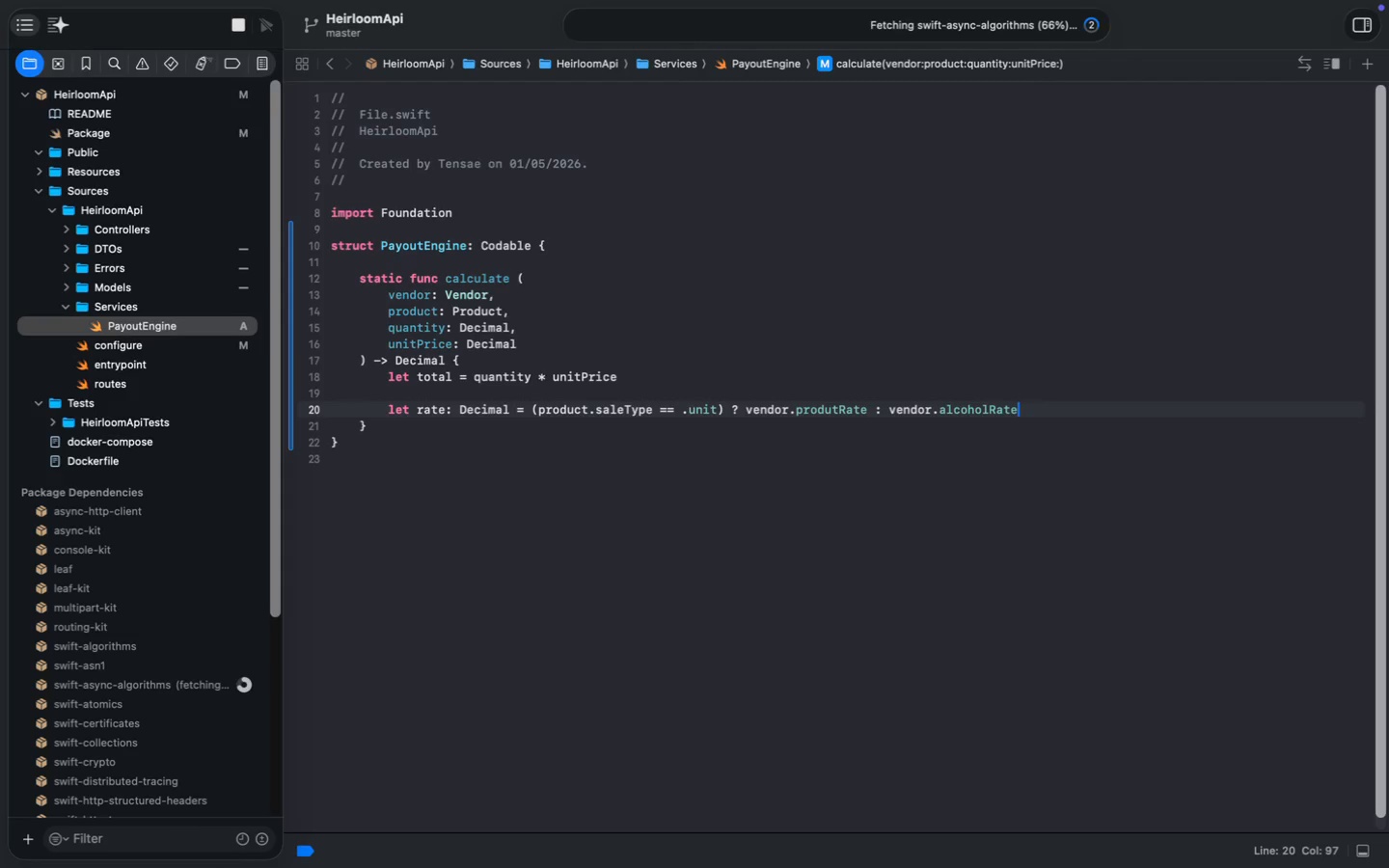 
key(Enter)
 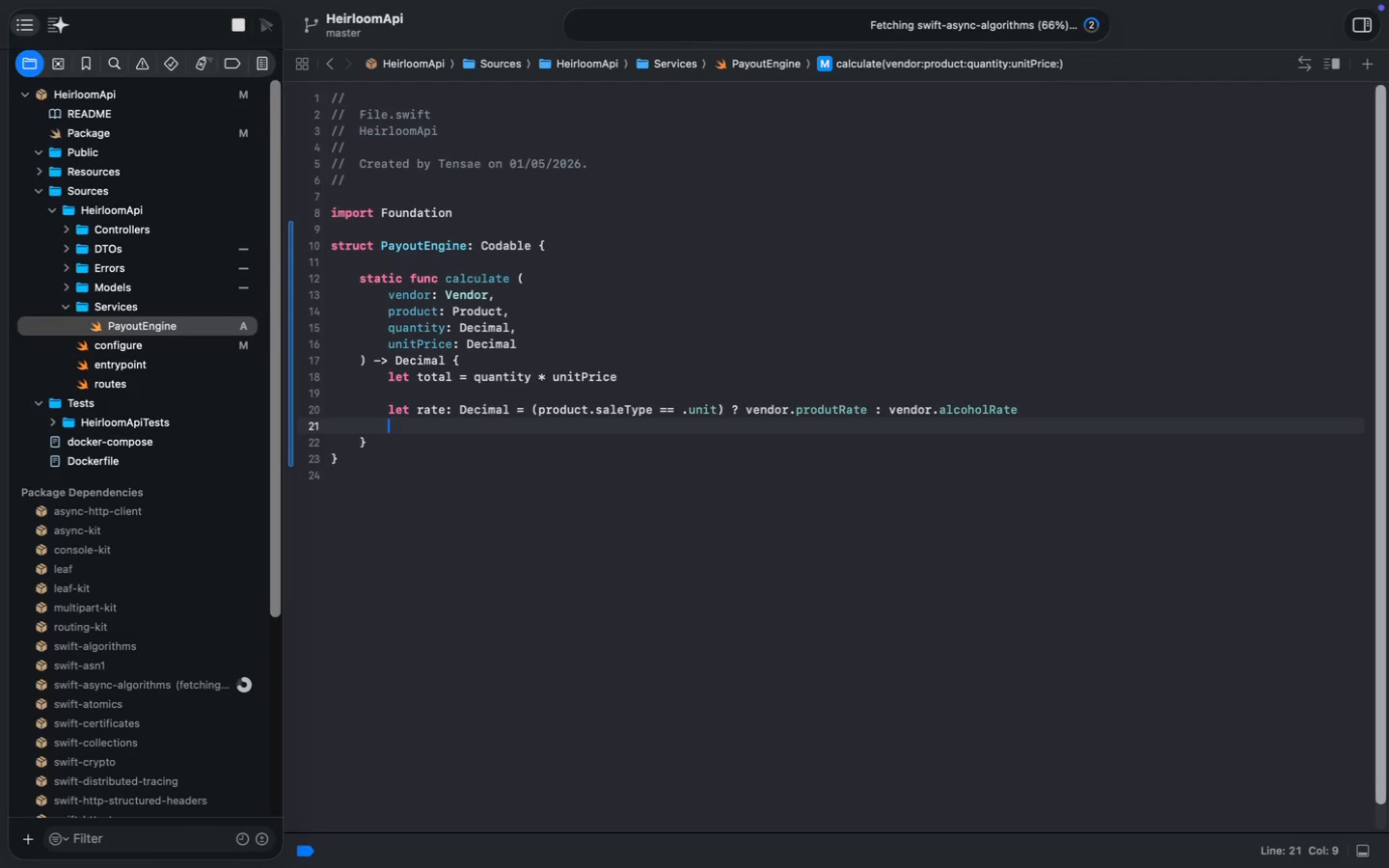 
key(Enter)
 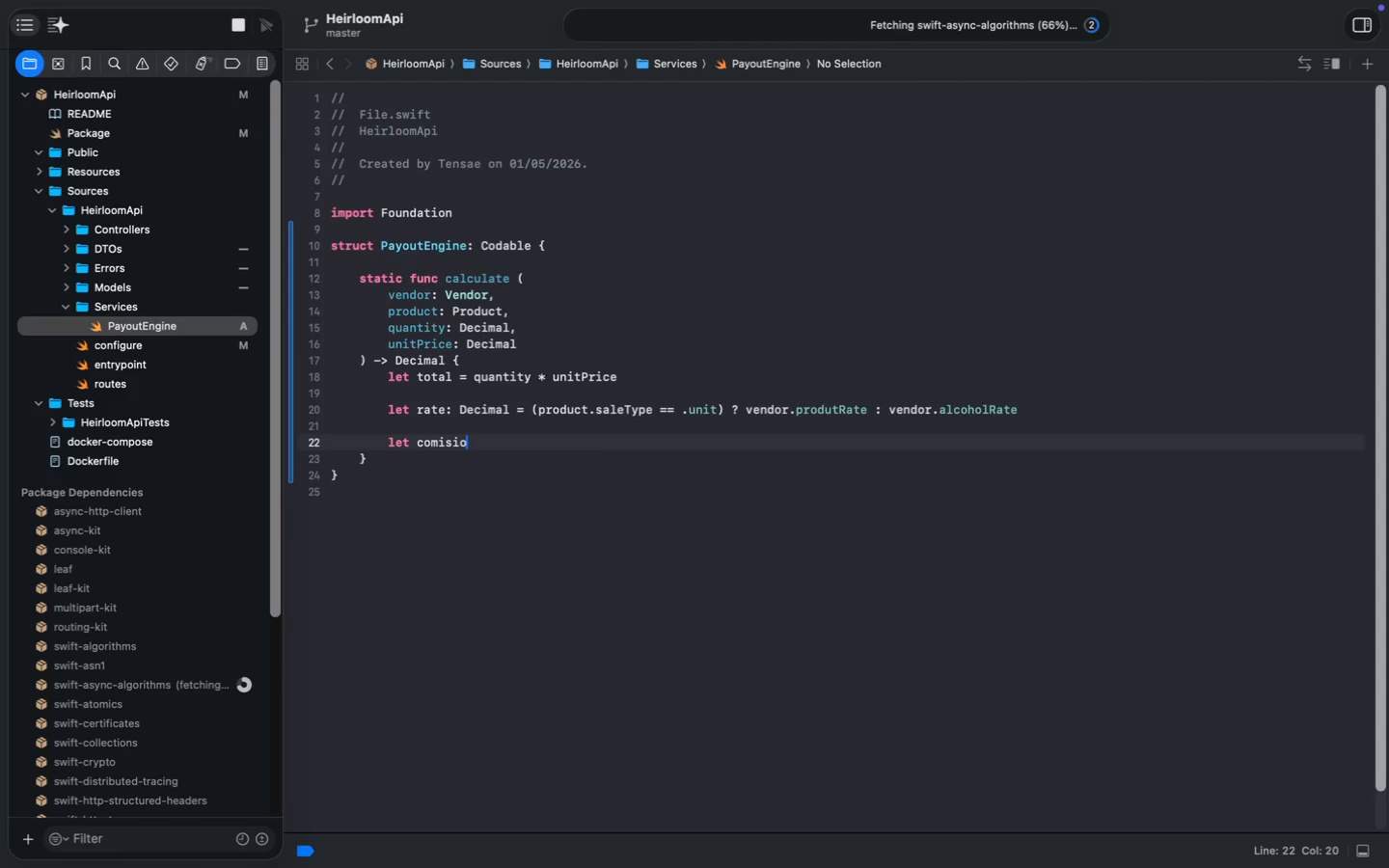 
type(let comision)
 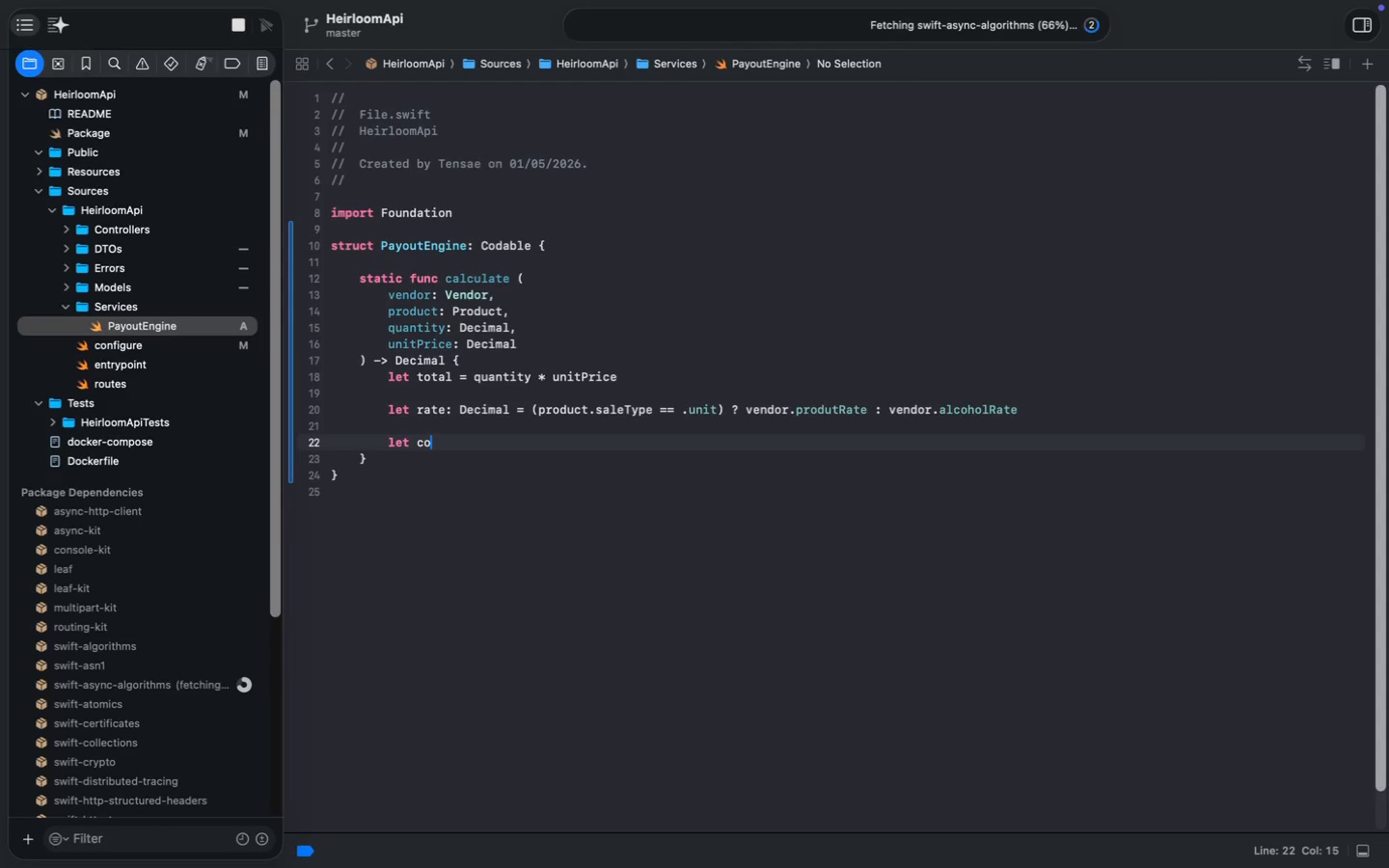 
key(ArrowLeft)
 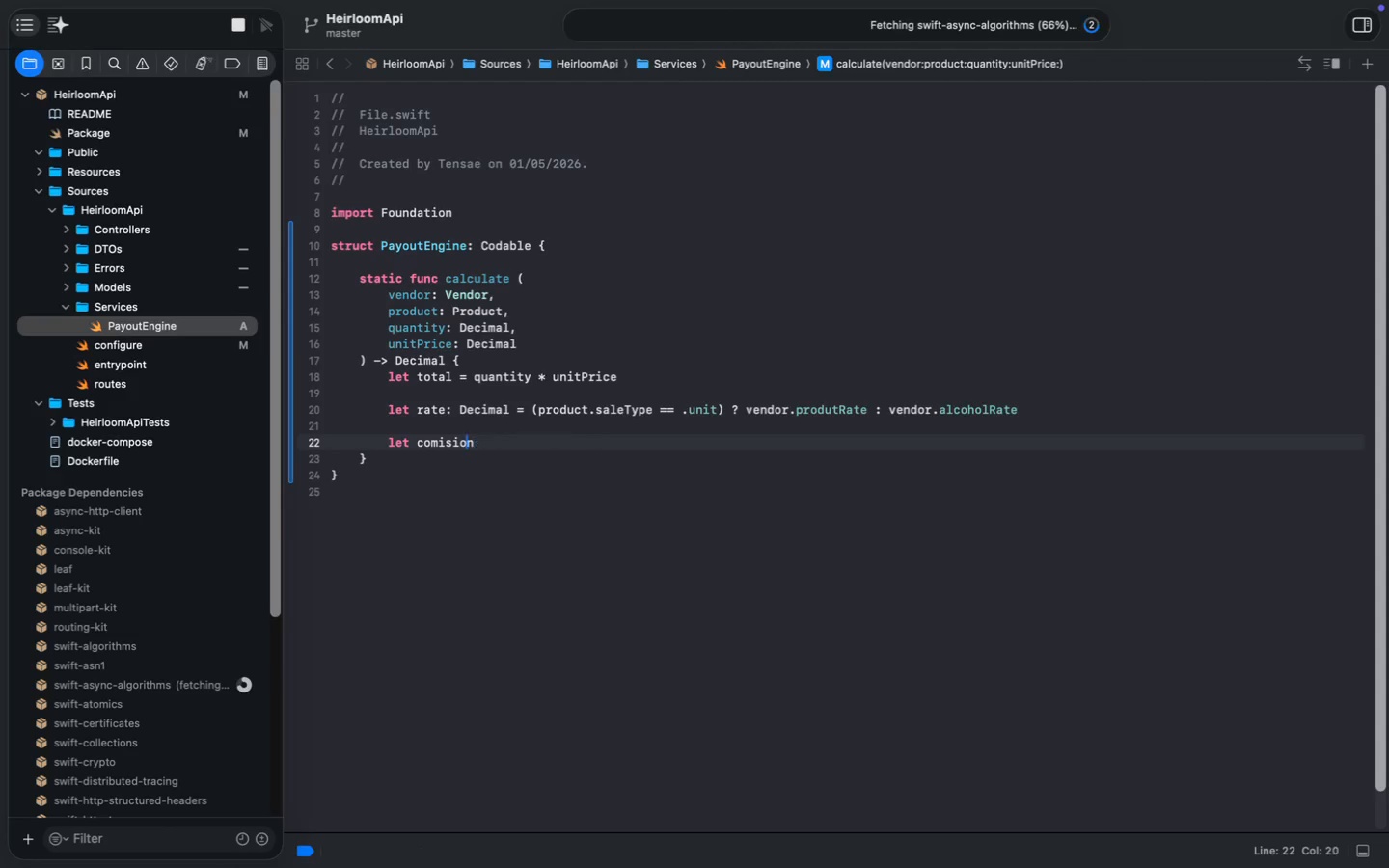 
key(ArrowLeft)
 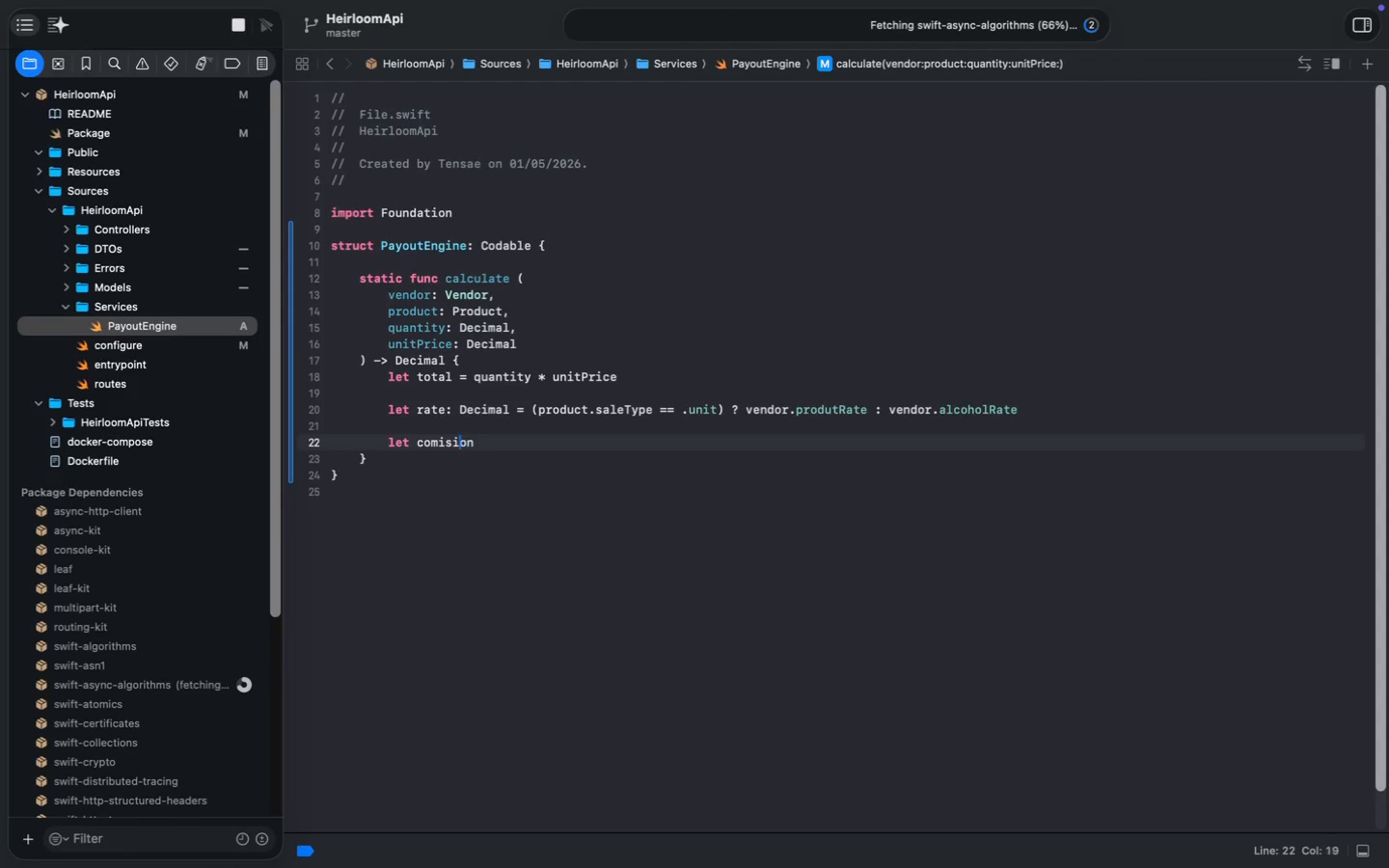 
key(ArrowLeft)
 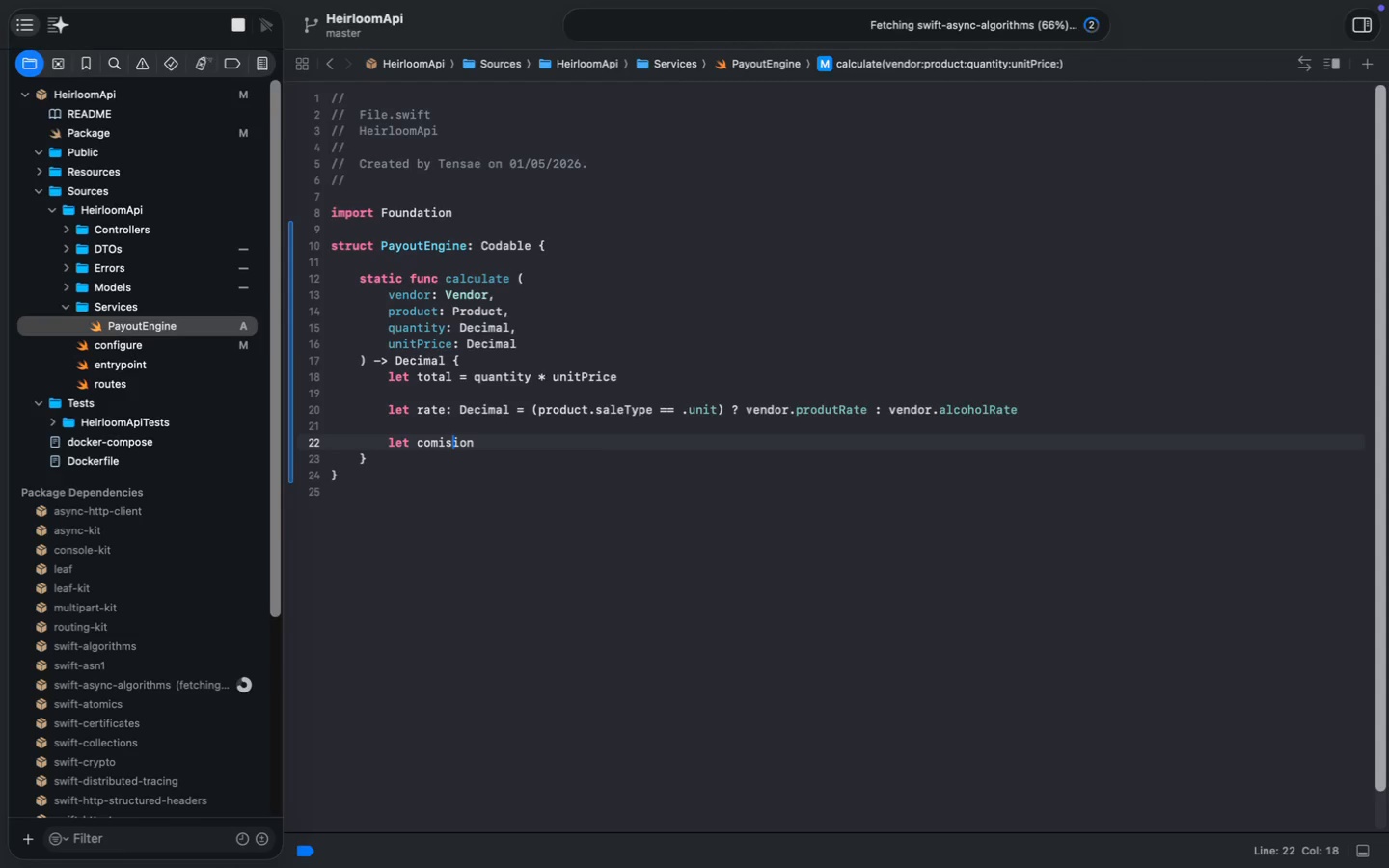 
key(S)
 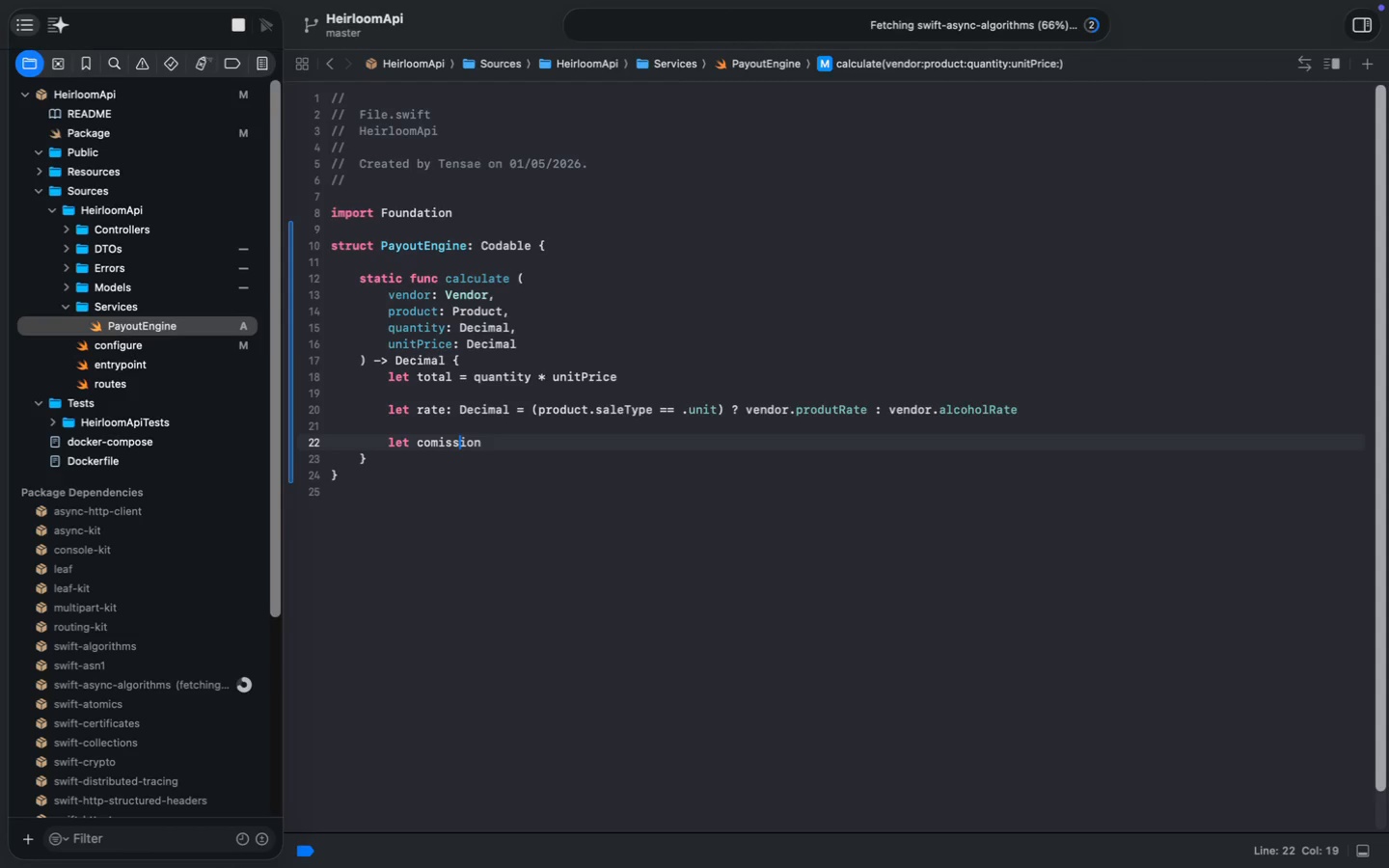 
key(Meta+ArrowRight)
 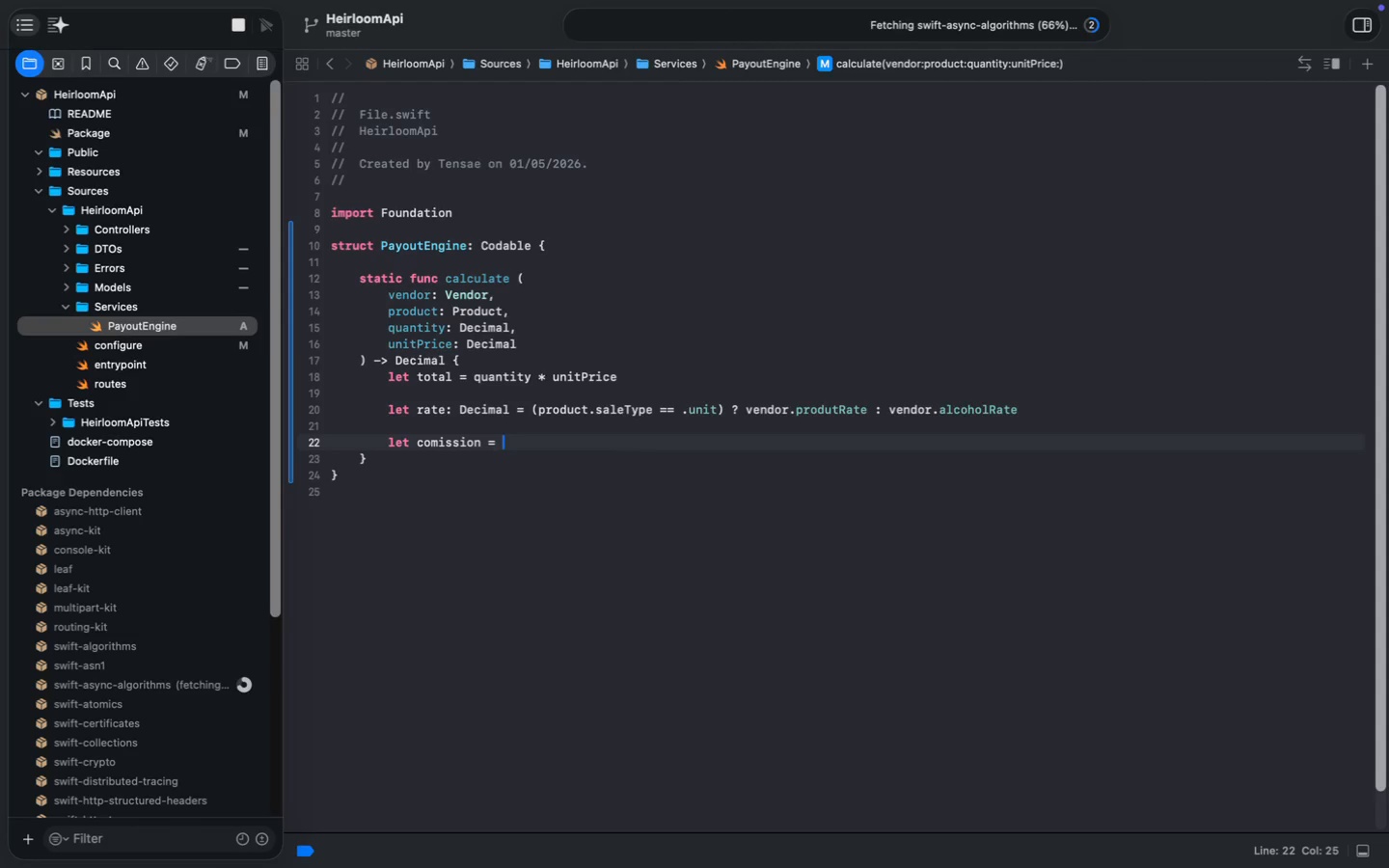 
type( = total *)
key(Tab)
type( /100)
 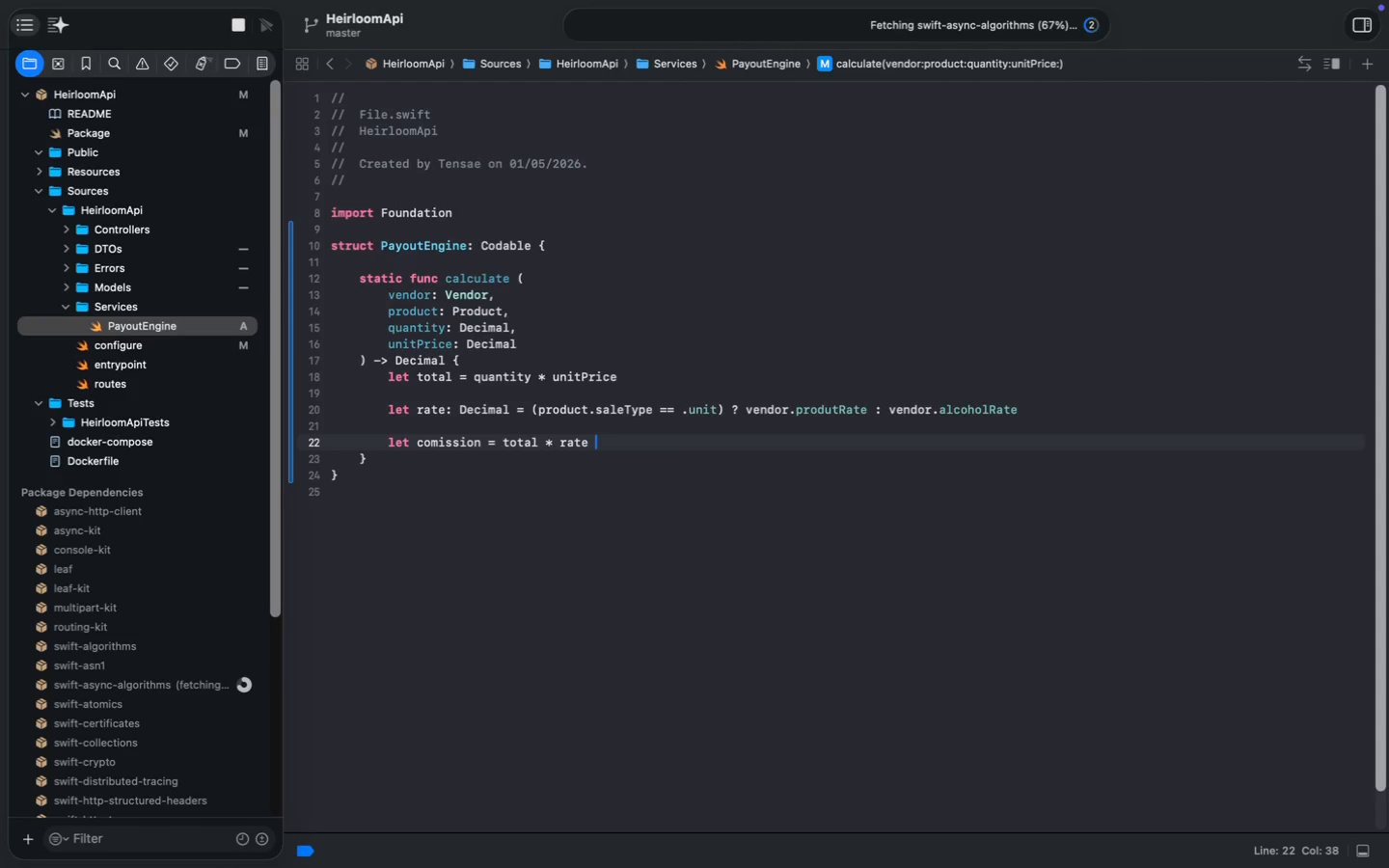 
key(ArrowLeft)
 